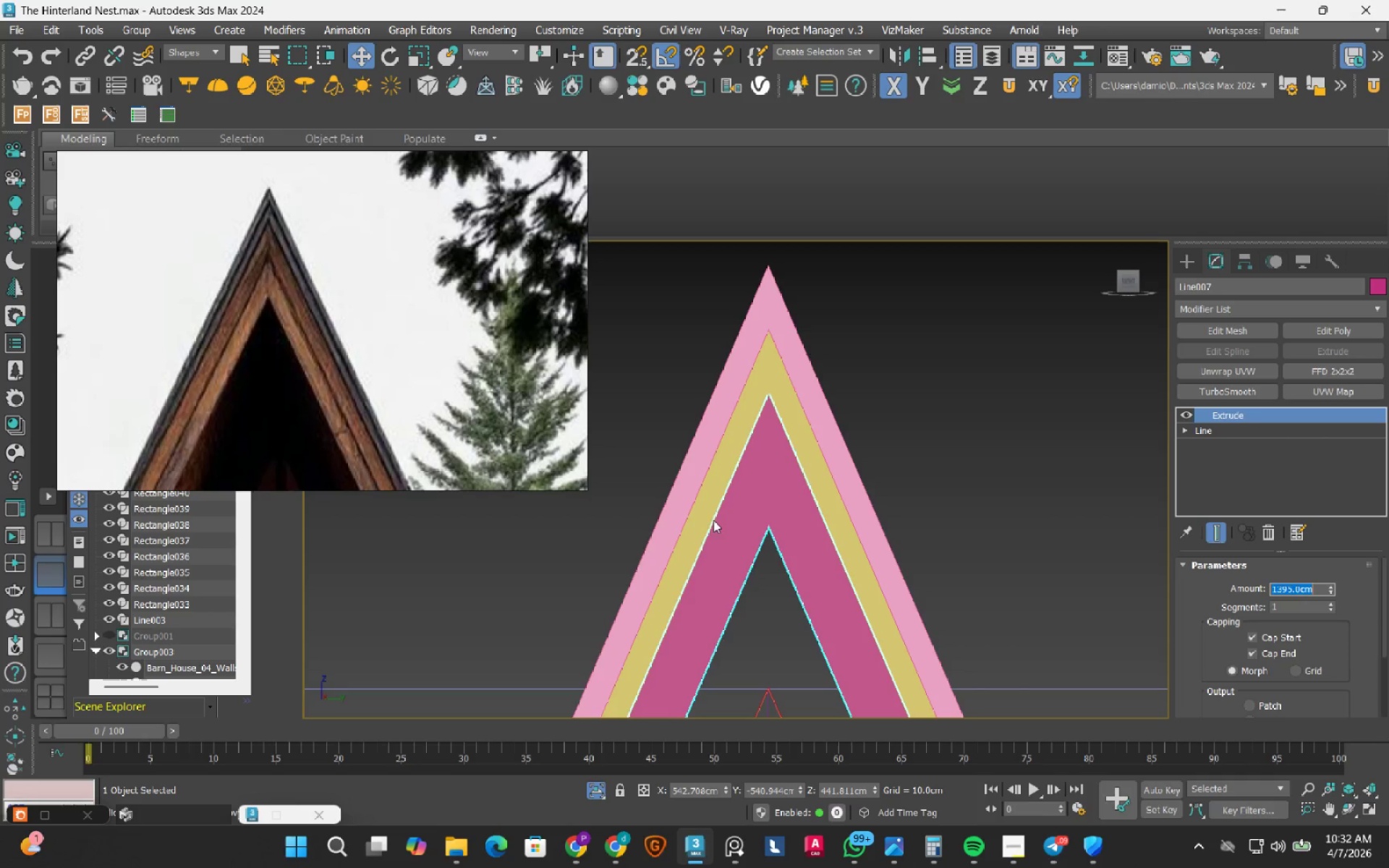 
scroll: coordinate [789, 414], scroll_direction: down, amount: 4.0
 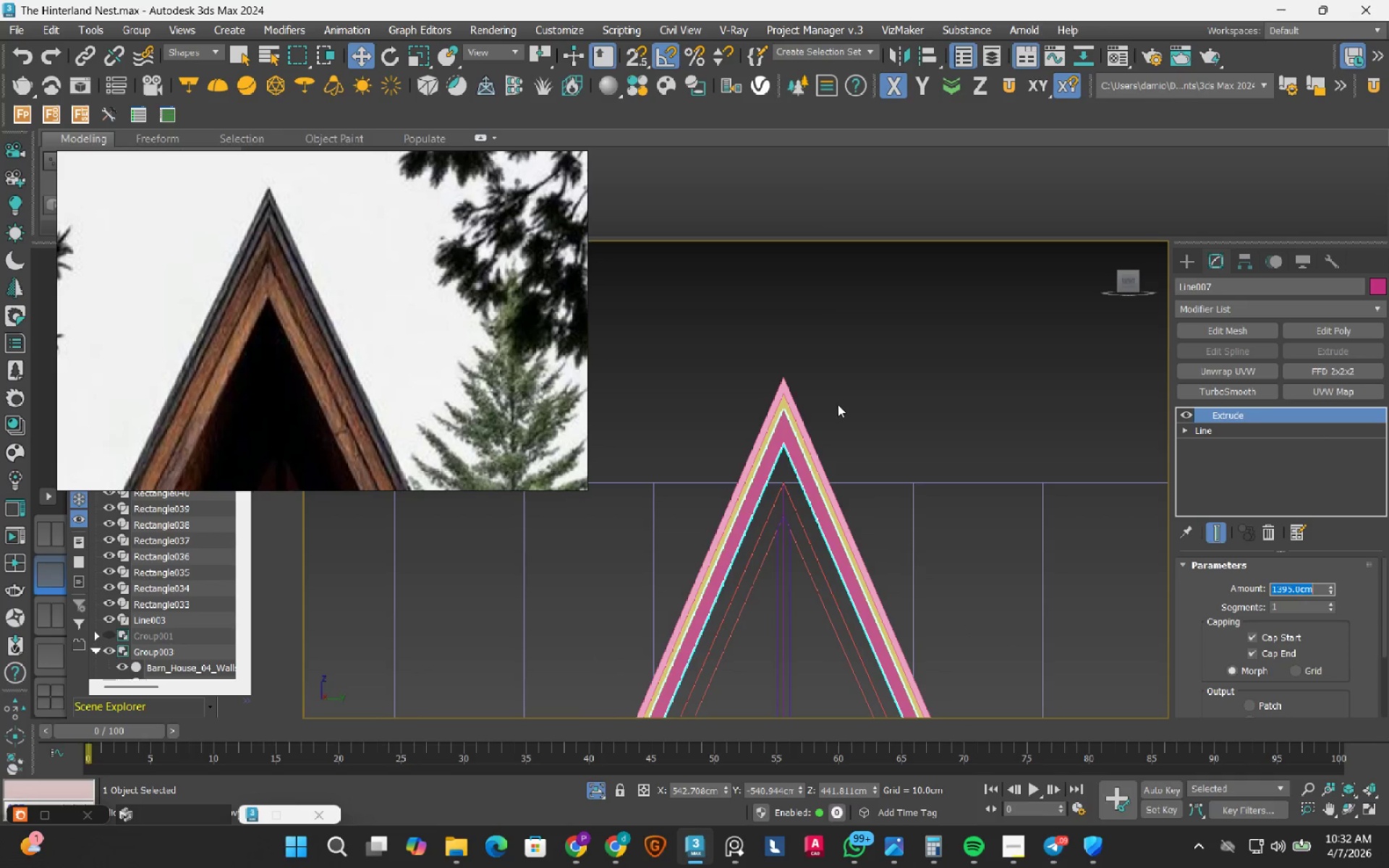 
left_click([841, 403])
 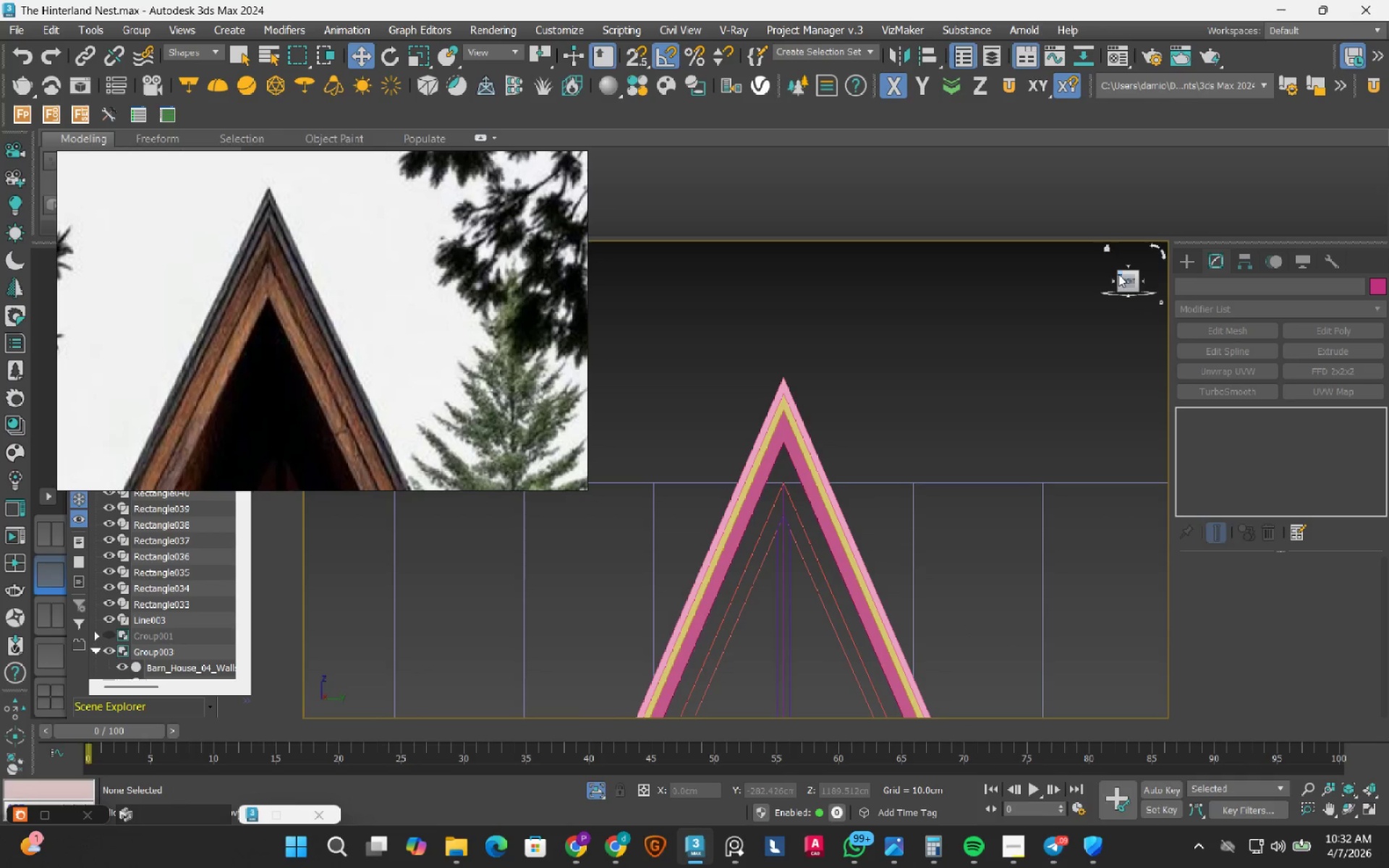 
left_click_drag(start_coordinate=[1118, 274], to_coordinate=[1134, 291])
 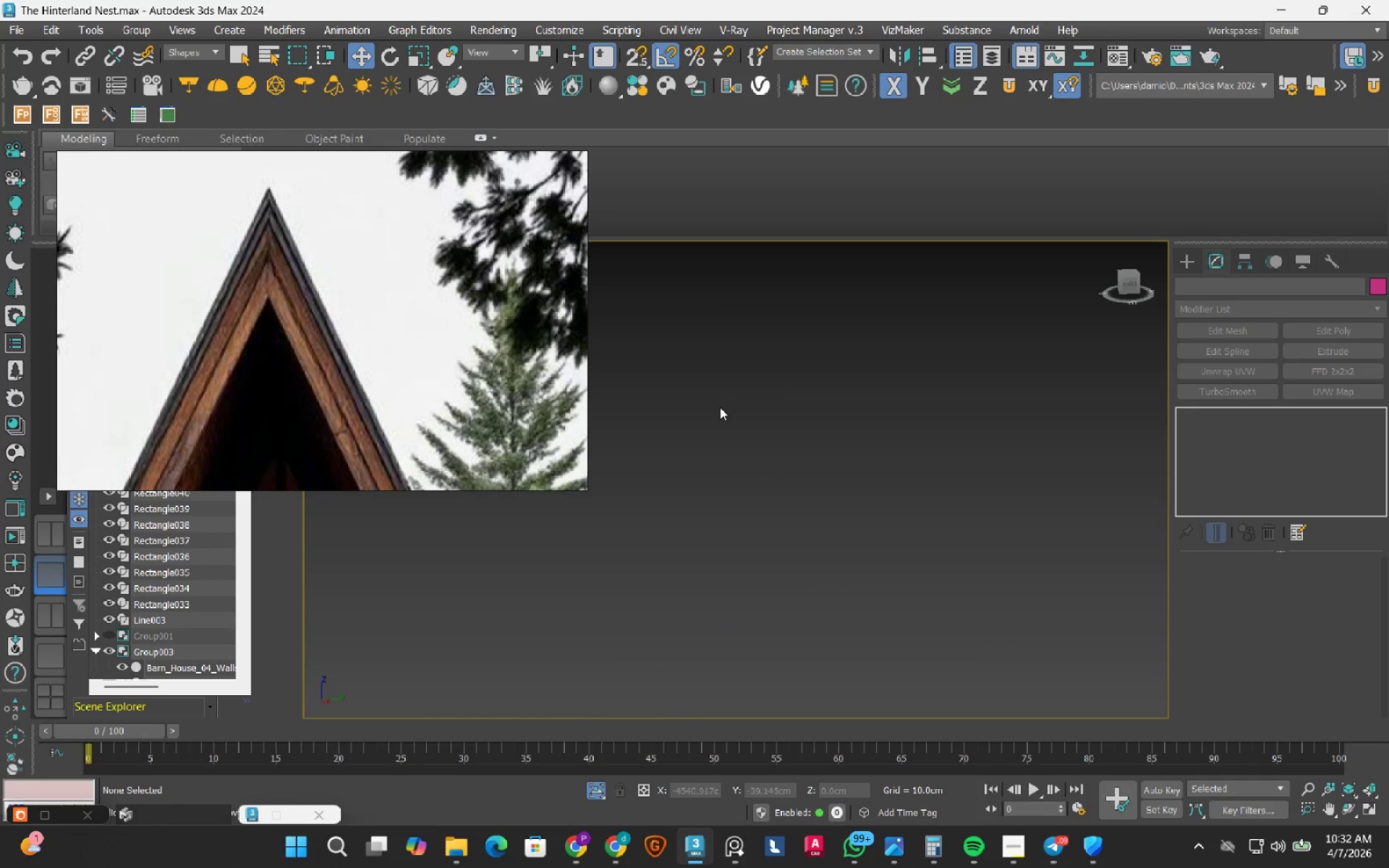 
scroll: coordinate [720, 407], scroll_direction: down, amount: 4.0
 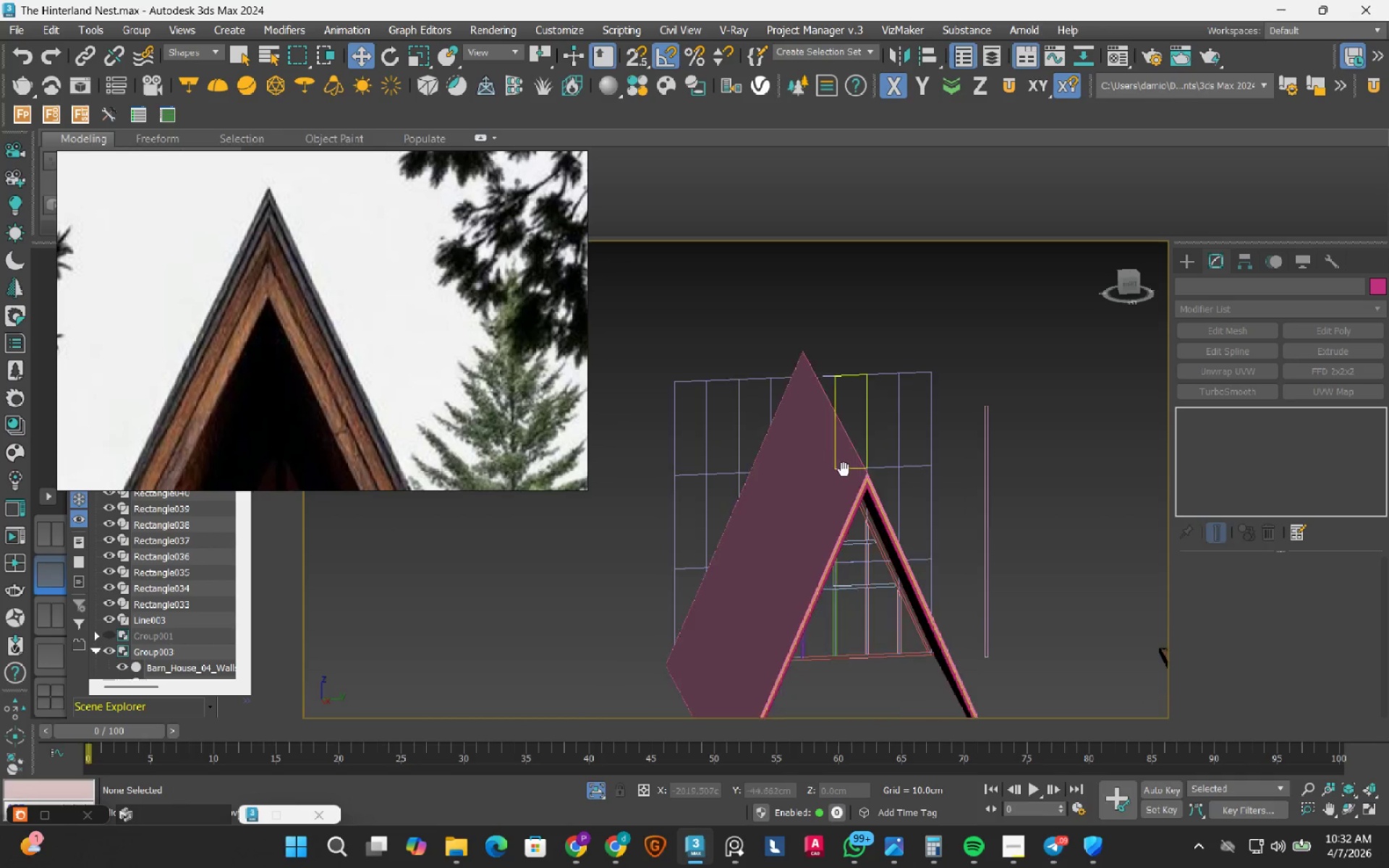 
scroll: coordinate [787, 301], scroll_direction: up, amount: 11.0
 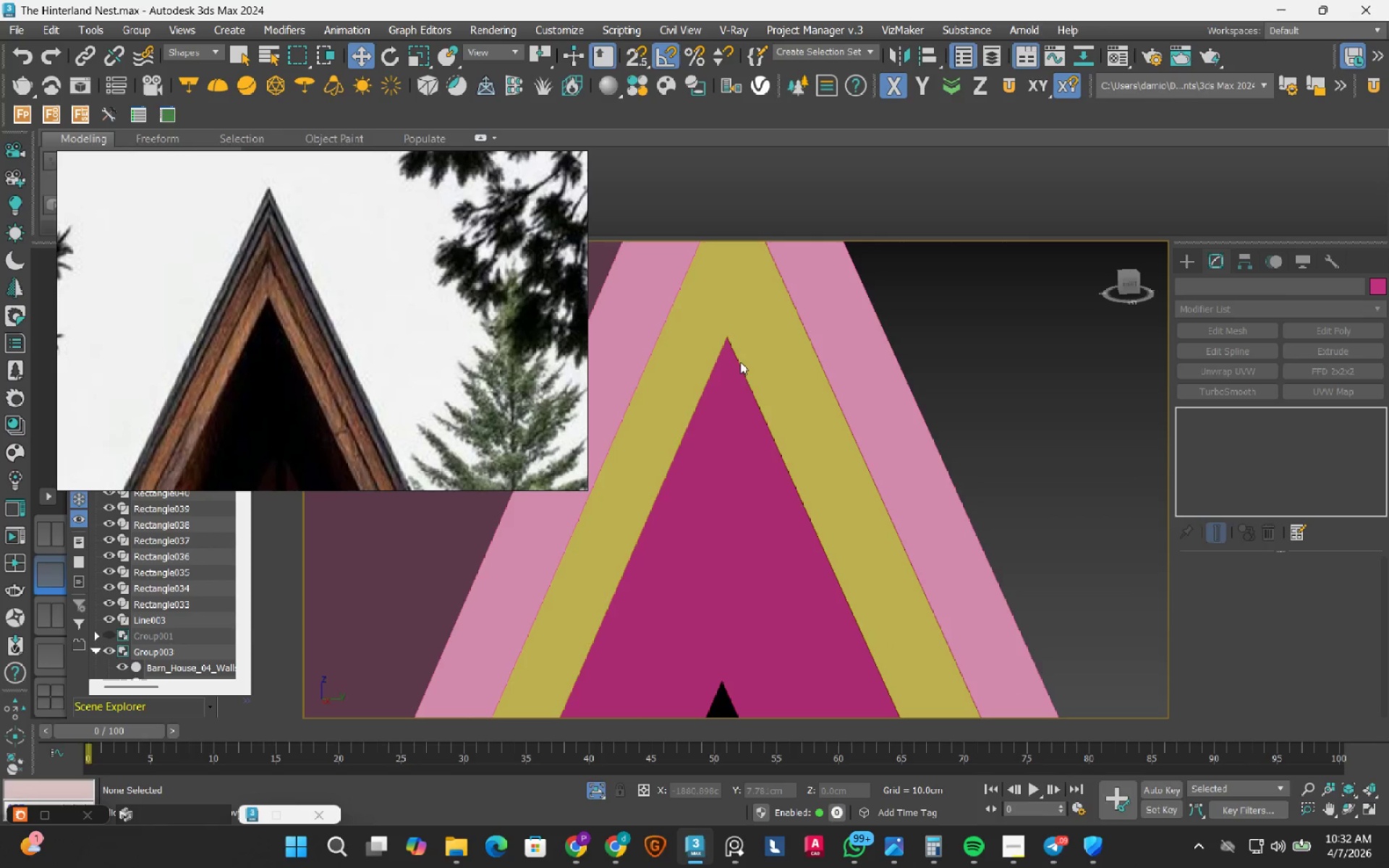 
scroll: coordinate [740, 362], scroll_direction: down, amount: 4.0
 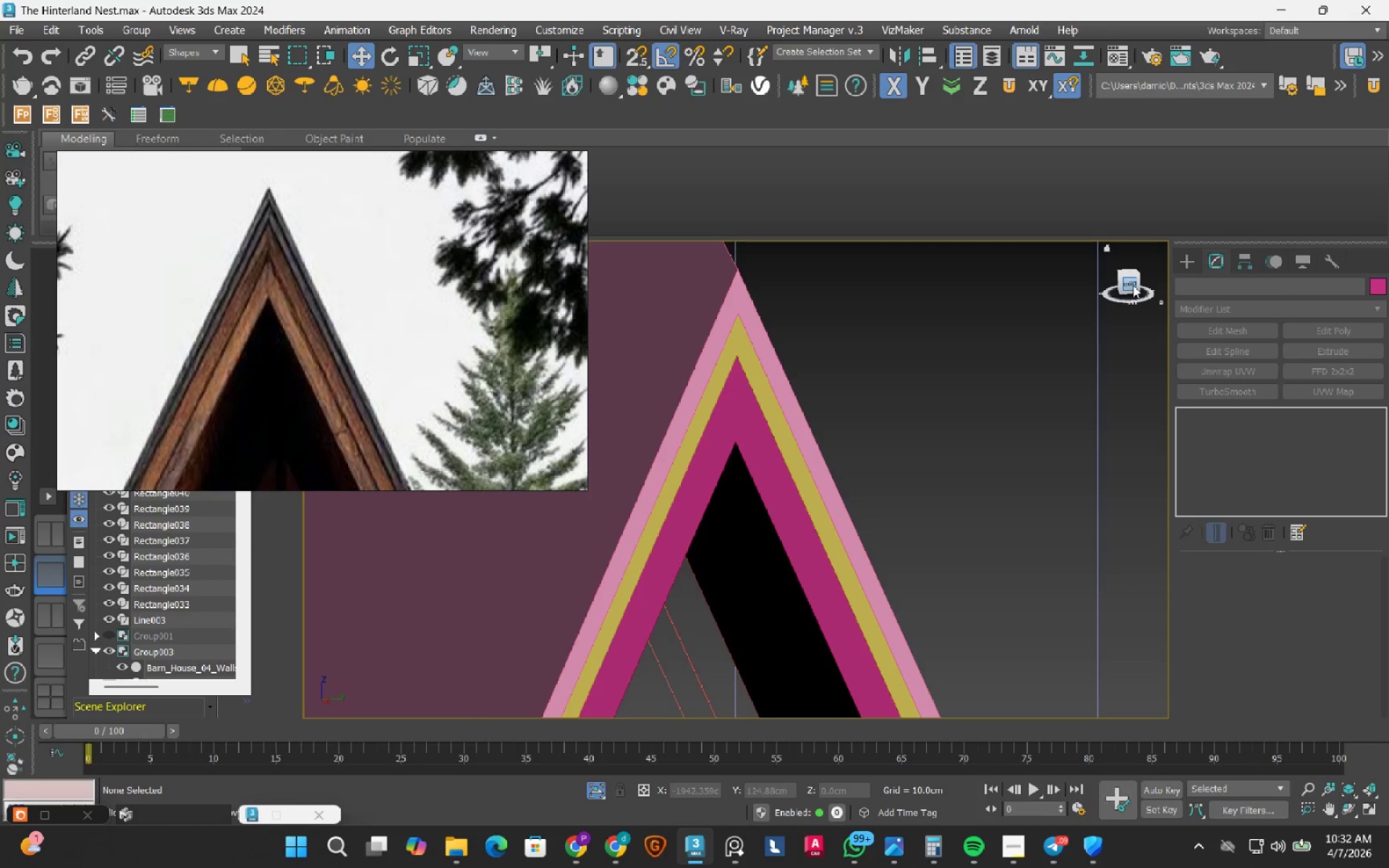 
wait(5.16)
 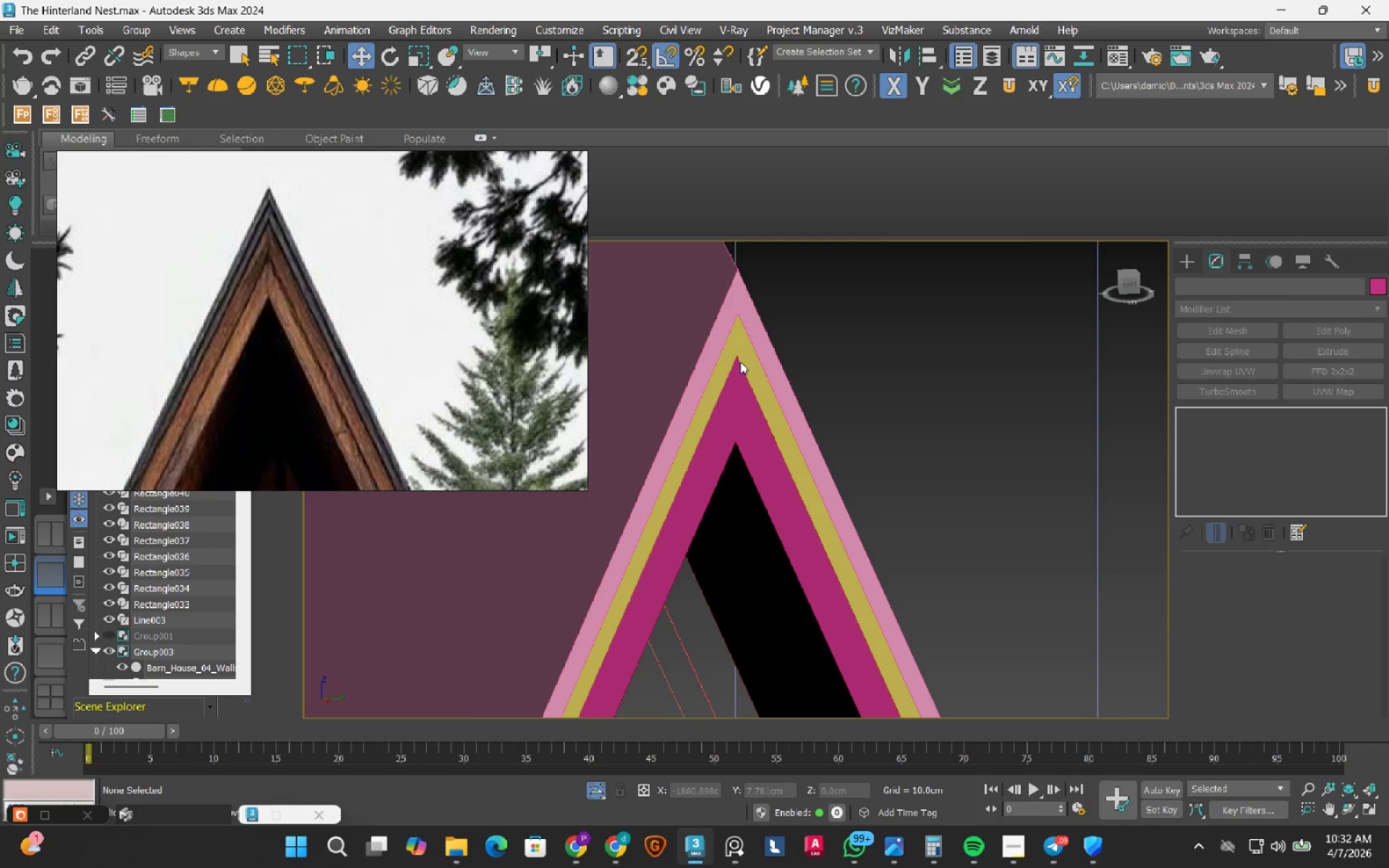 
left_click([1133, 285])
 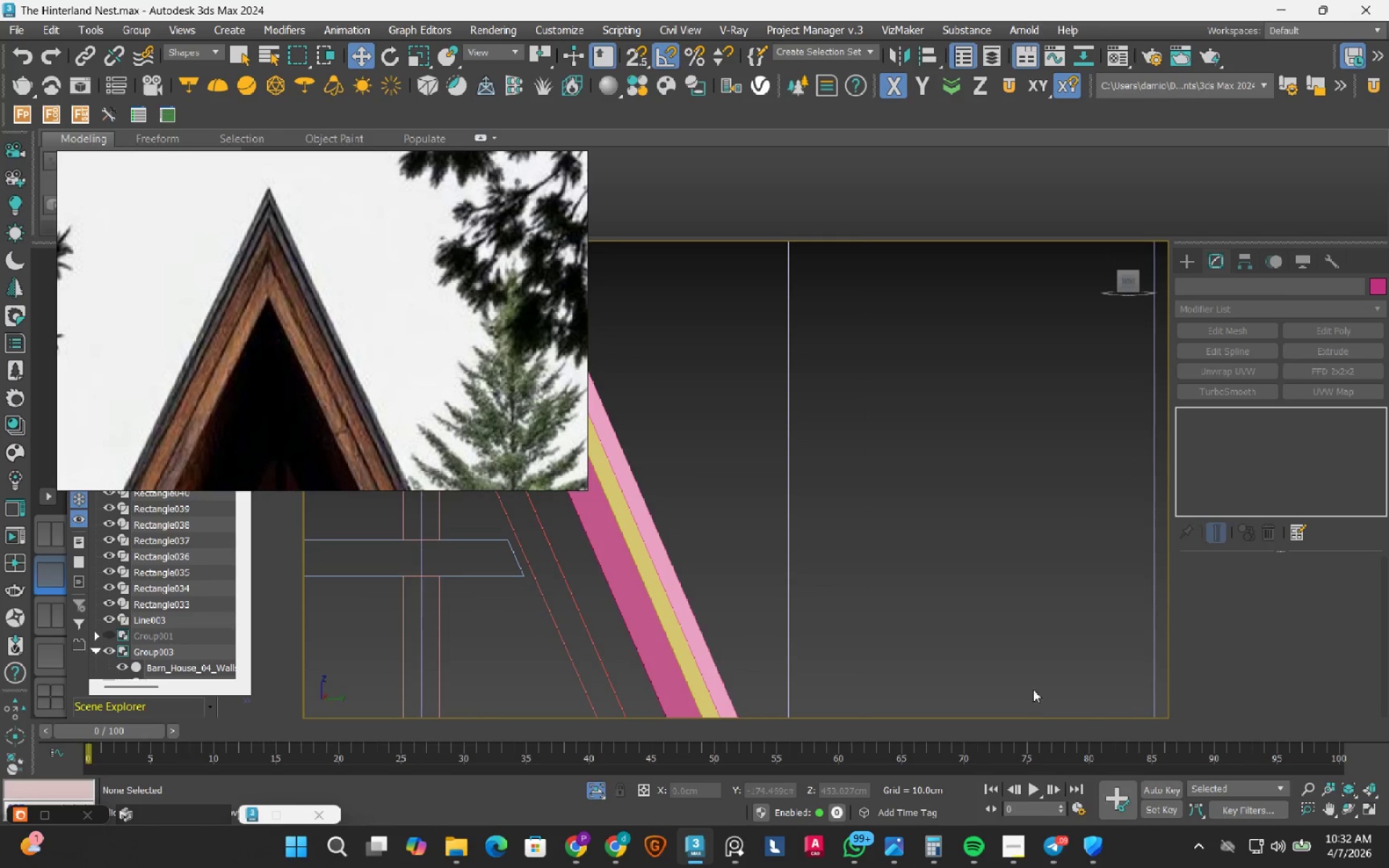 
scroll: coordinate [807, 535], scroll_direction: down, amount: 4.0
 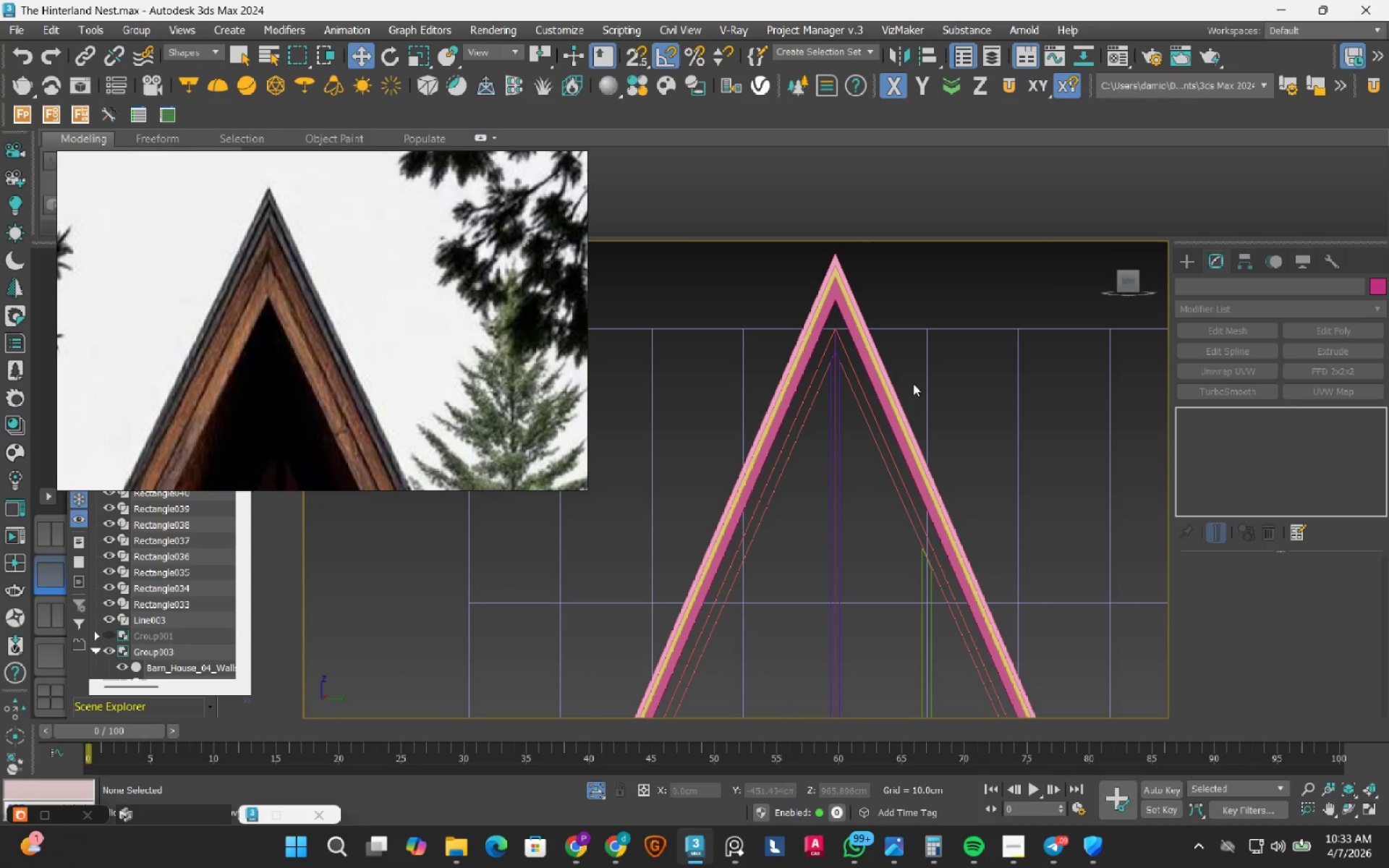 
scroll: coordinate [854, 318], scroll_direction: up, amount: 4.0
 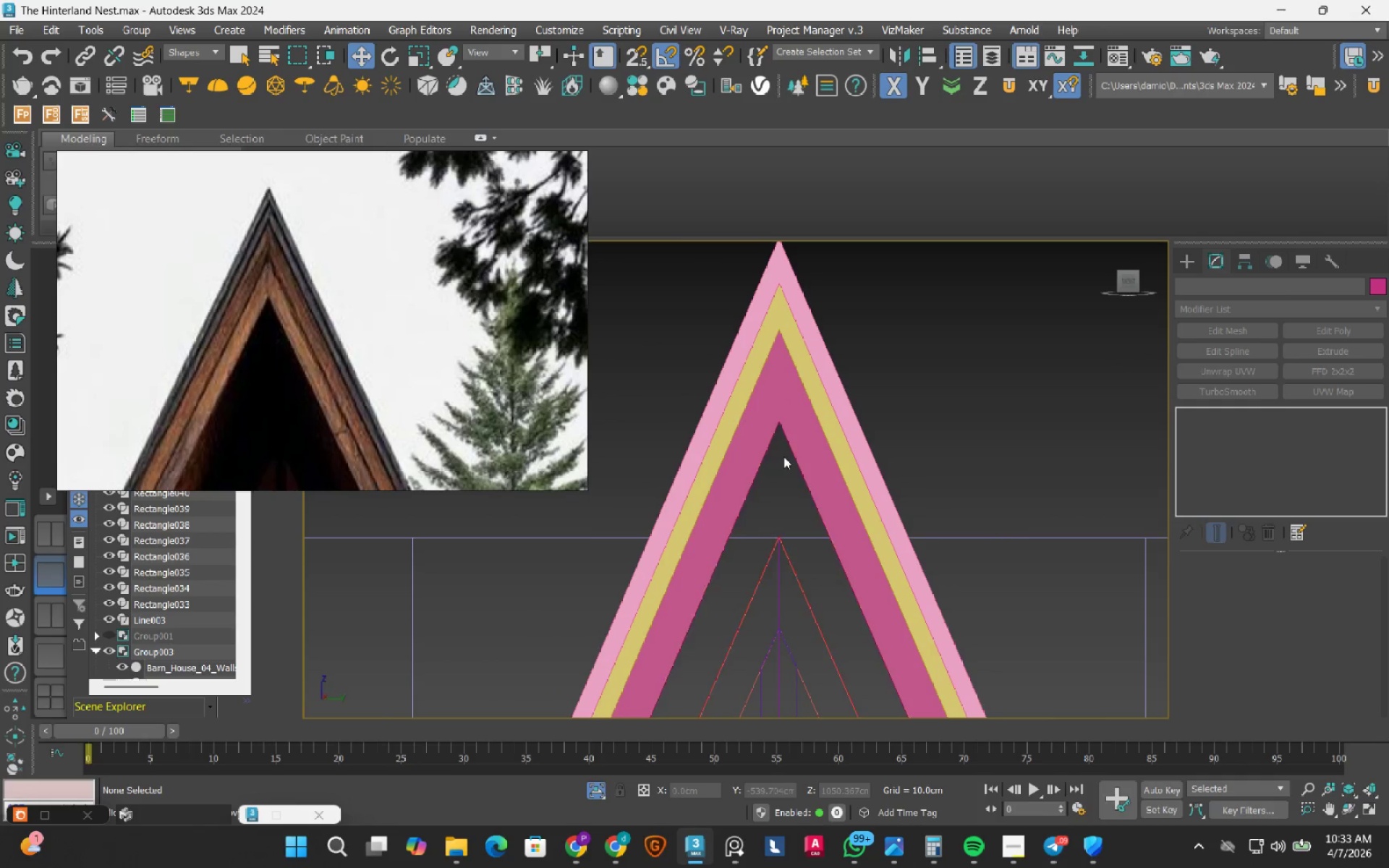 
left_click([787, 445])
 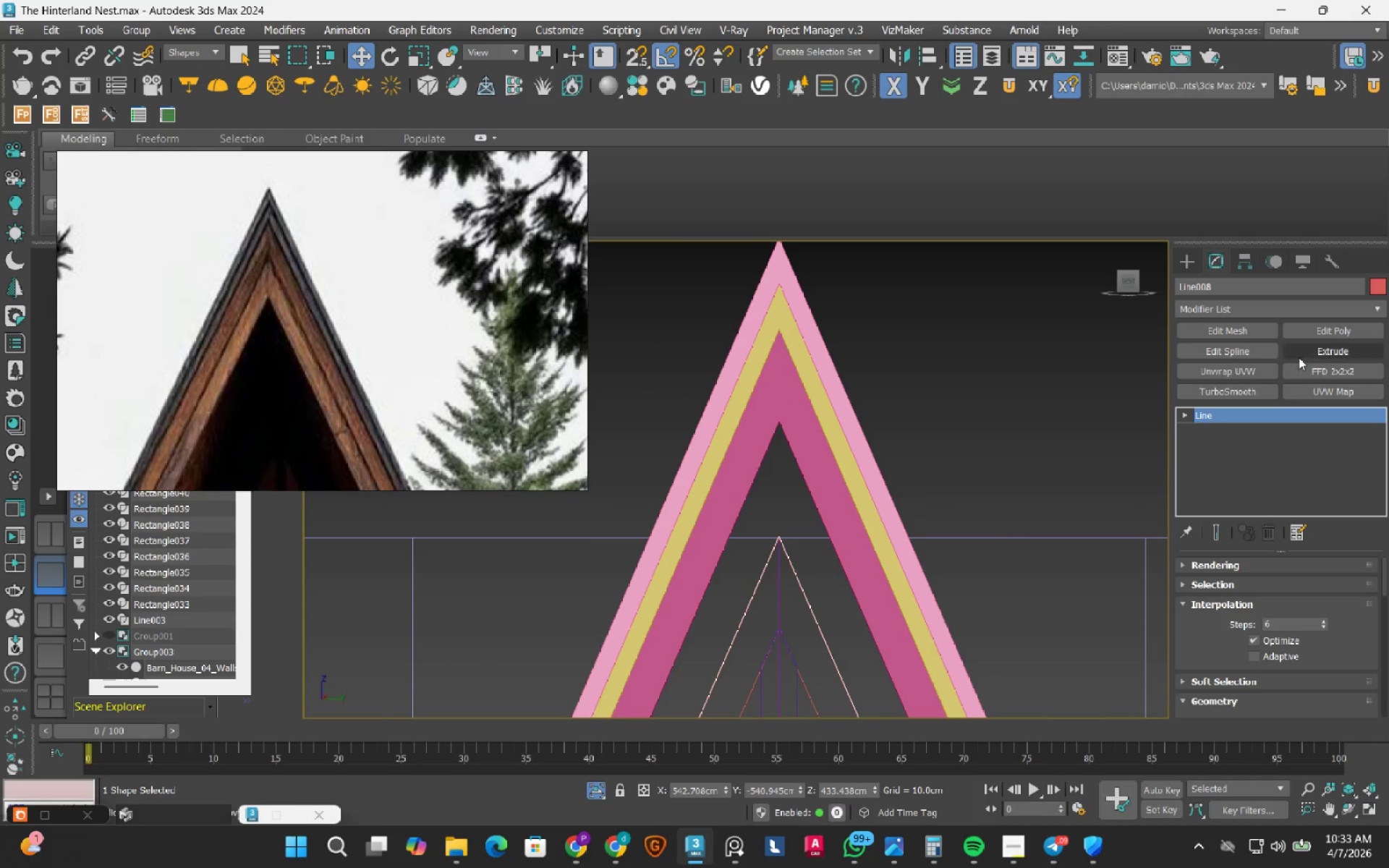 
left_click([1312, 355])
 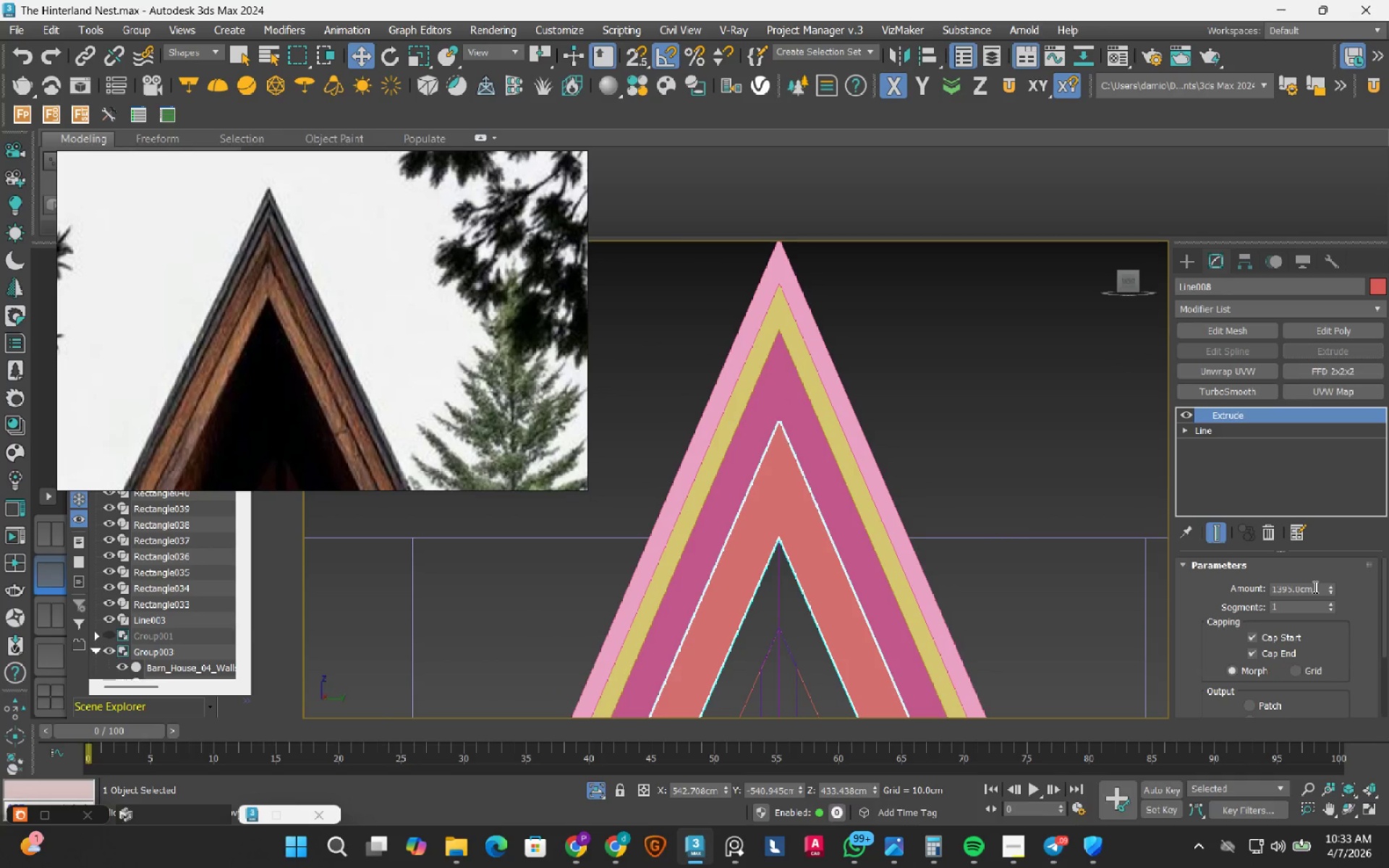 
double_click([1314, 587])
 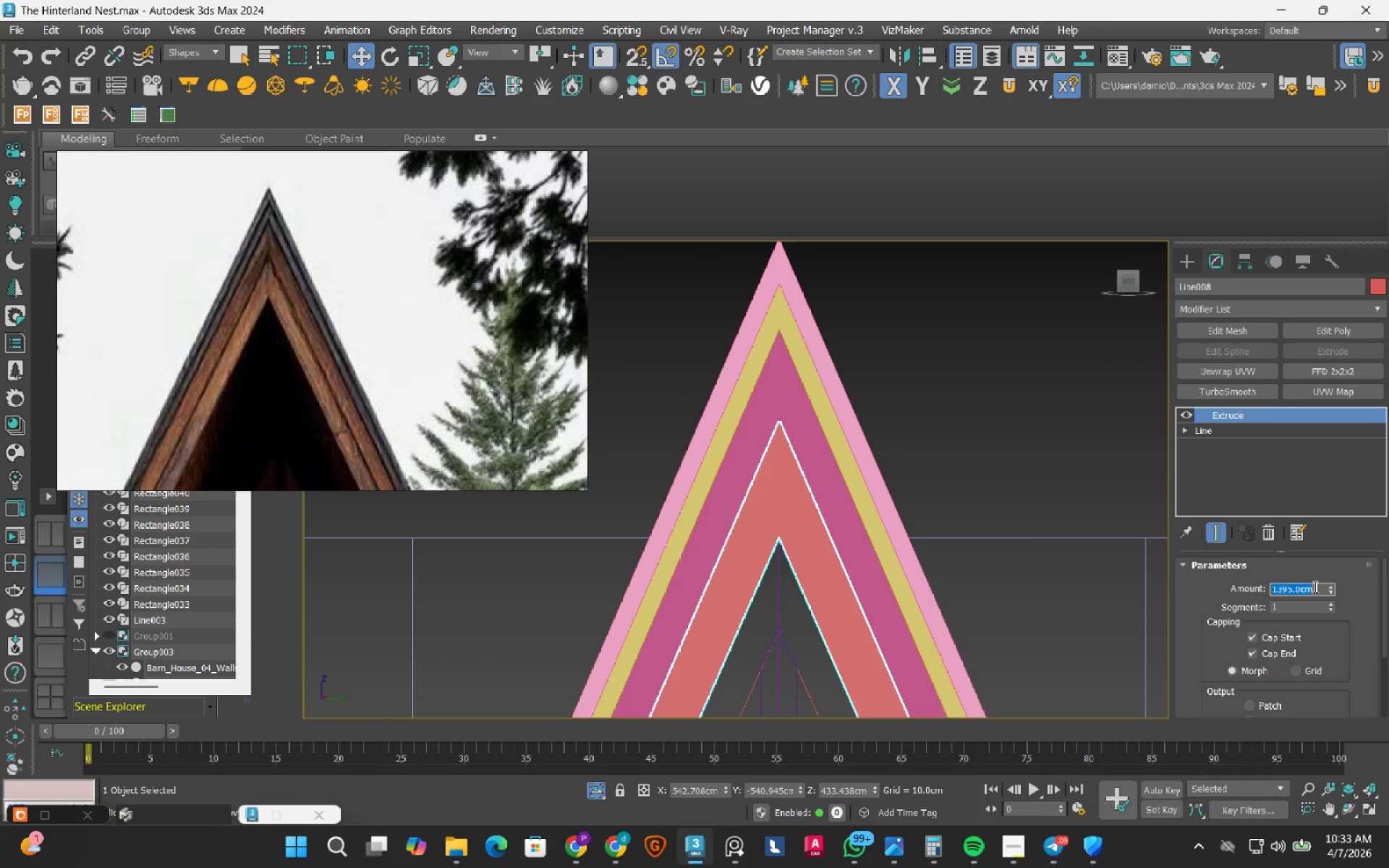 
key(Numpad1)
 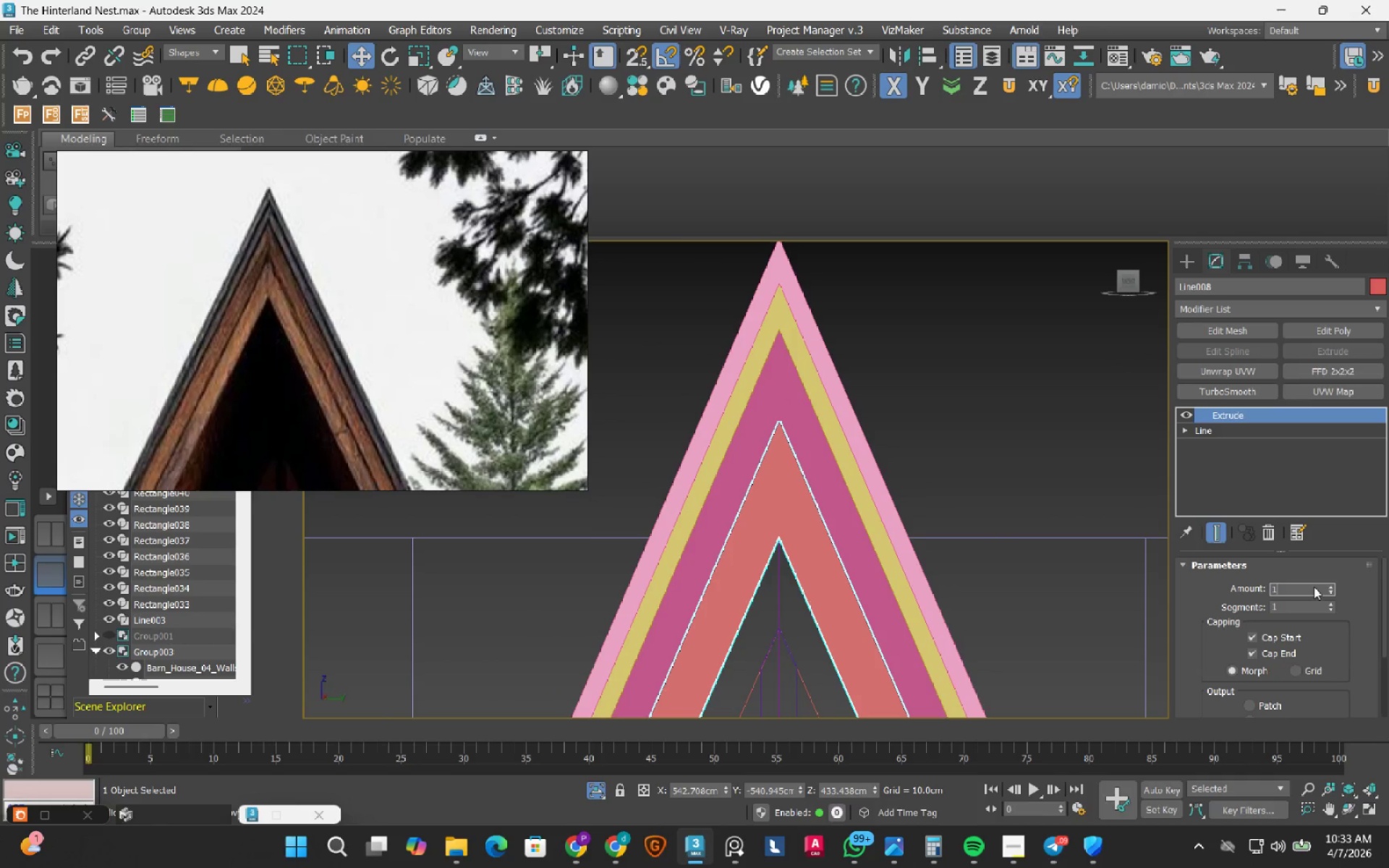 
key(Numpad3)
 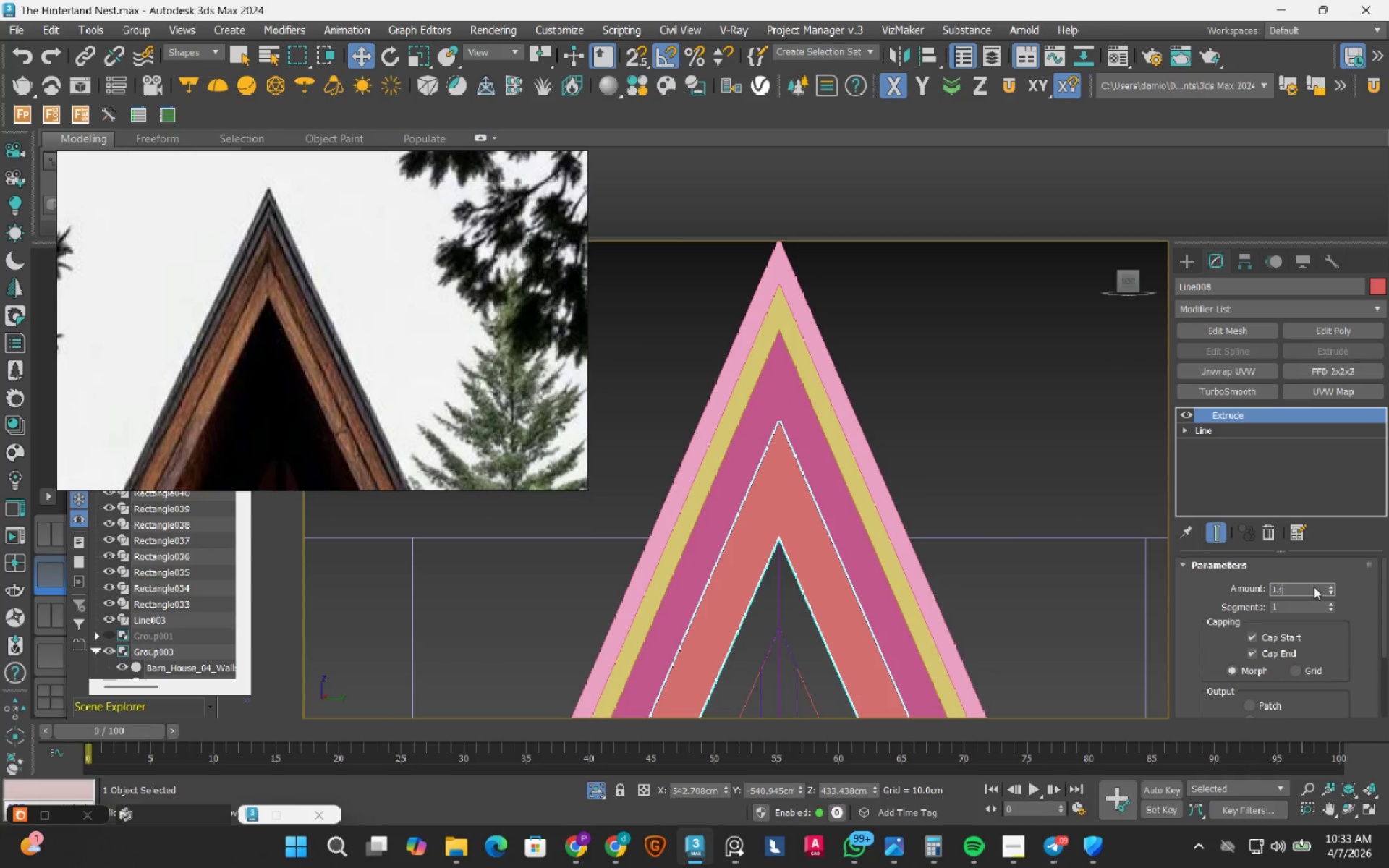 
key(Numpad9)
 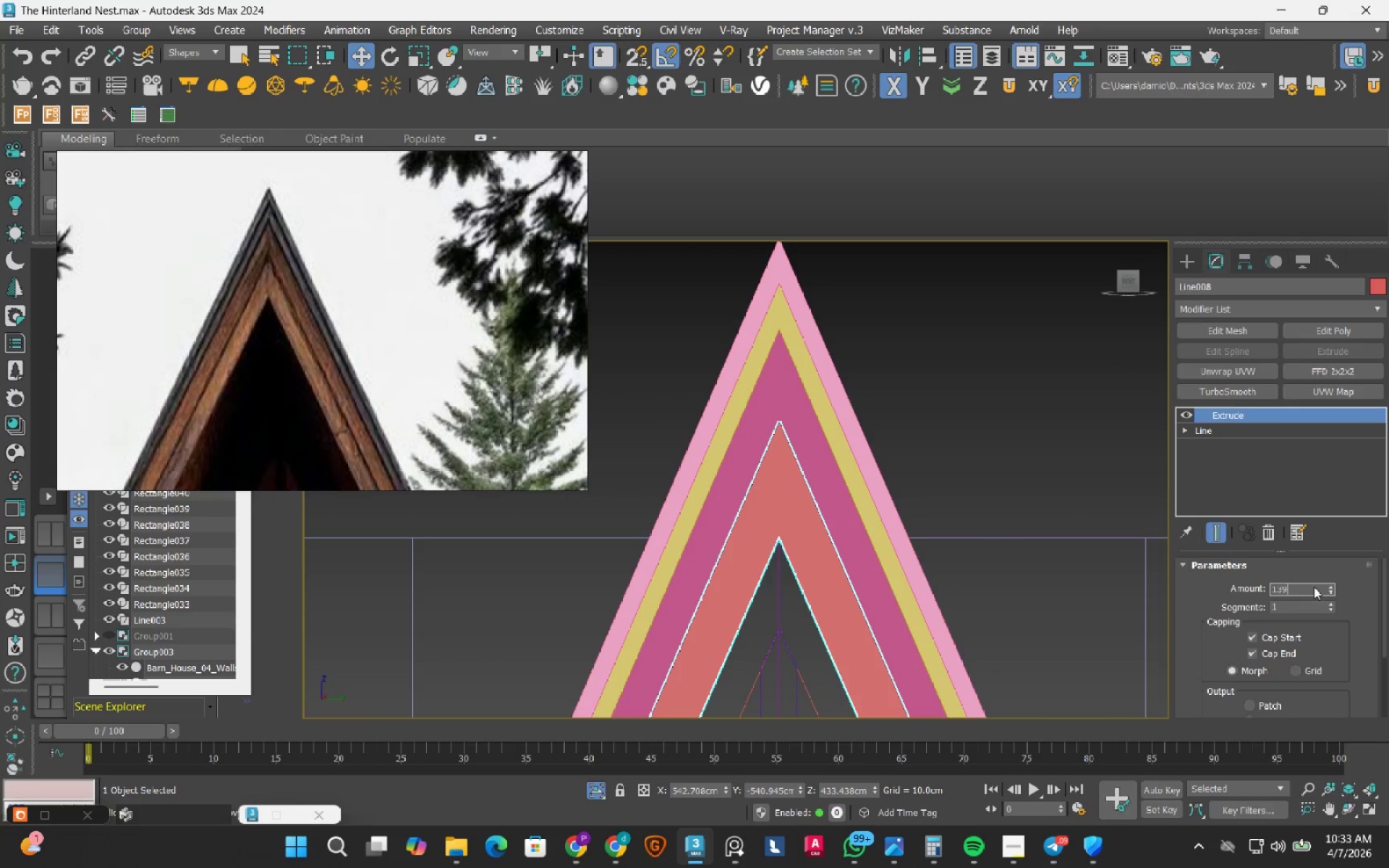 
key(Numpad2)
 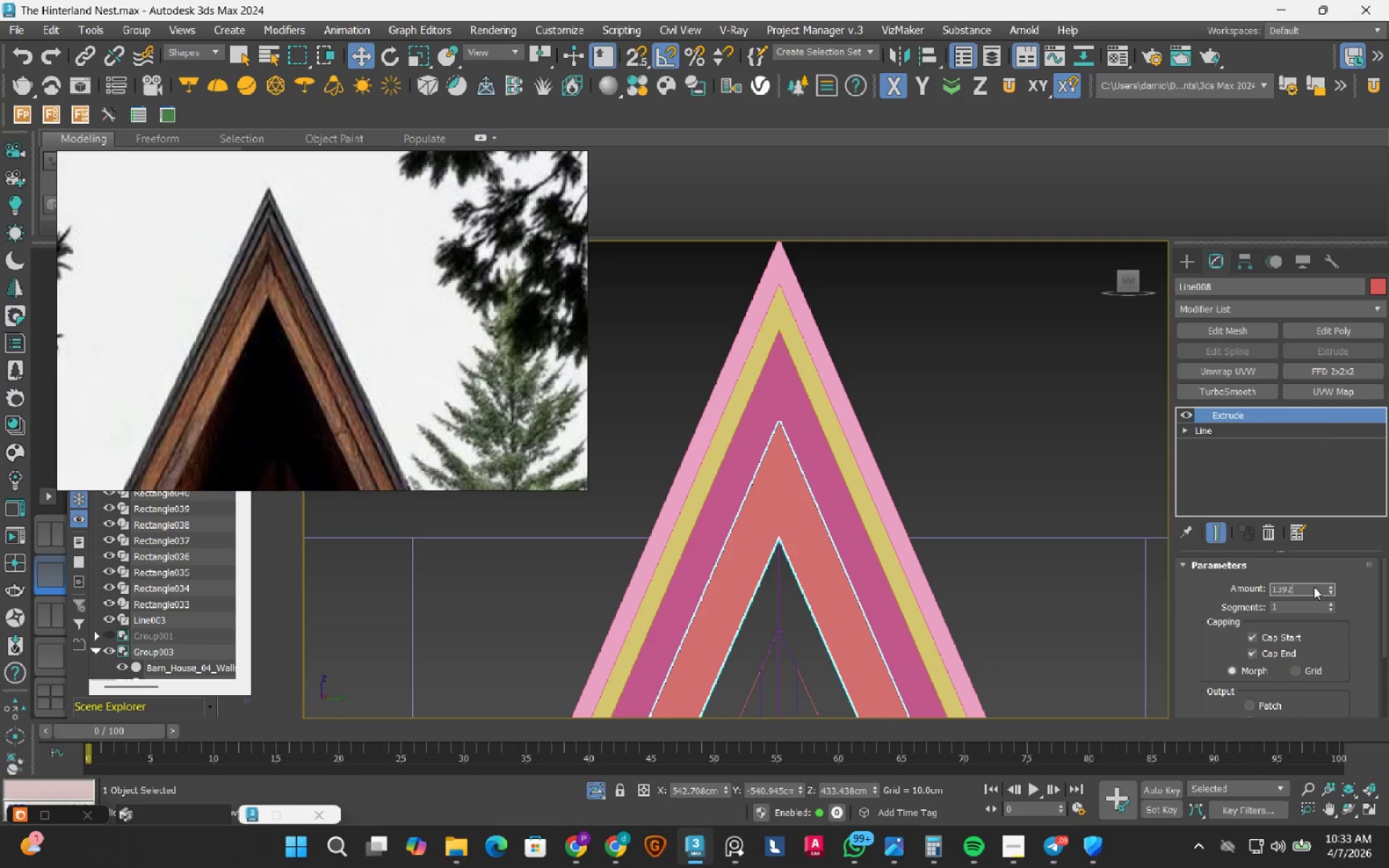 
key(NumpadDecimal)
 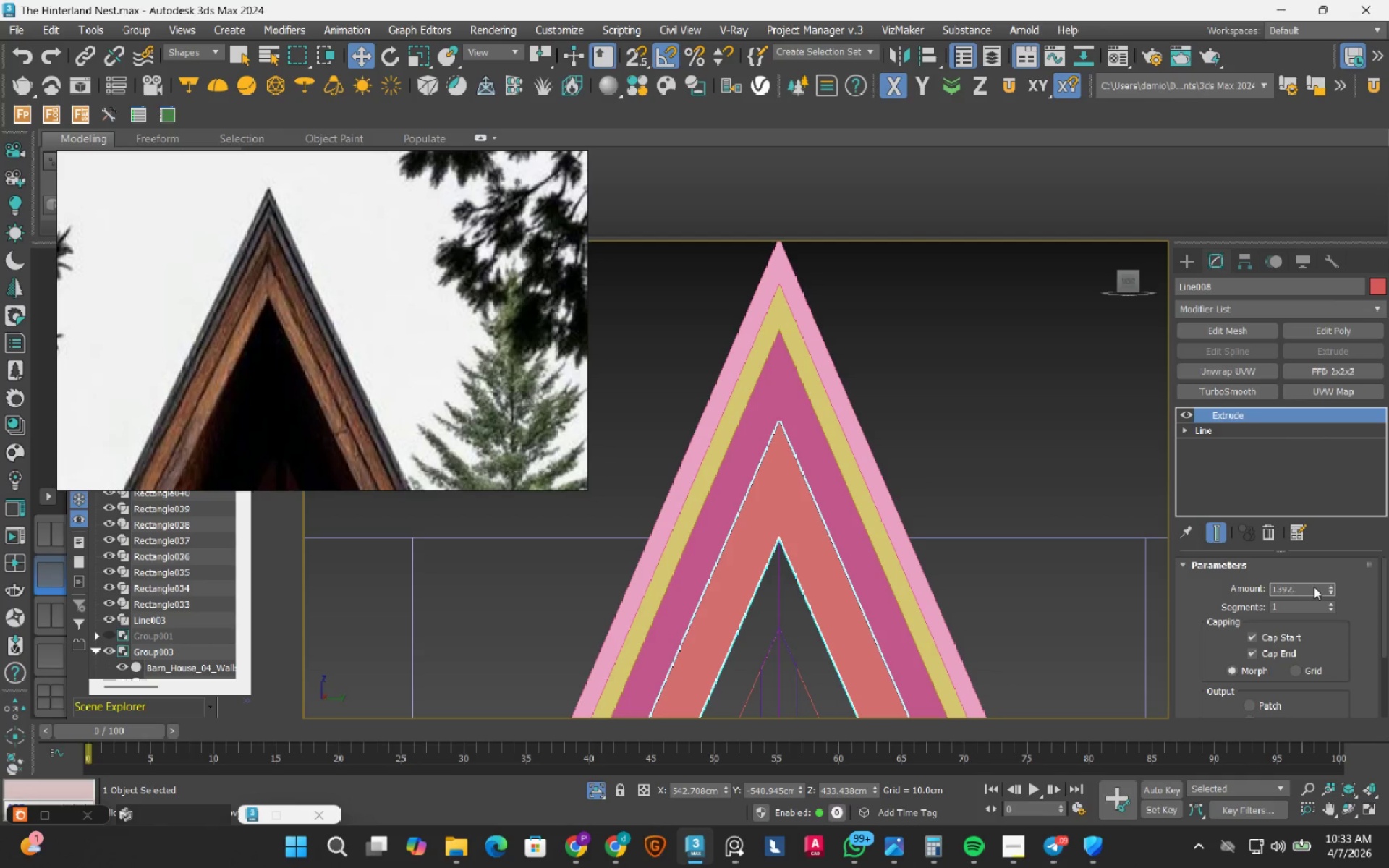 
key(Numpad5)
 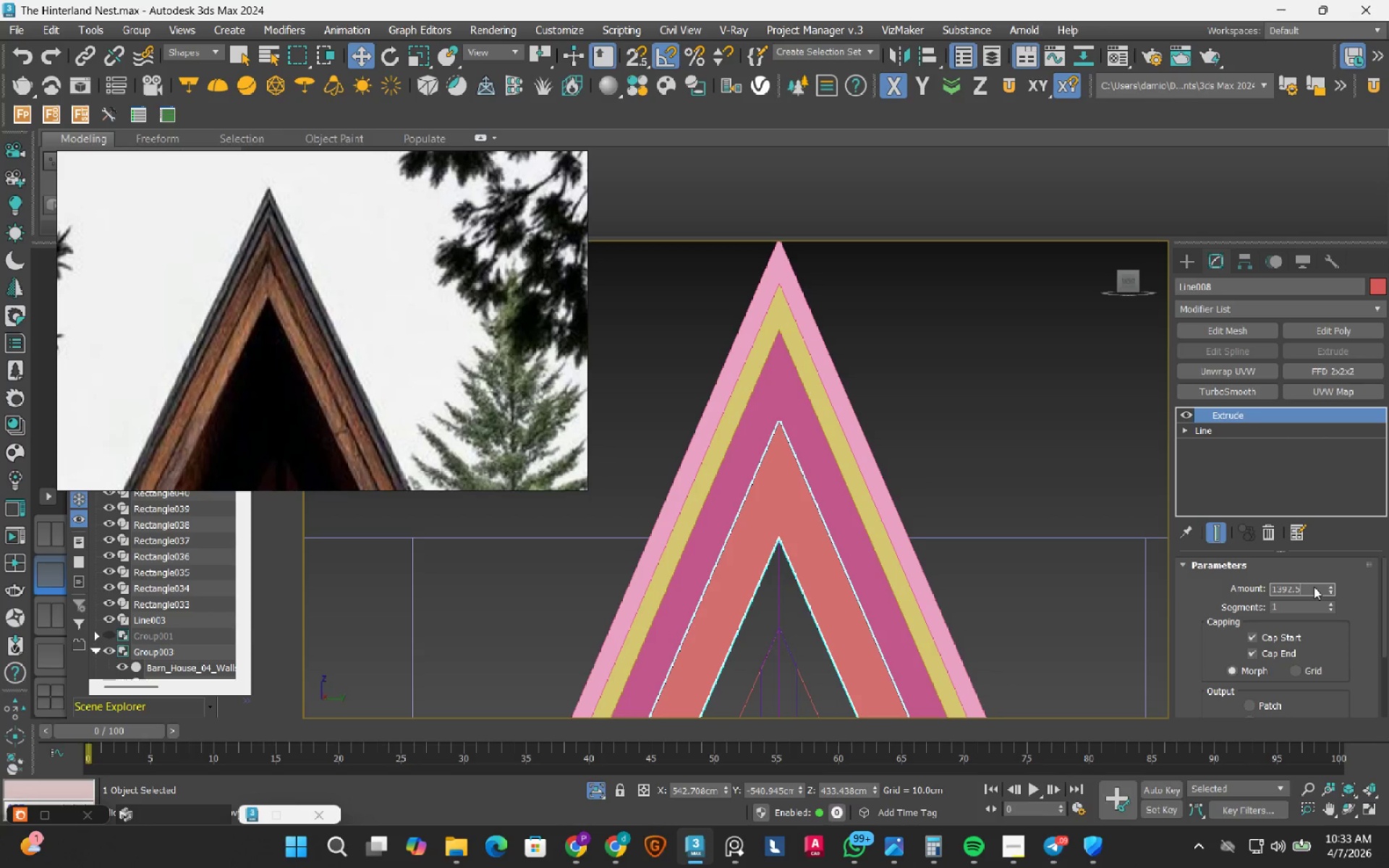 
key(NumpadEnter)
 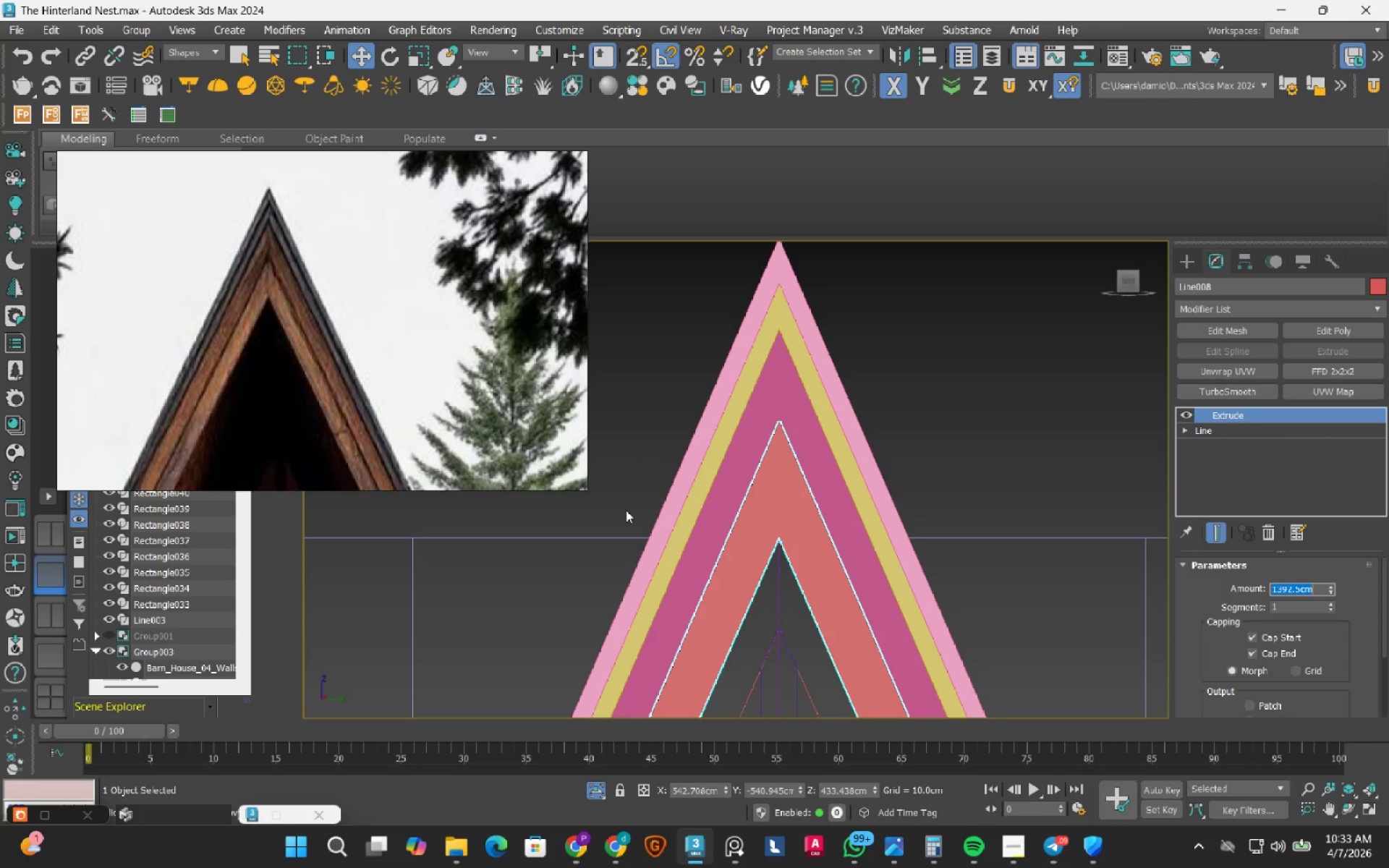 
scroll: coordinate [313, 297], scroll_direction: down, amount: 8.0
 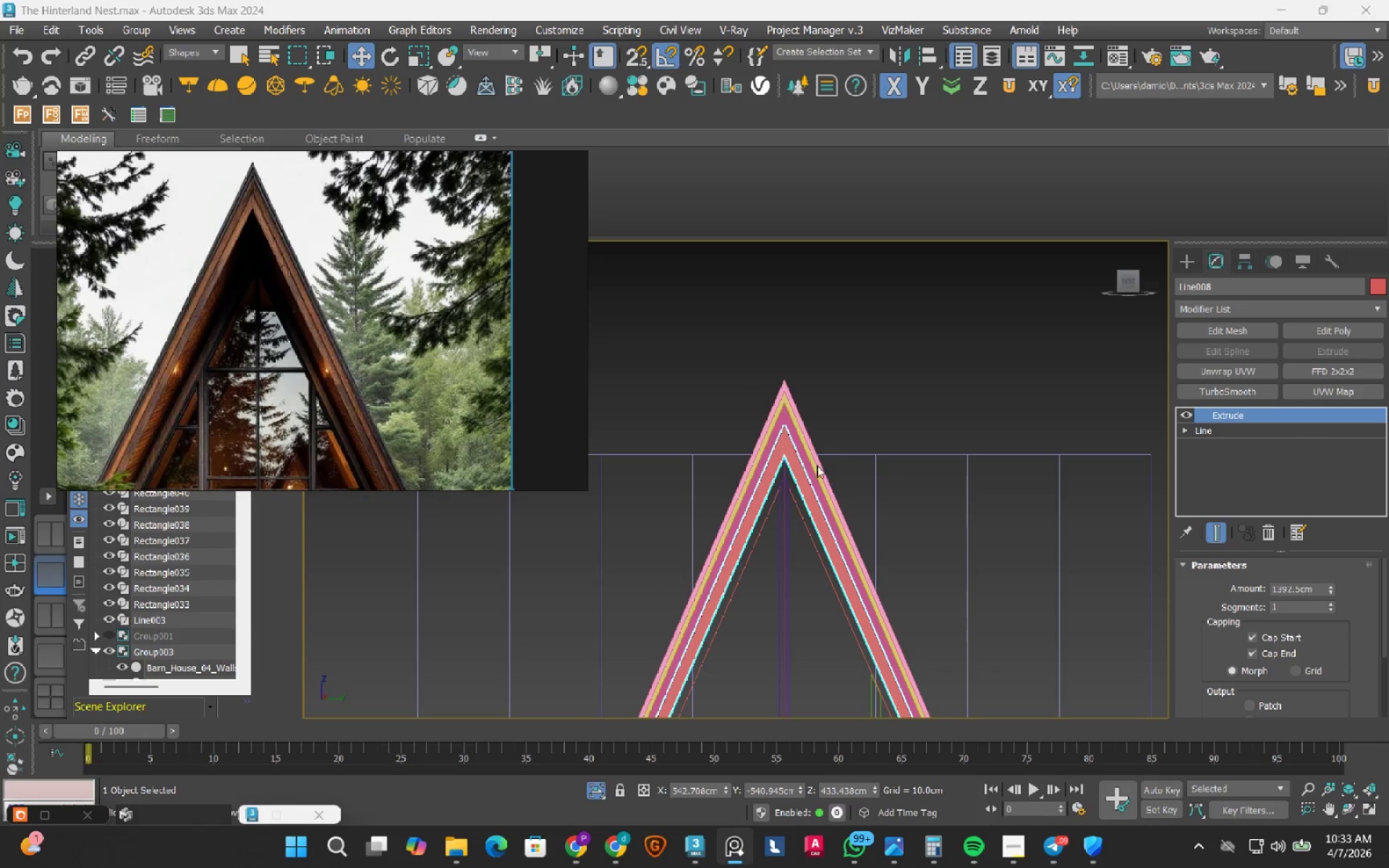 
scroll: coordinate [795, 498], scroll_direction: up, amount: 4.0
 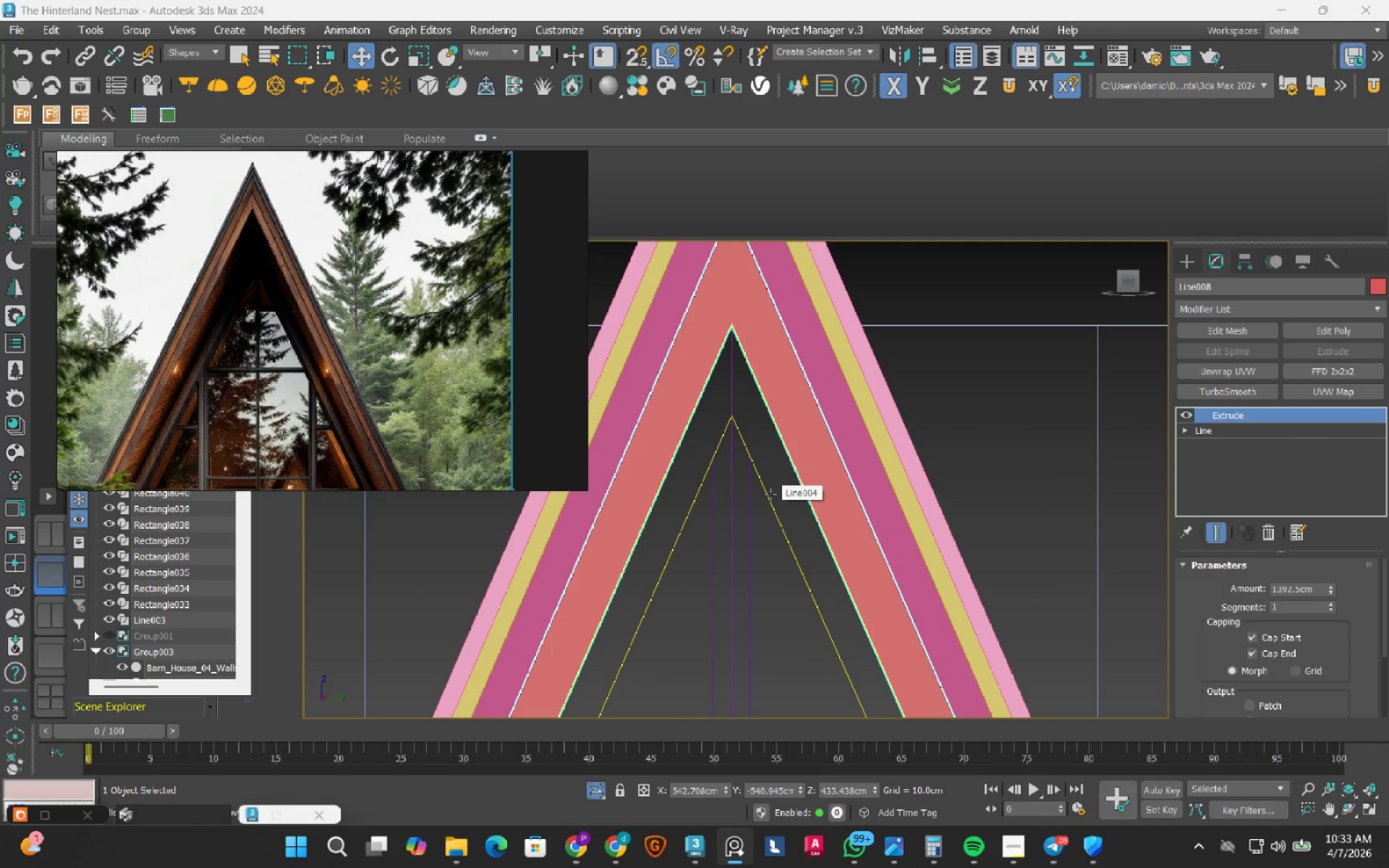 
left_click([770, 494])
 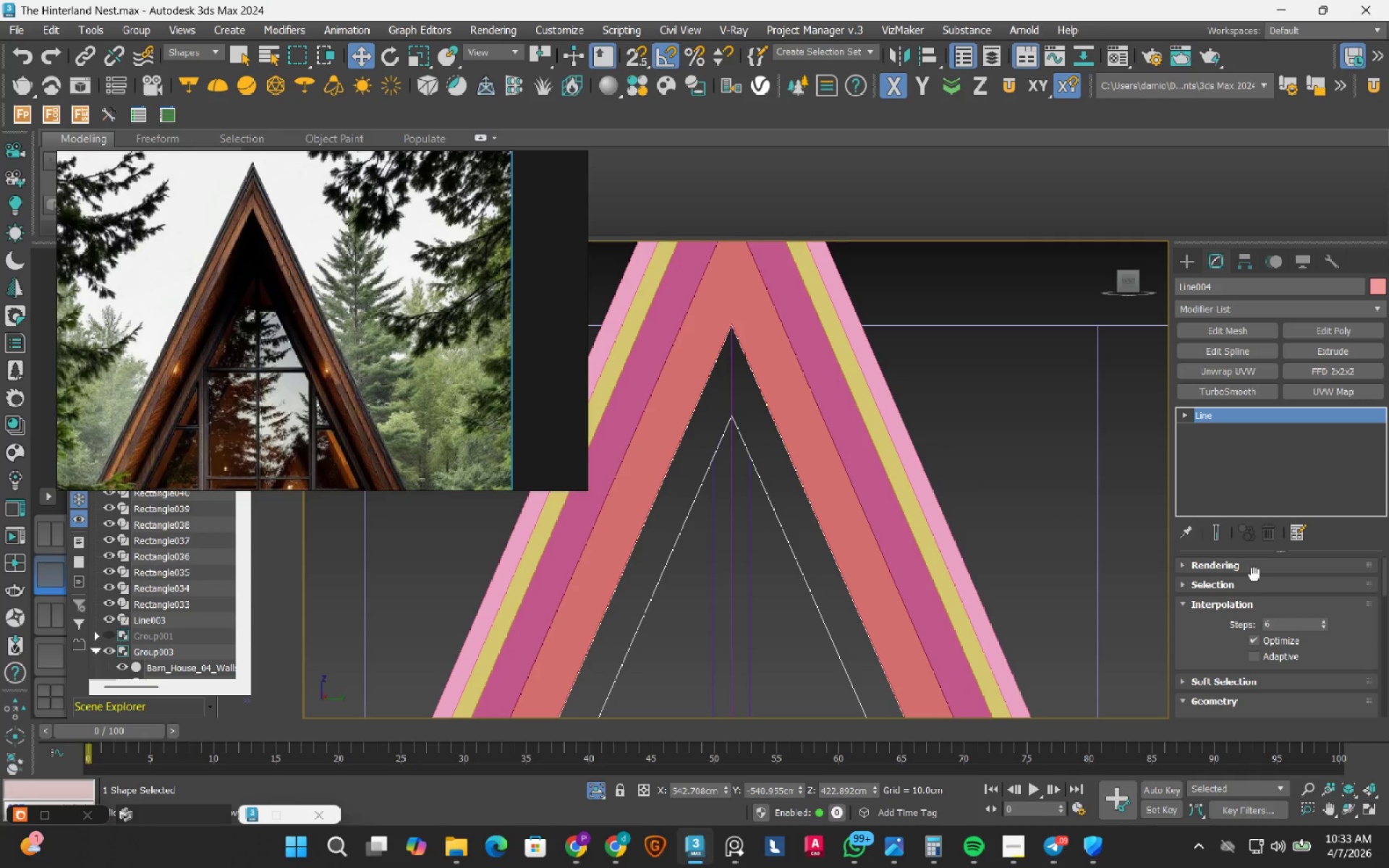 
left_click([1300, 352])
 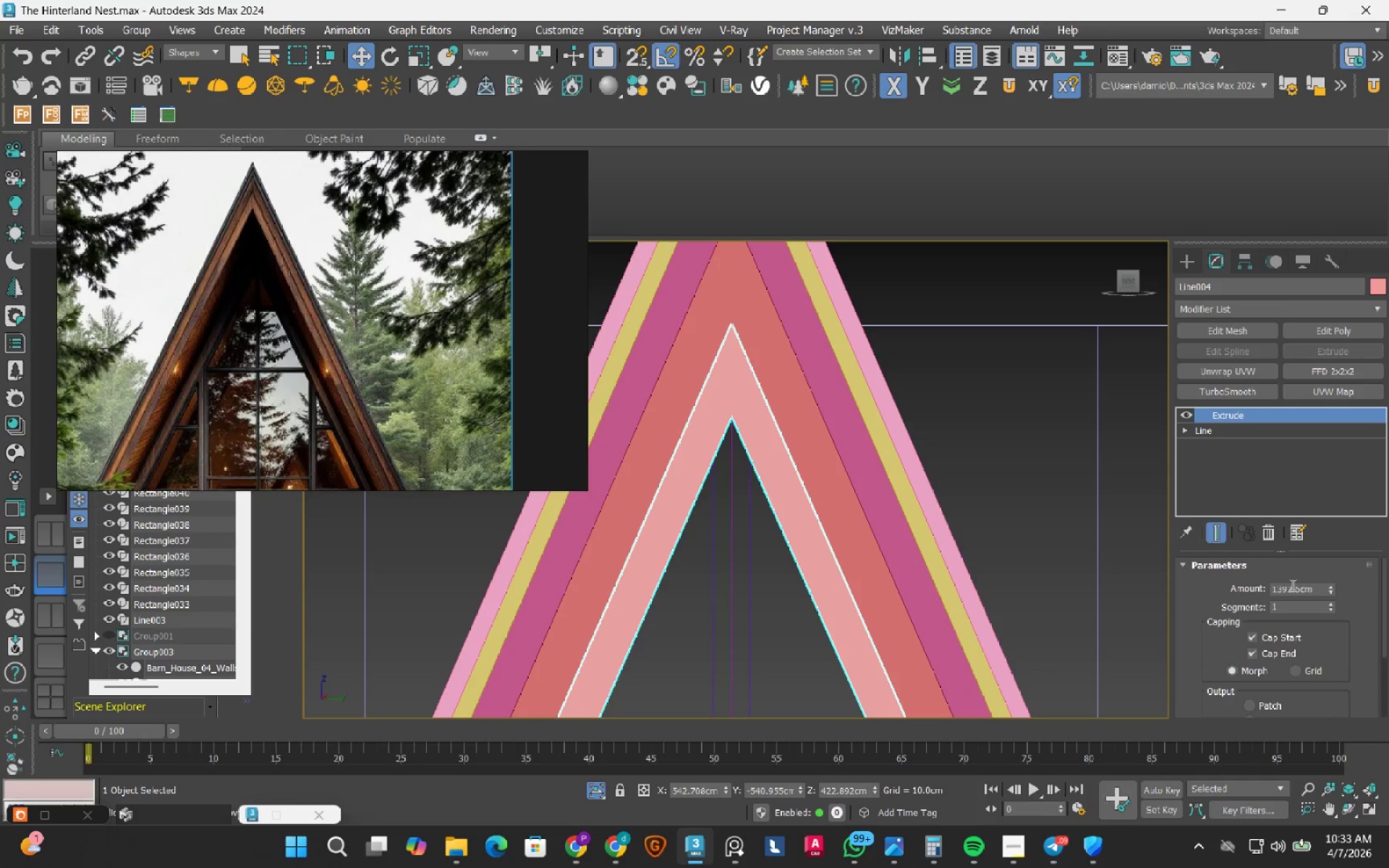 
double_click([1291, 584])
 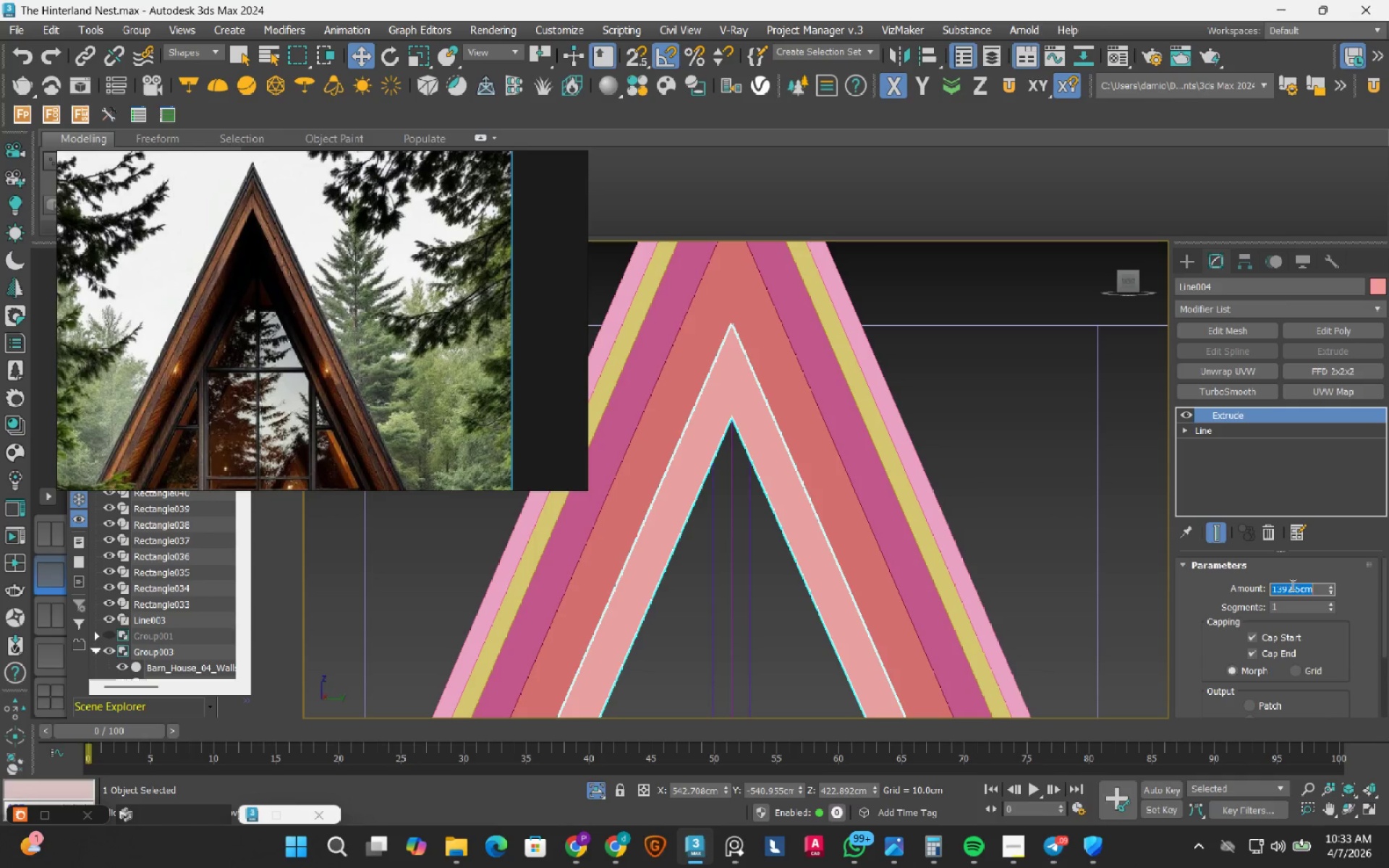 
wait(8.42)
 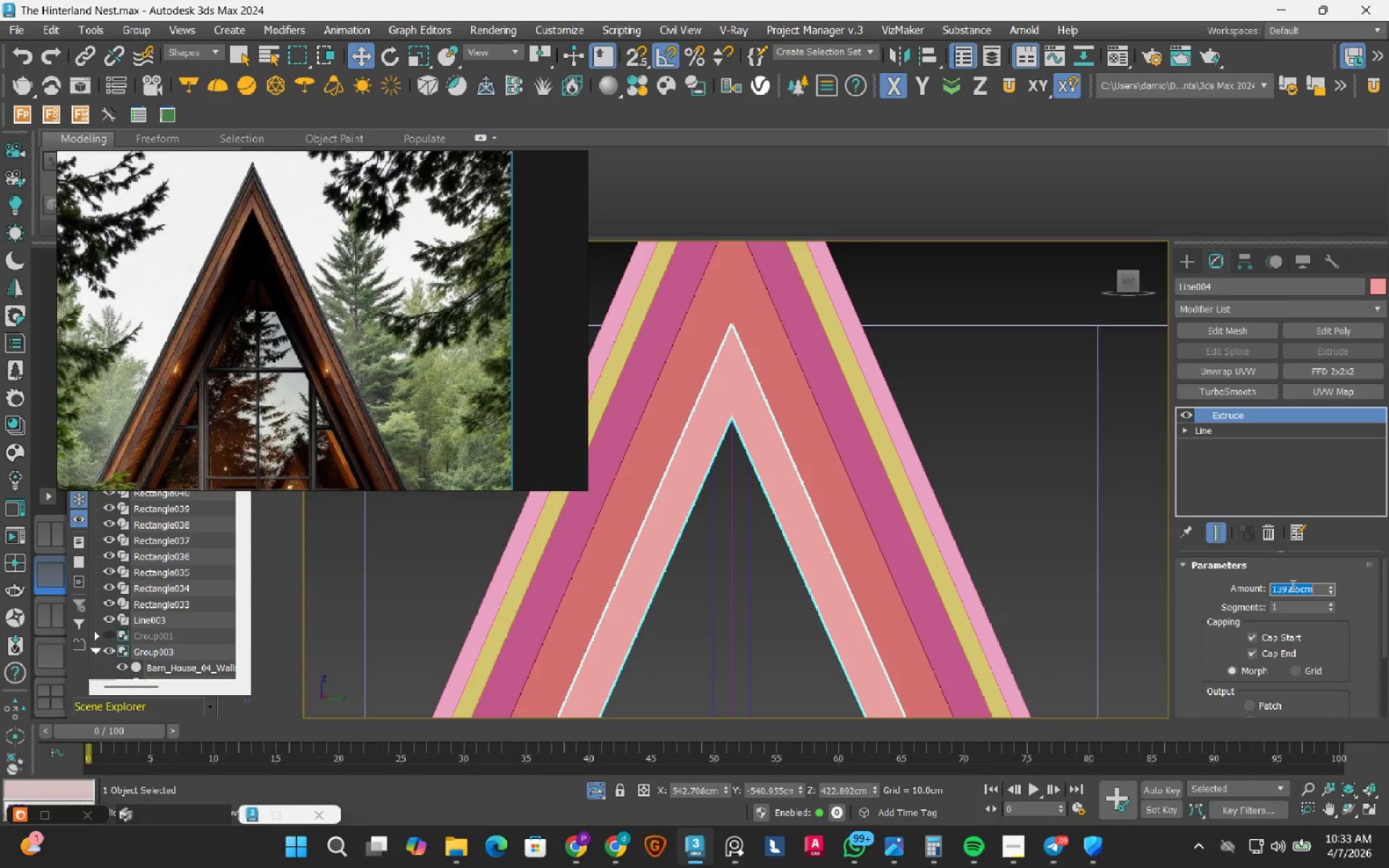 
key(Numpad1)
 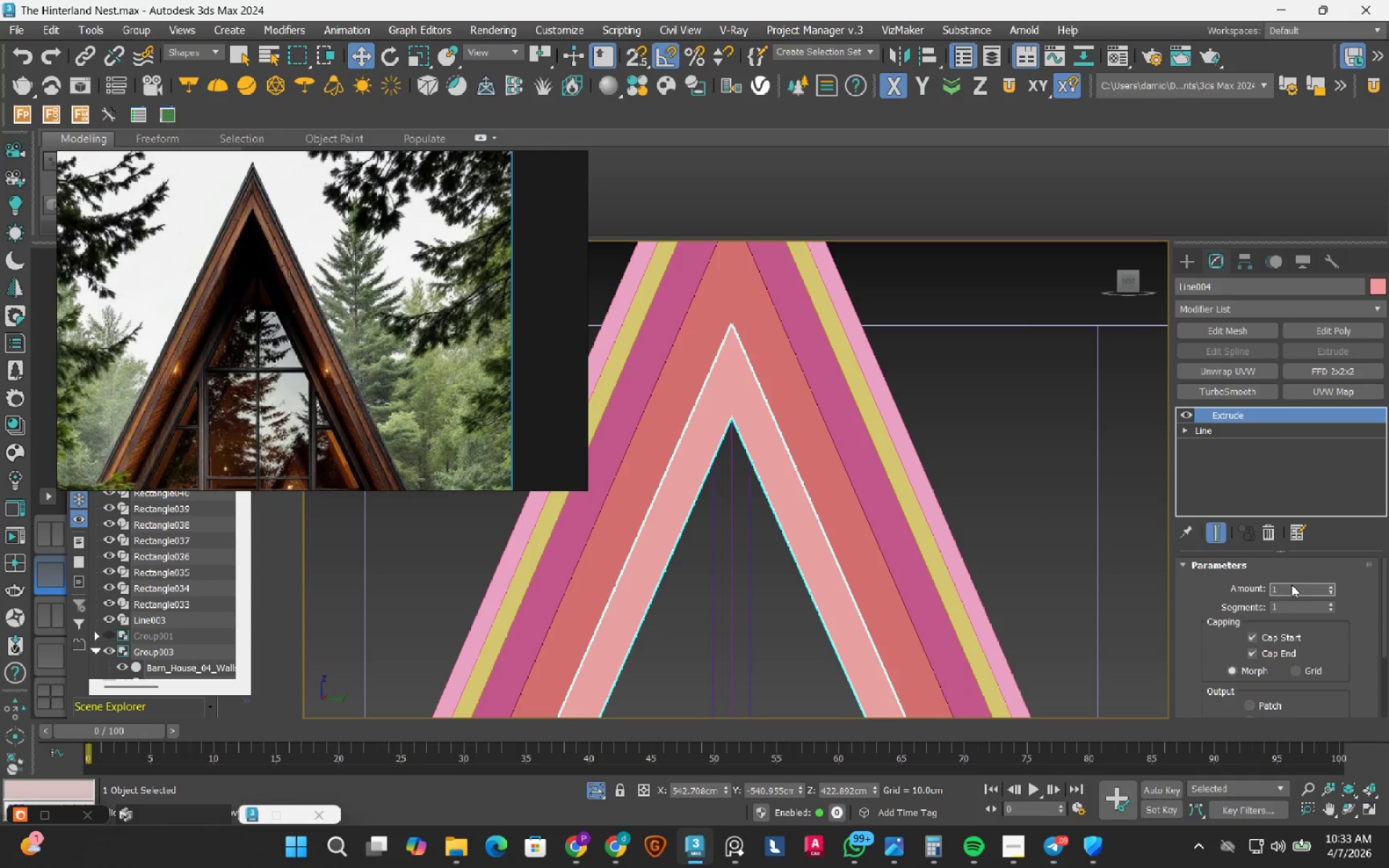 
key(Numpad3)
 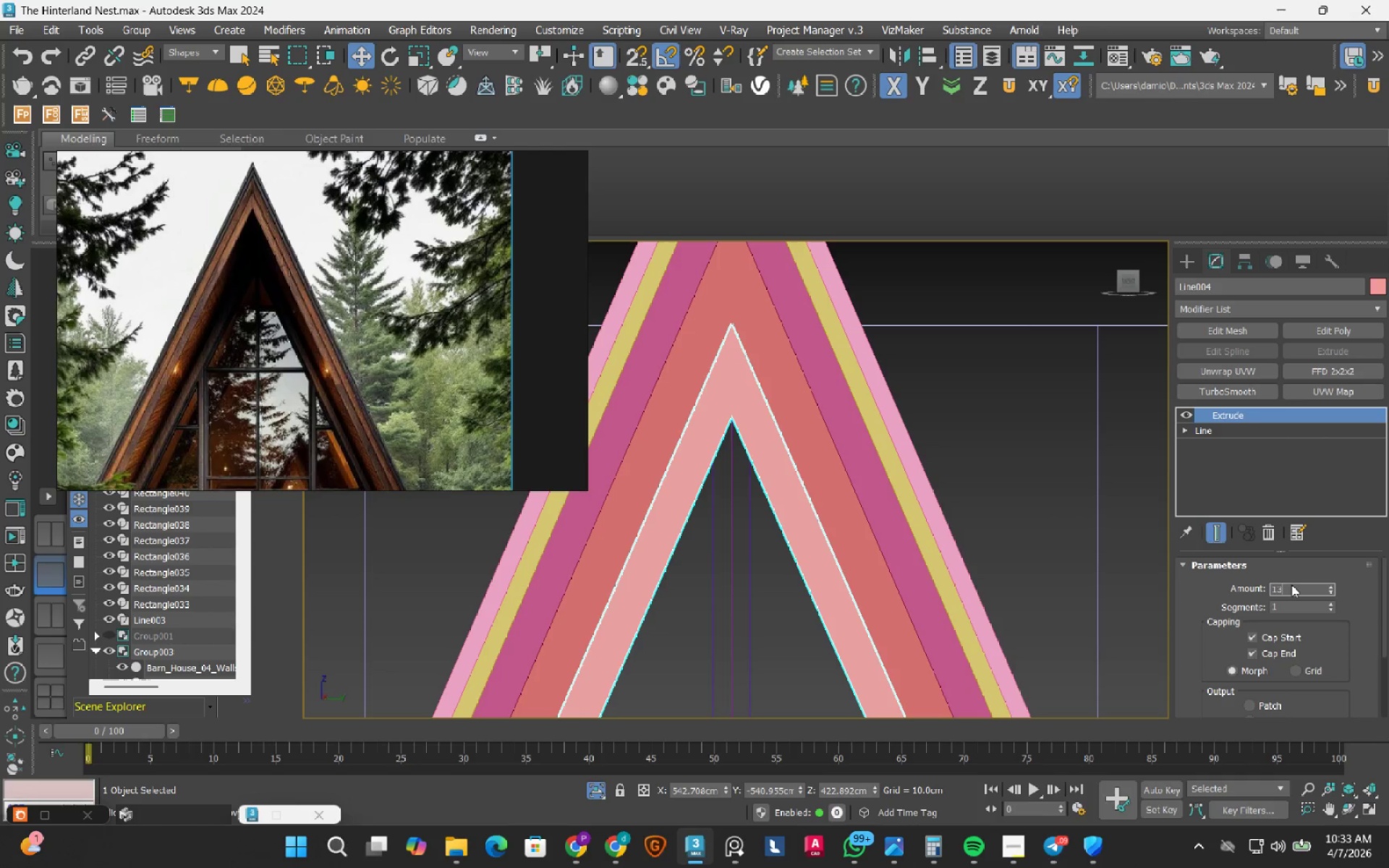 
key(Numpad0)
 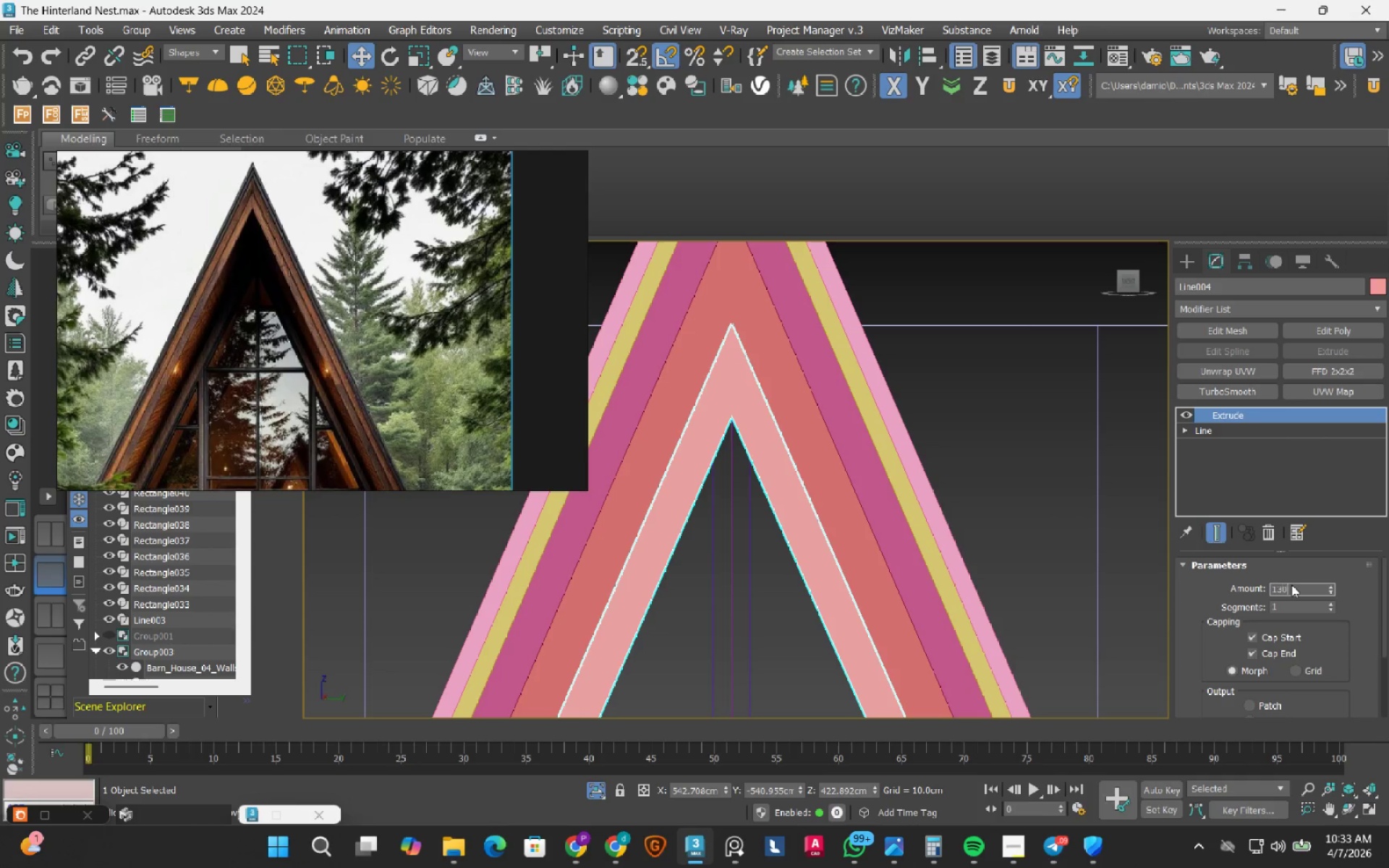 
key(Numpad0)
 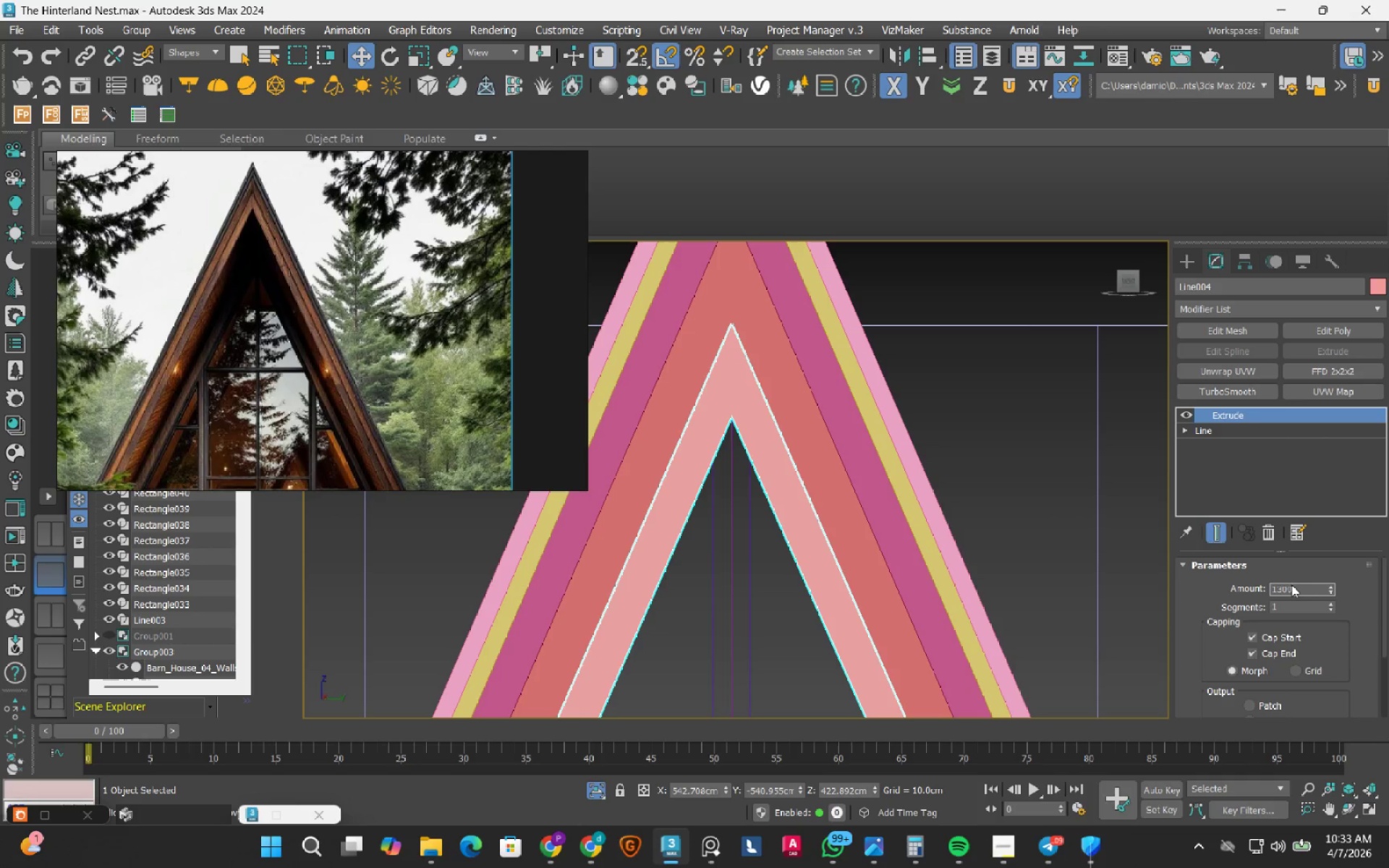 
key(NumpadEnter)
 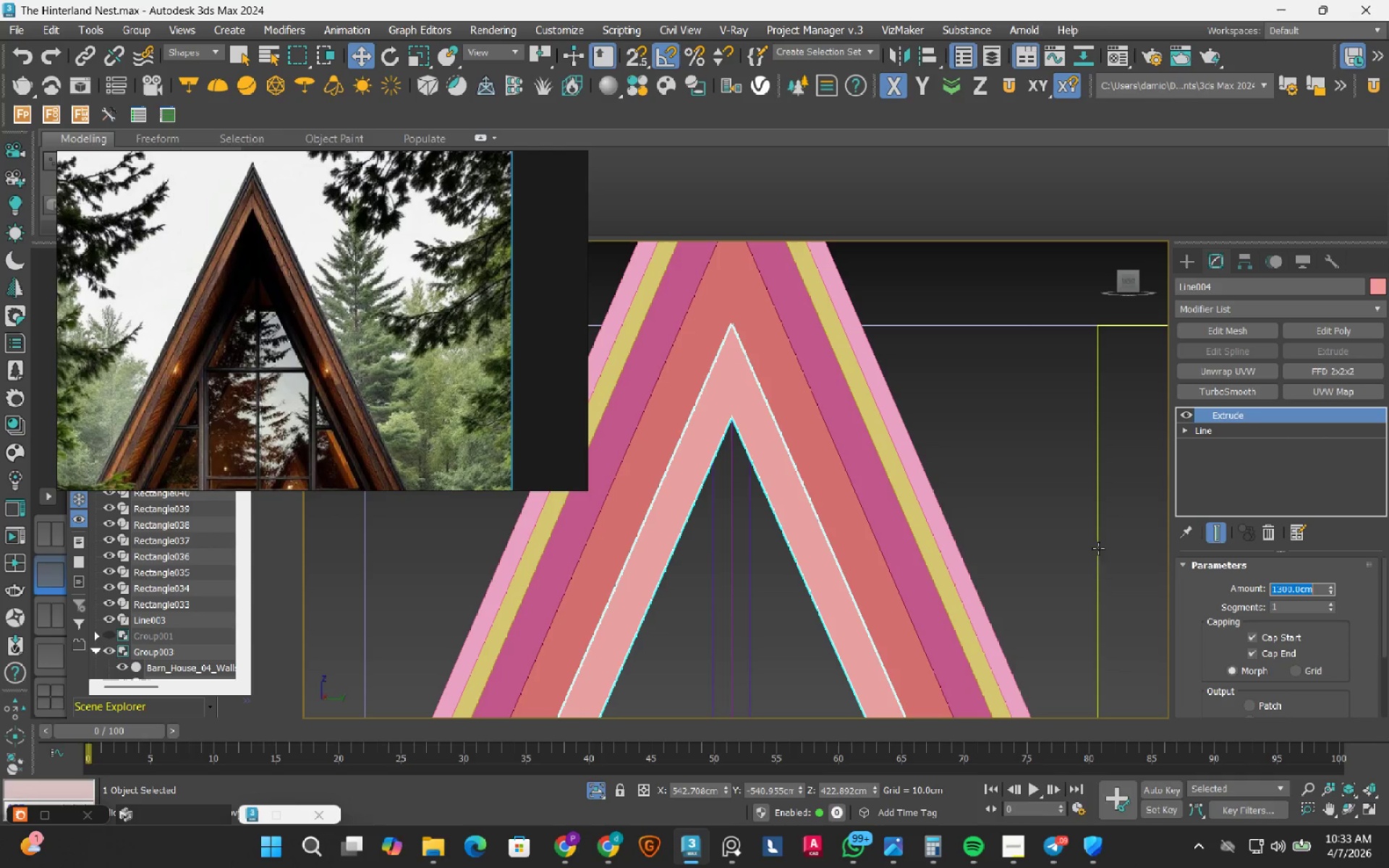 
scroll: coordinate [842, 375], scroll_direction: down, amount: 5.0
 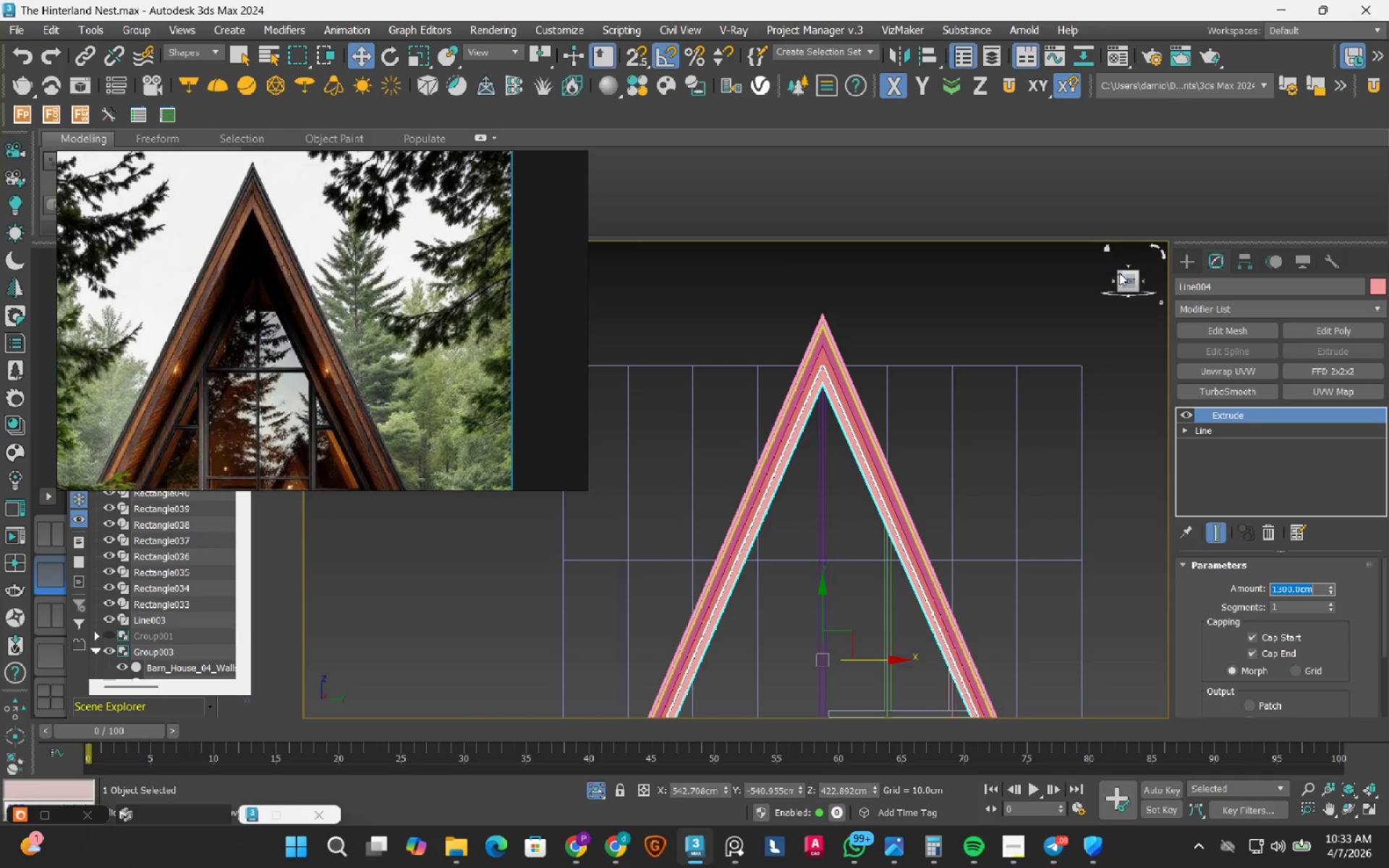 
left_click_drag(start_coordinate=[1119, 273], to_coordinate=[1087, 271])
 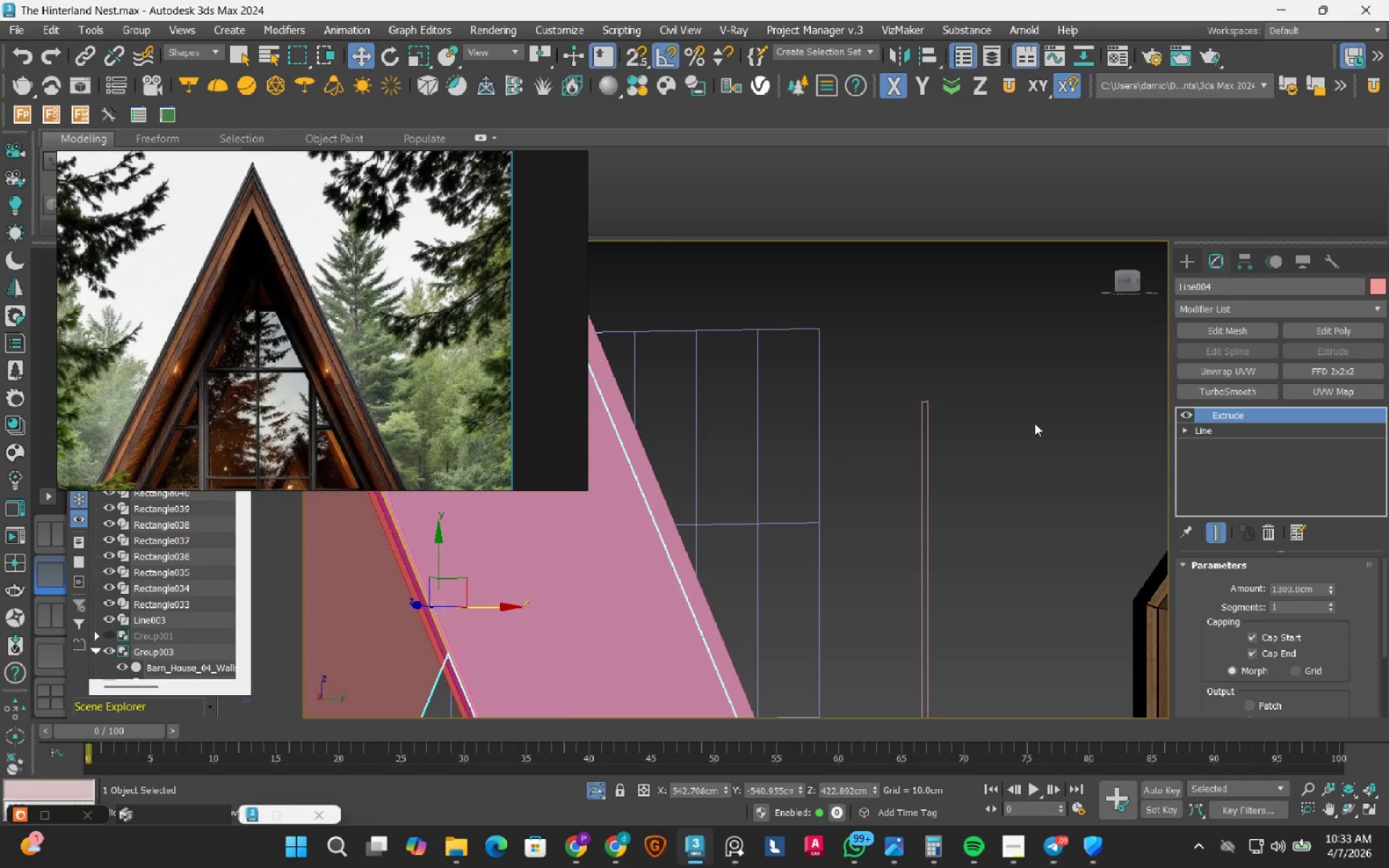 
scroll: coordinate [1031, 439], scroll_direction: down, amount: 4.0
 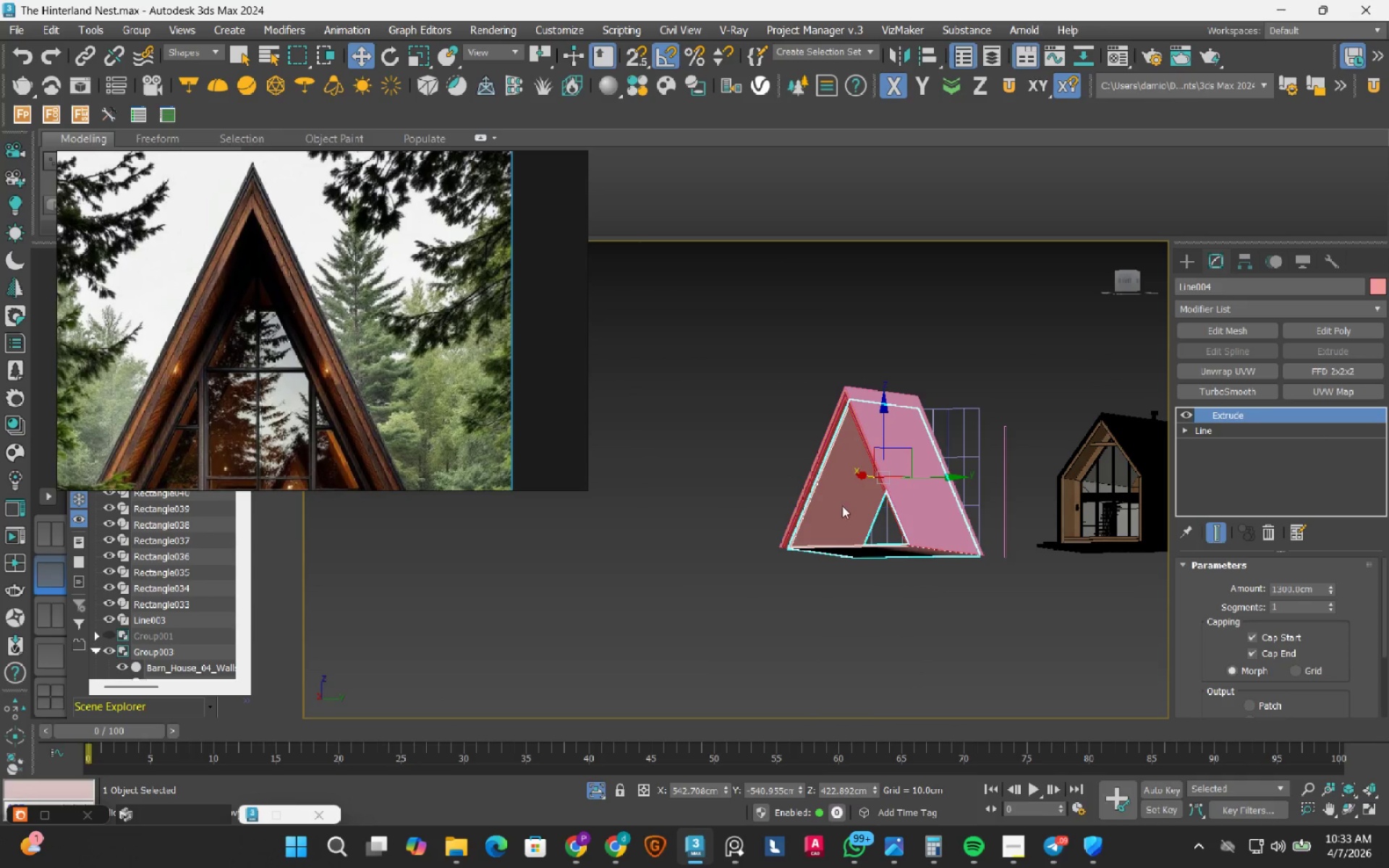 
scroll: coordinate [742, 566], scroll_direction: up, amount: 6.0
 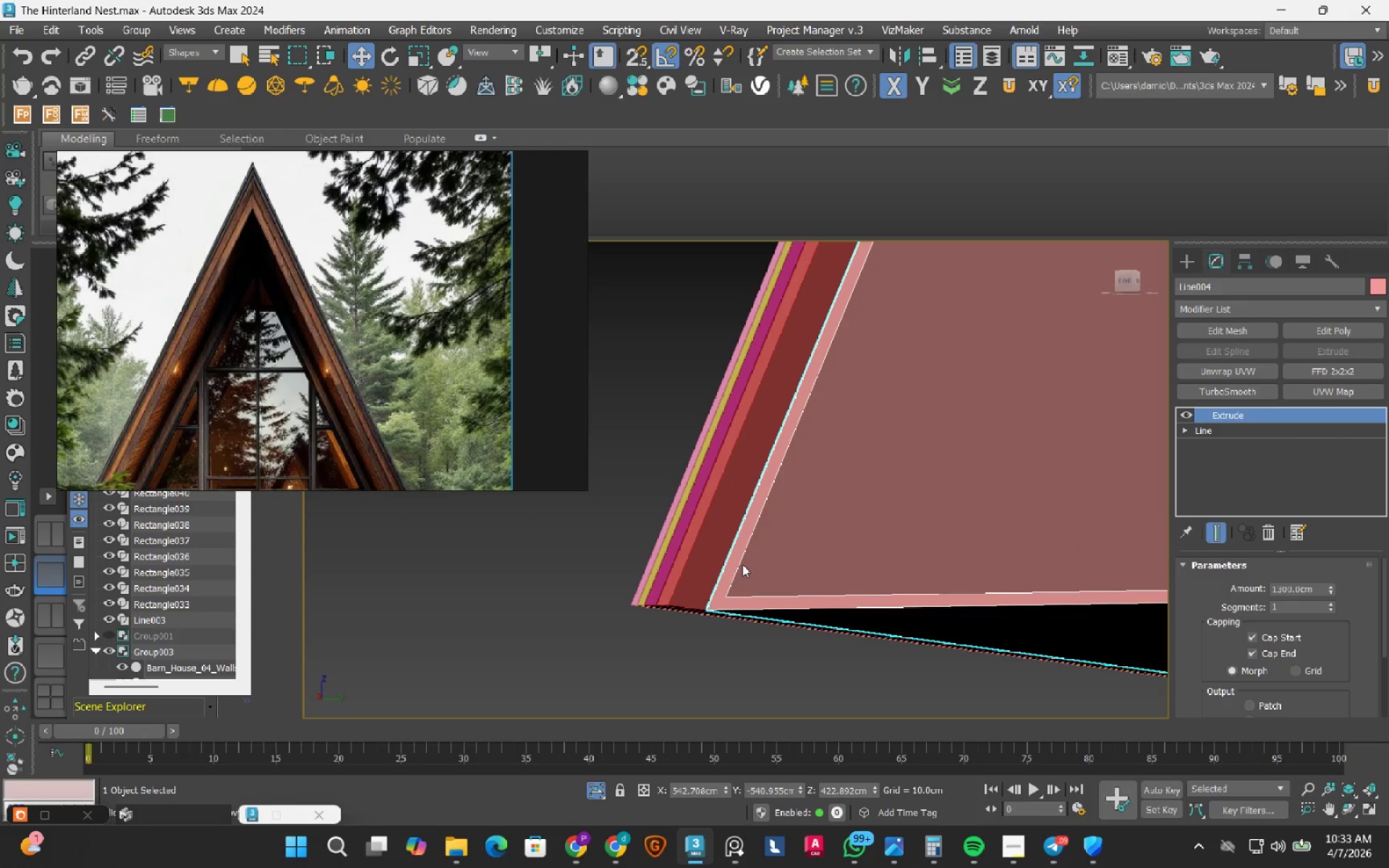 
scroll: coordinate [695, 594], scroll_direction: down, amount: 8.0
 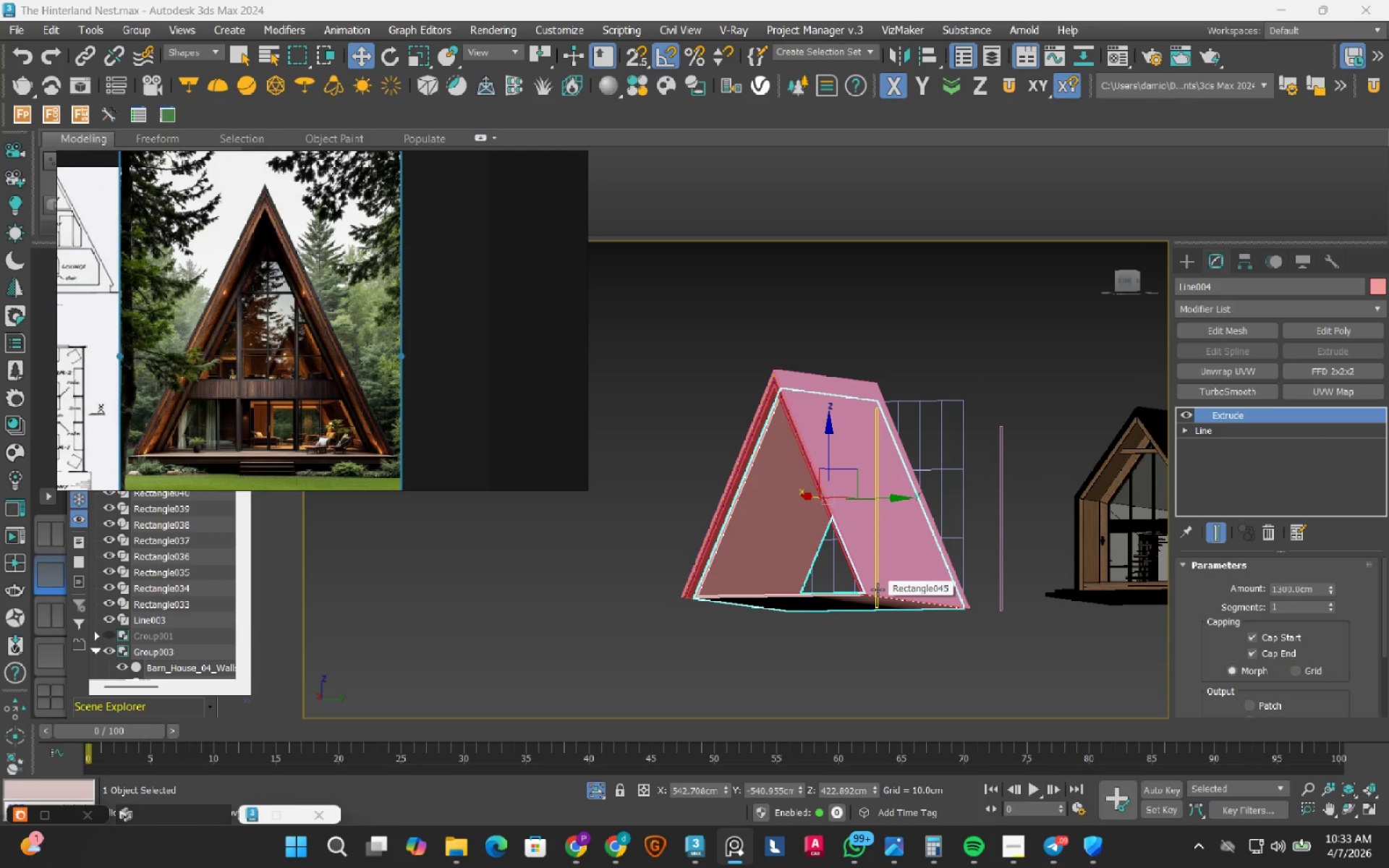 
scroll: coordinate [836, 487], scroll_direction: up, amount: 11.0
 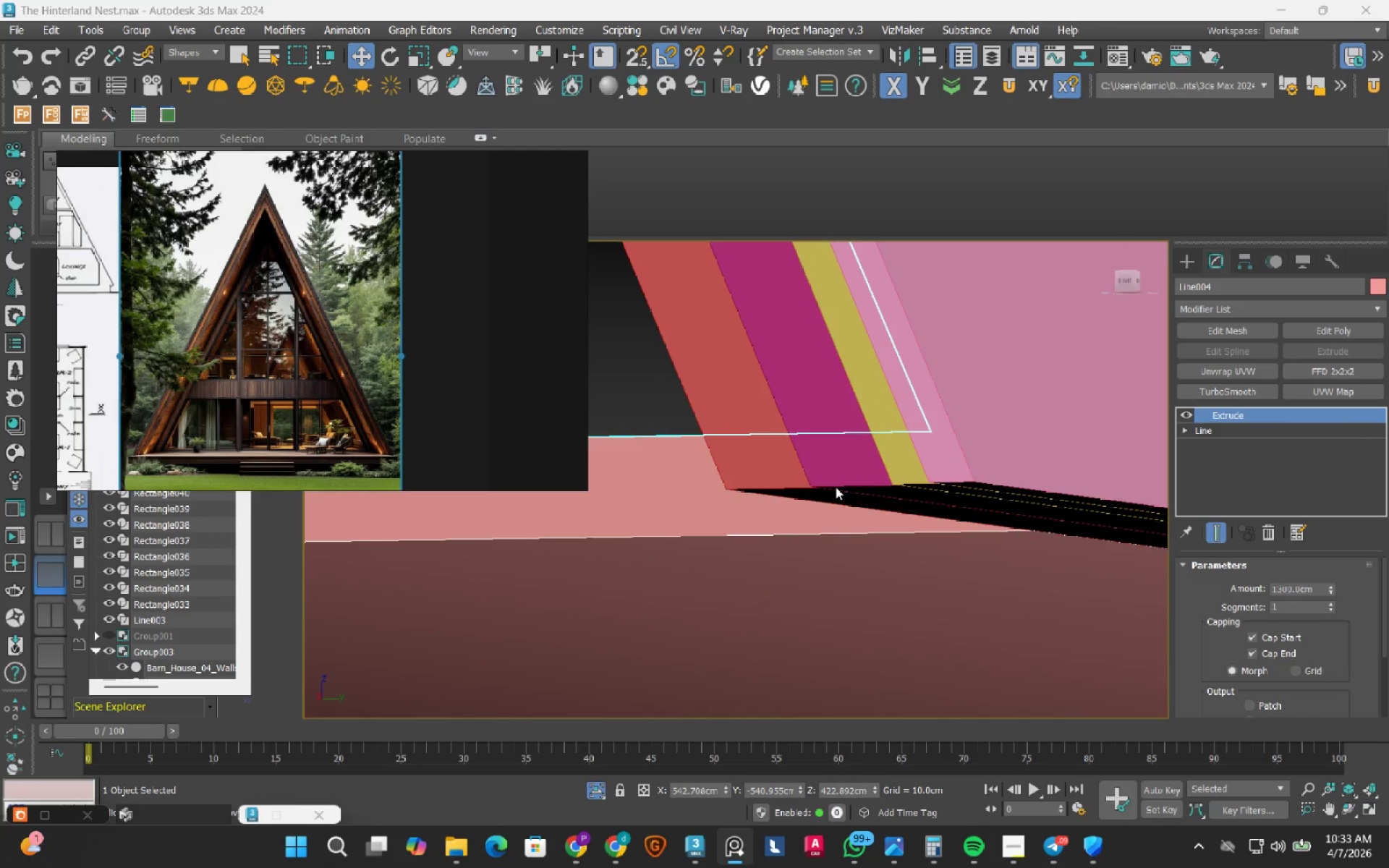 
scroll: coordinate [836, 487], scroll_direction: down, amount: 4.0
 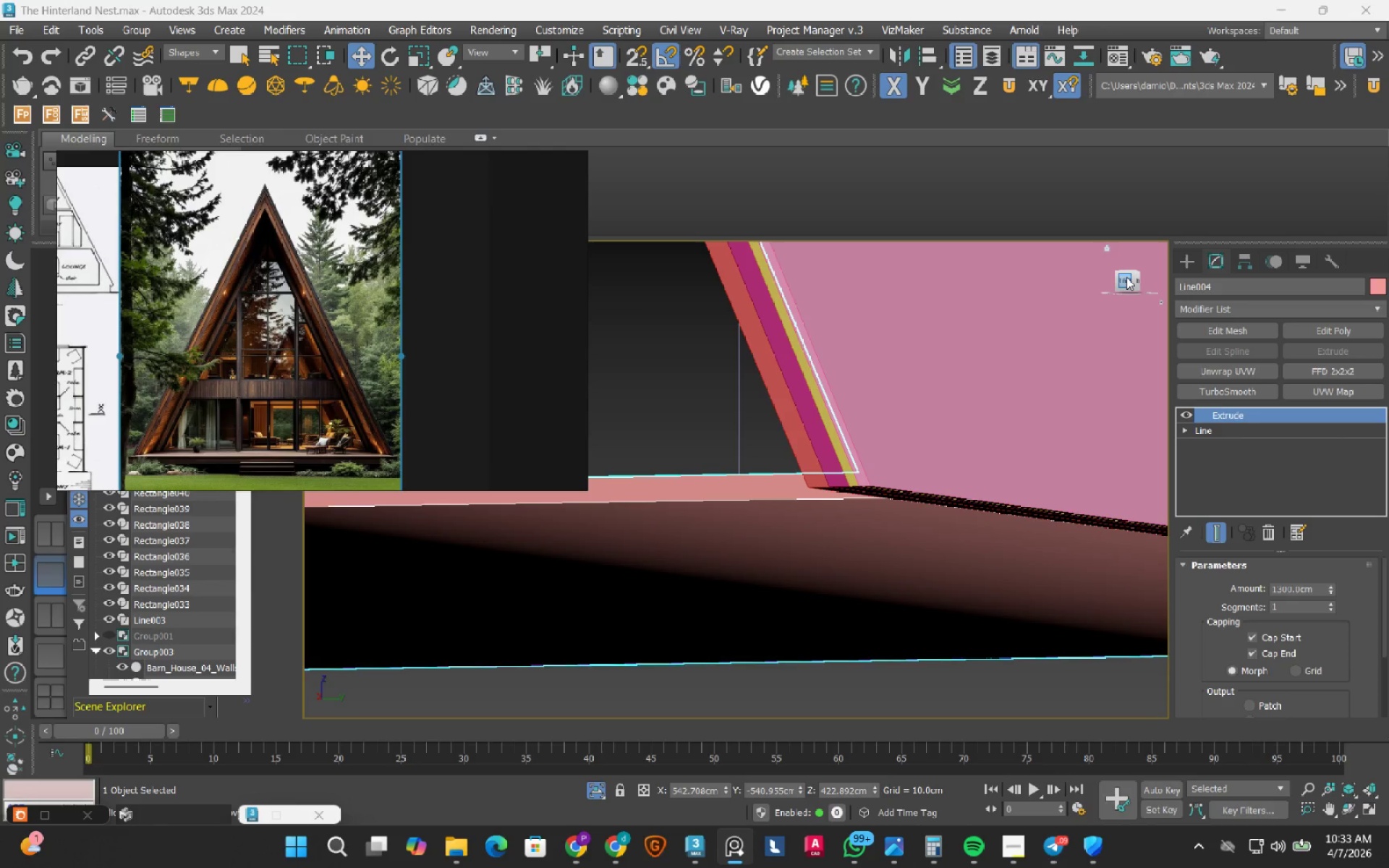 
left_click([1126, 277])
 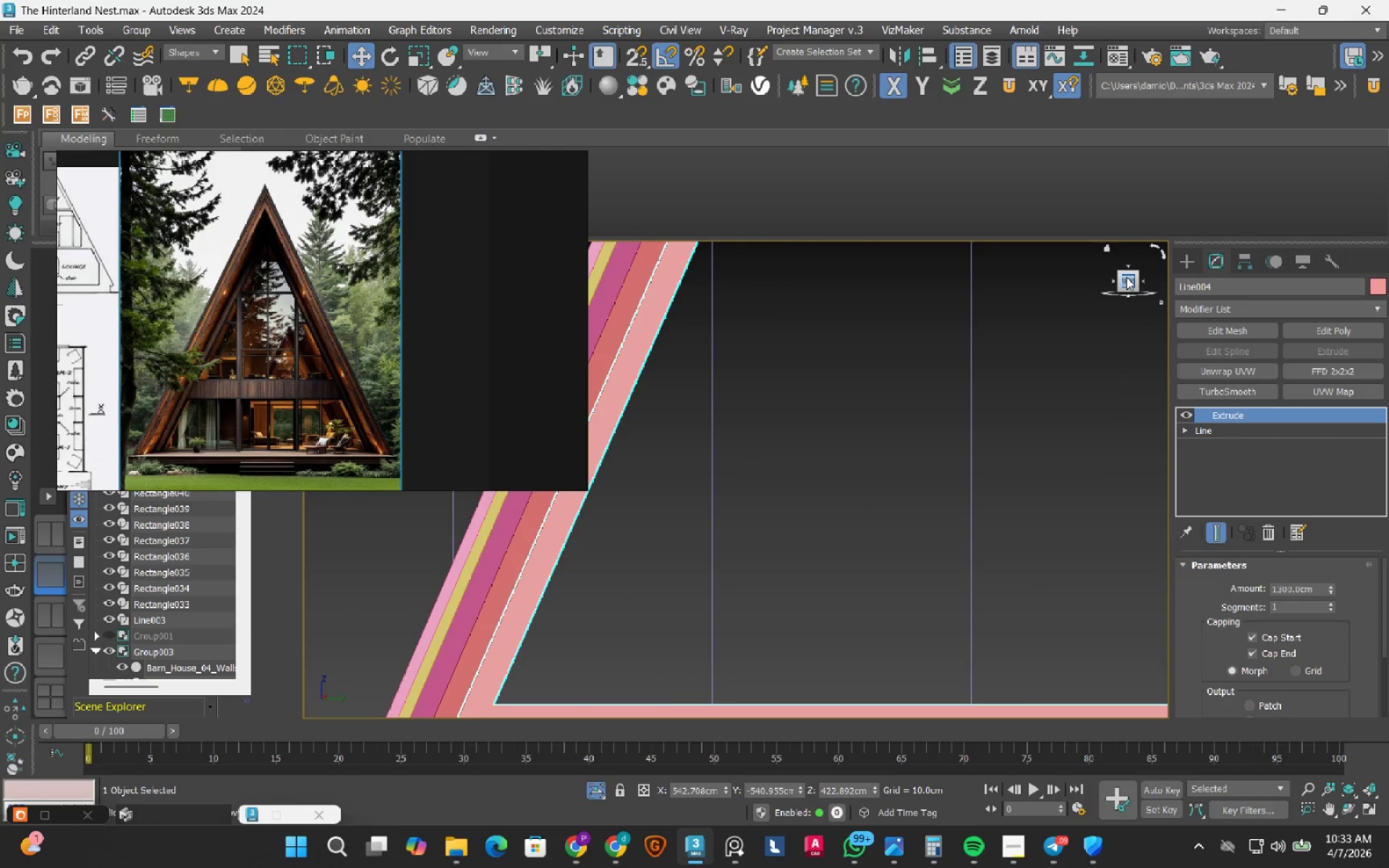 
scroll: coordinate [905, 386], scroll_direction: down, amount: 3.0
 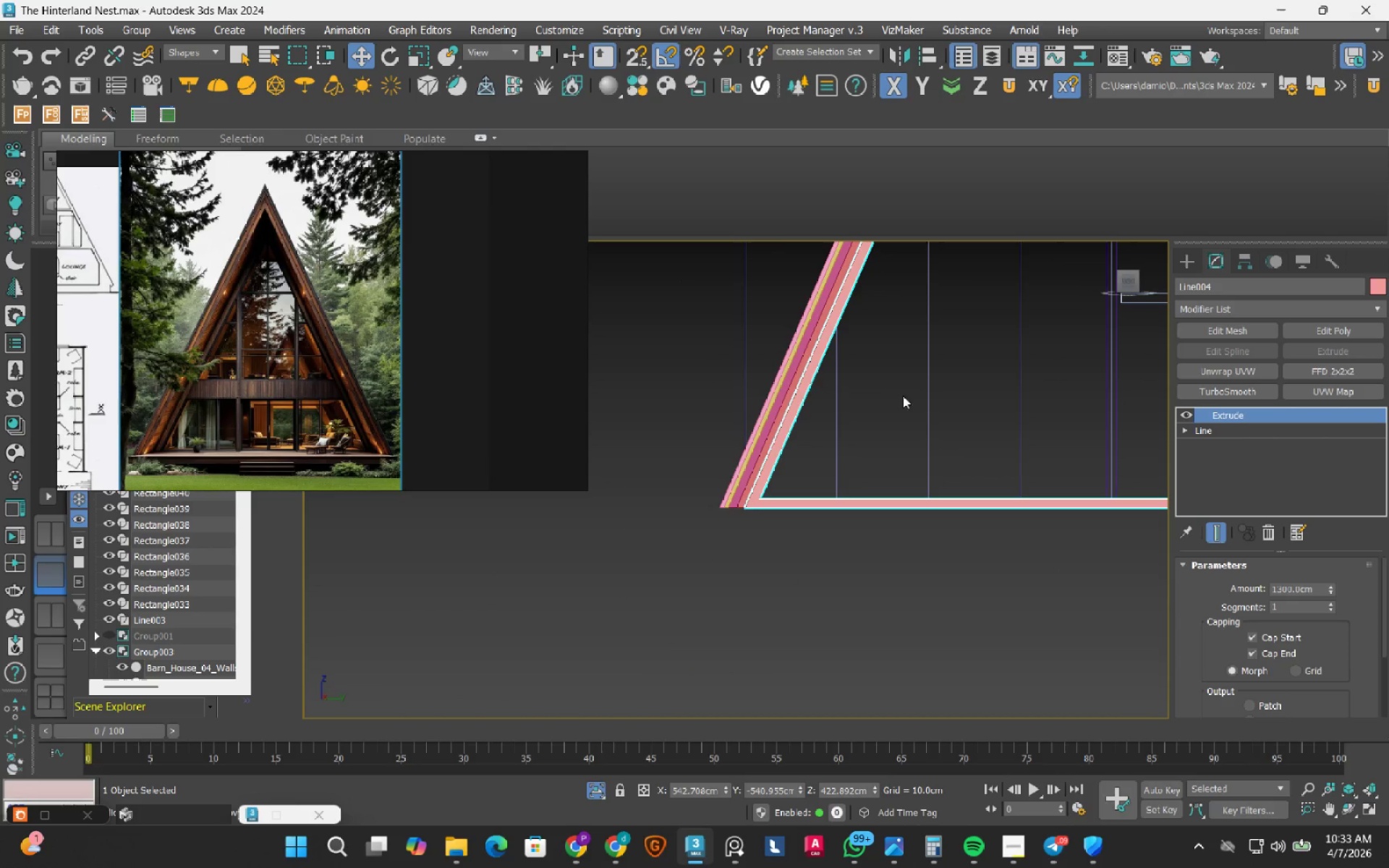 
scroll: coordinate [794, 535], scroll_direction: up, amount: 8.0
 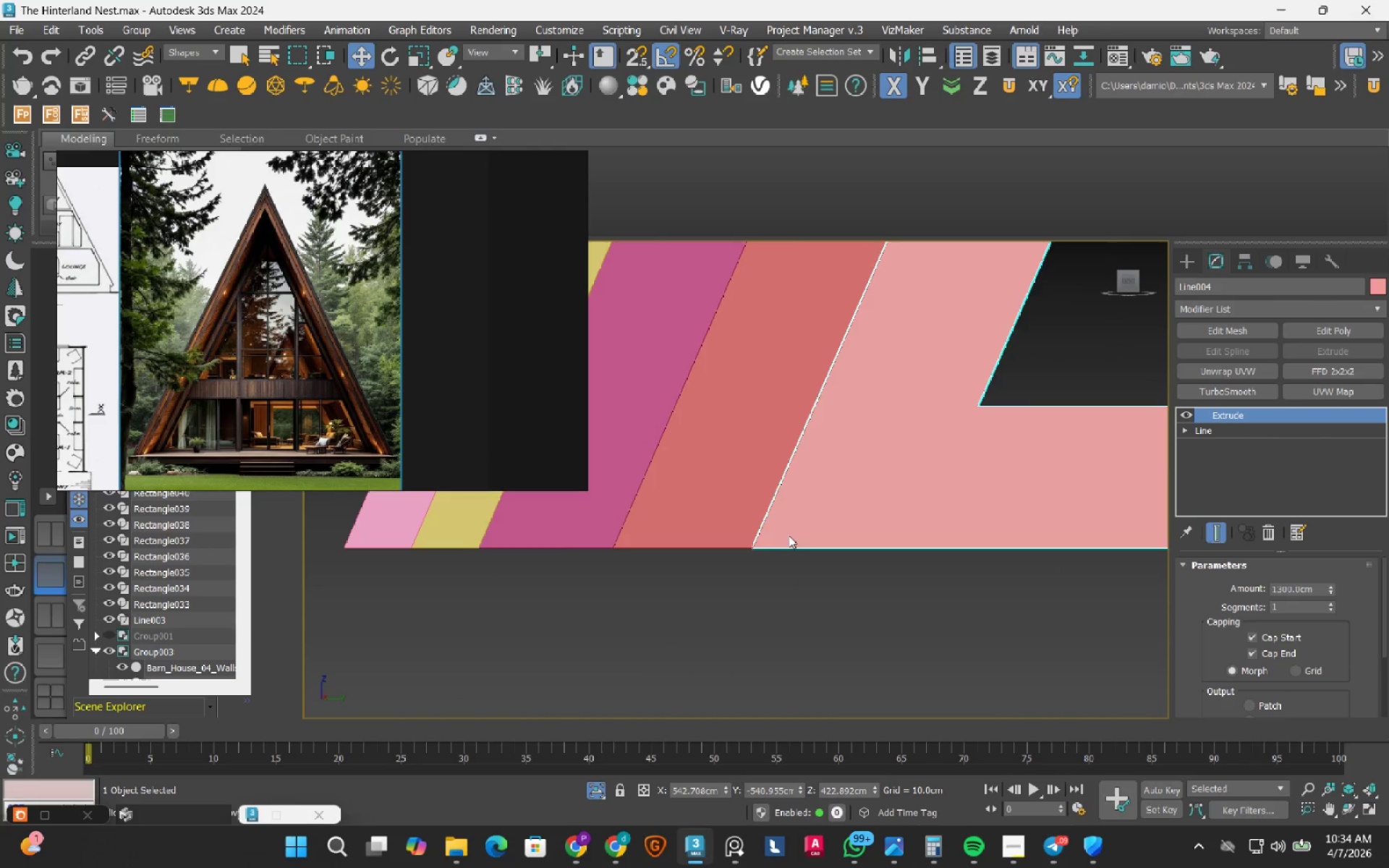 
scroll: coordinate [995, 519], scroll_direction: down, amount: 11.0
 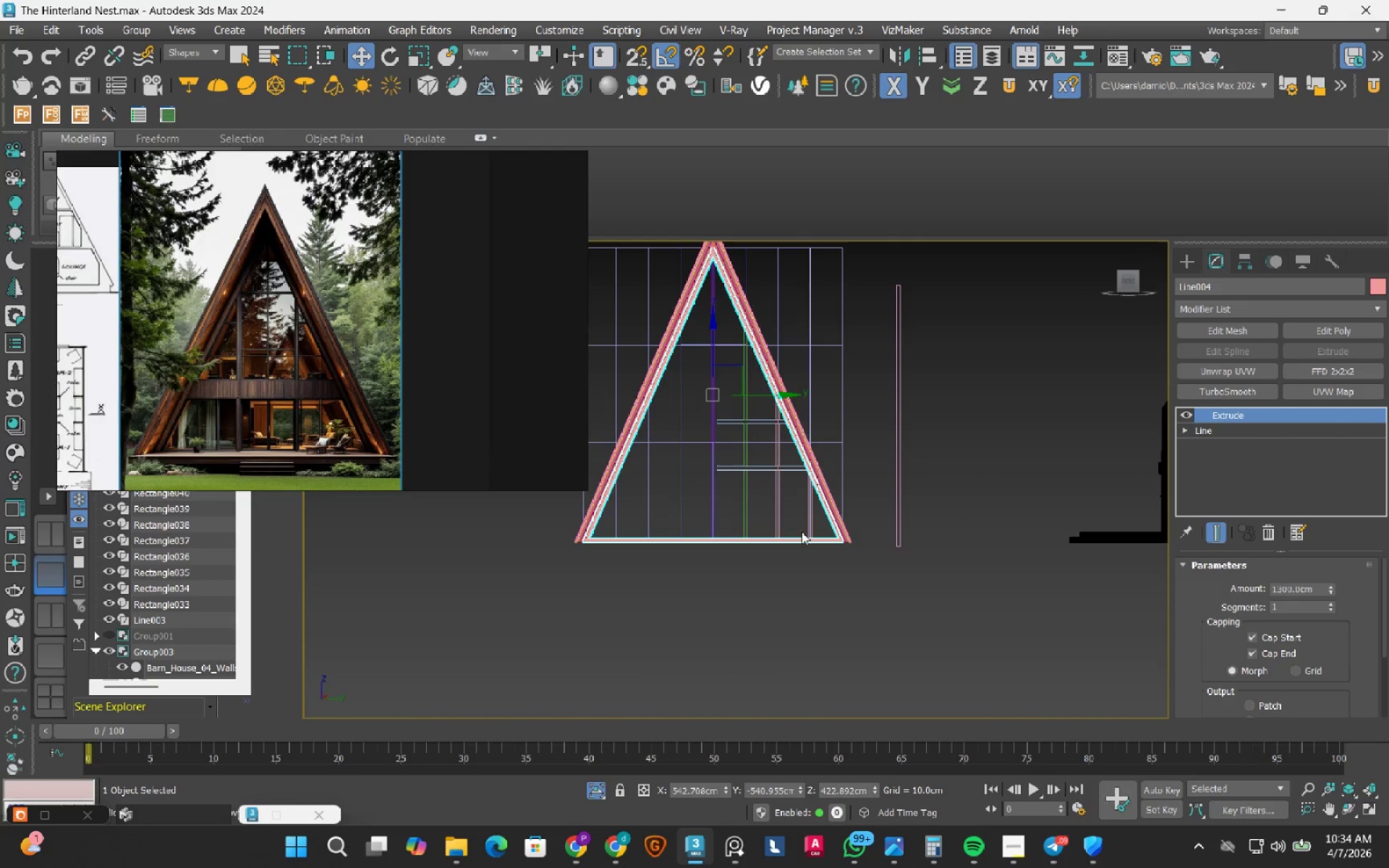 
scroll: coordinate [940, 482], scroll_direction: up, amount: 20.0
 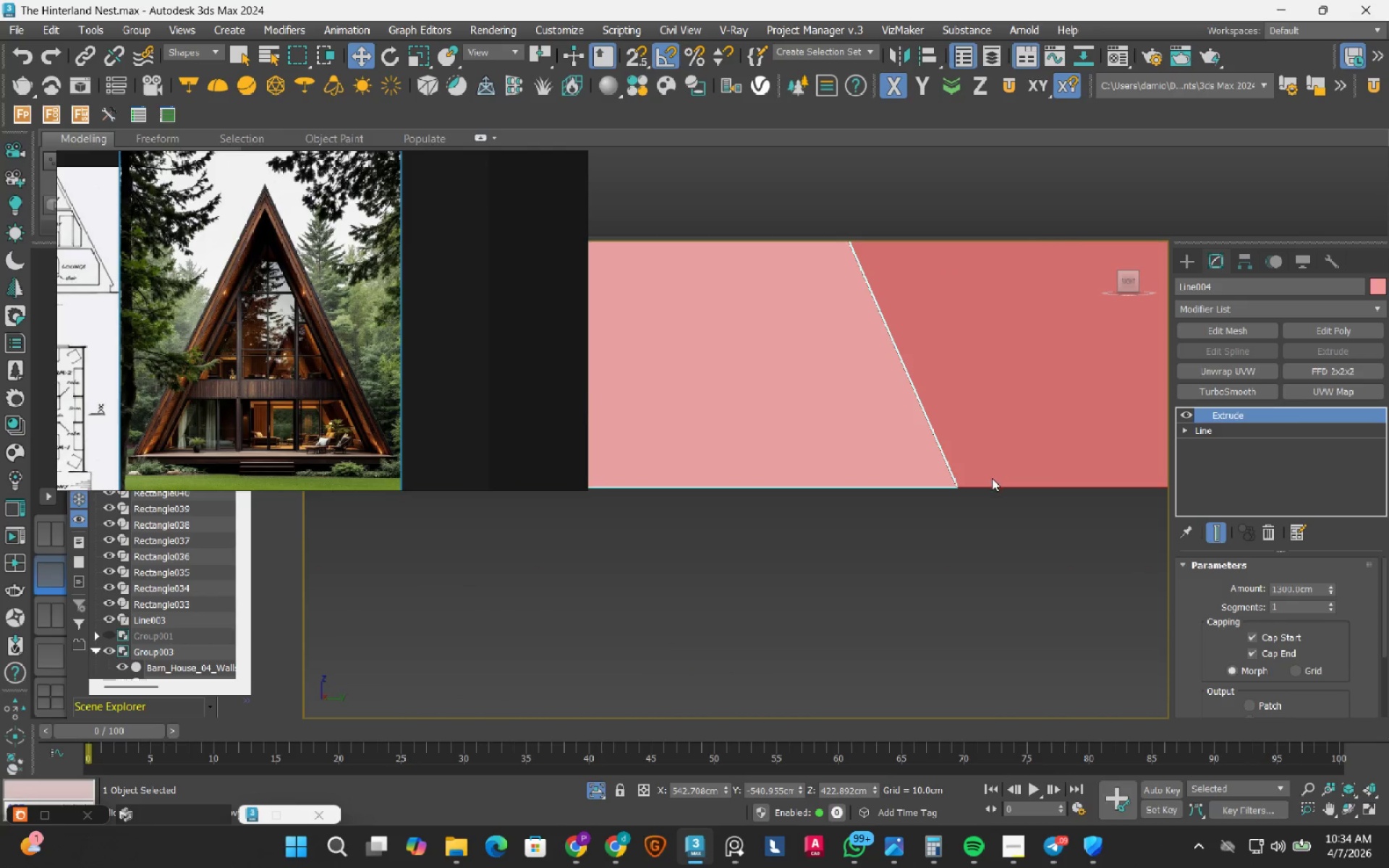 
scroll: coordinate [998, 597], scroll_direction: down, amount: 23.0
 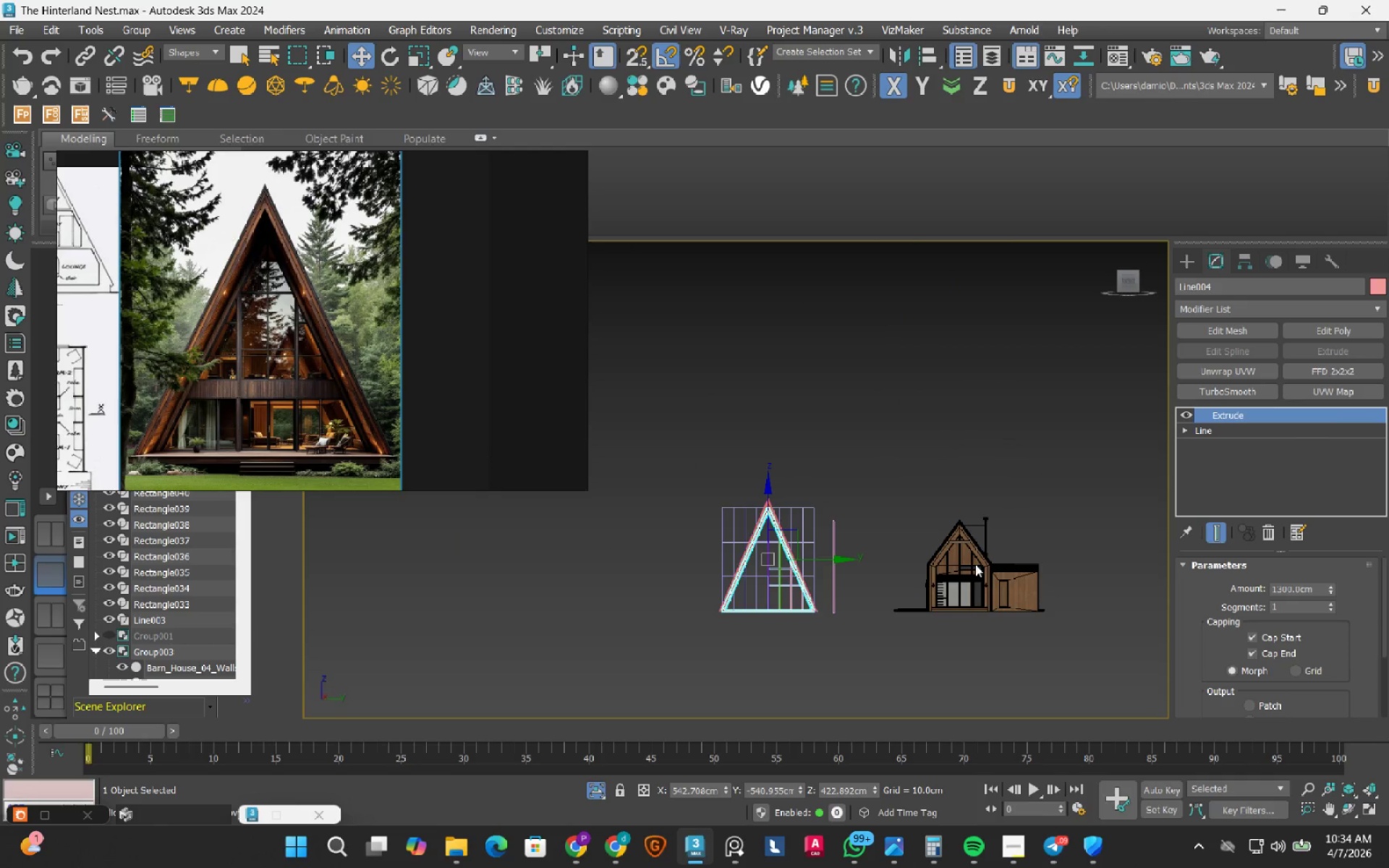 
hold_key(key=AltLeft, duration=0.84)
 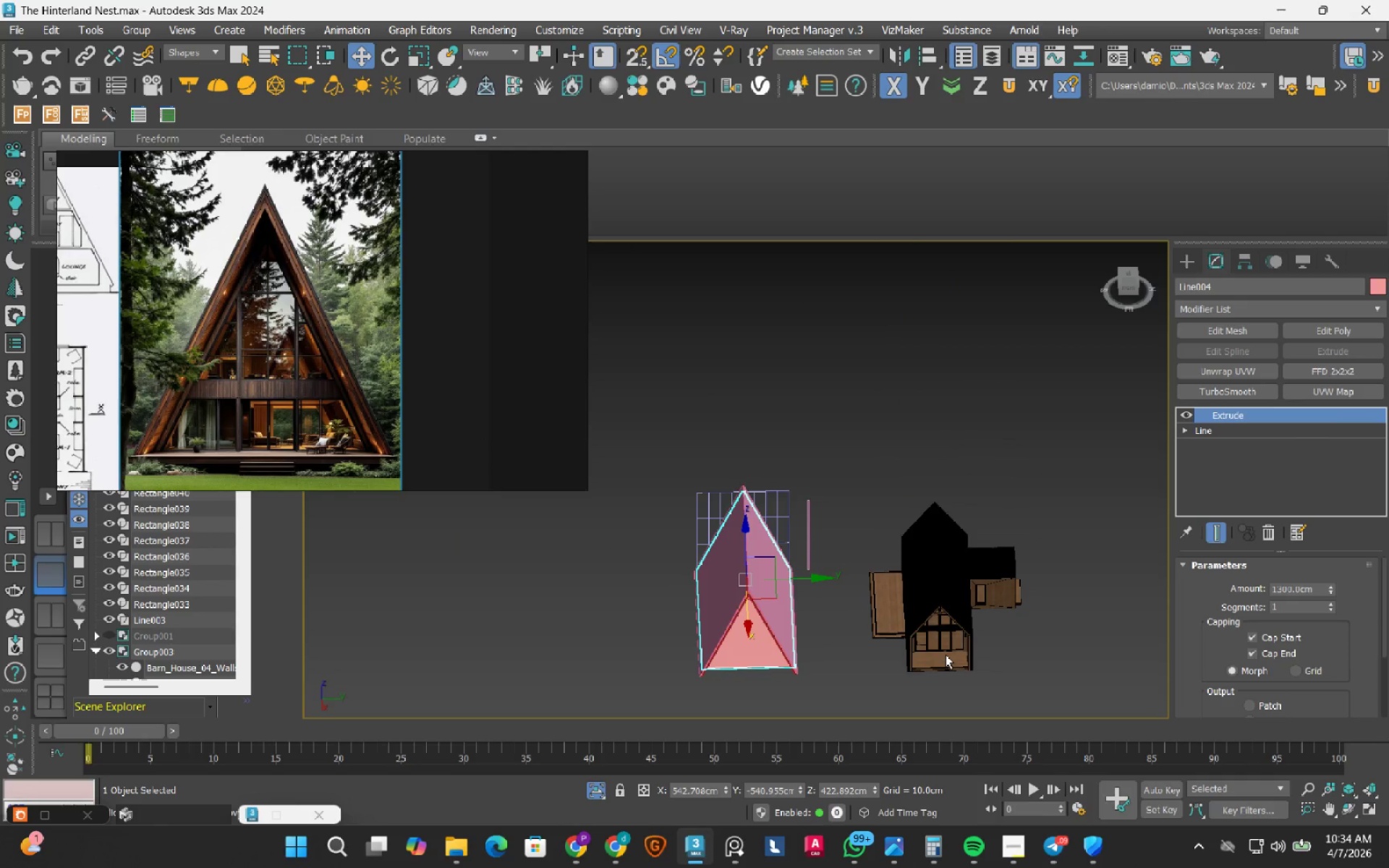 
type(tz[F3])
 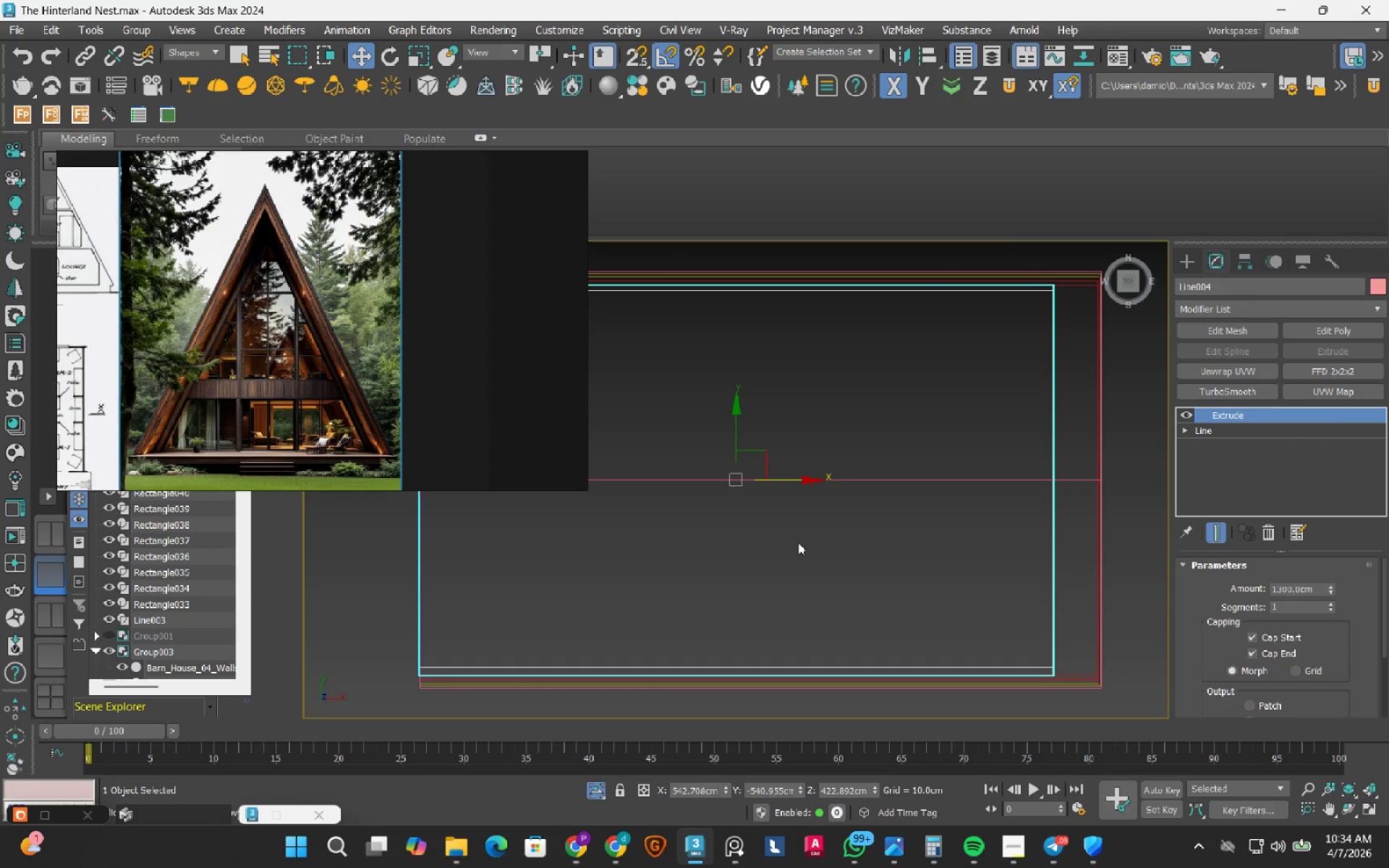 
scroll: coordinate [798, 542], scroll_direction: down, amount: 3.0
 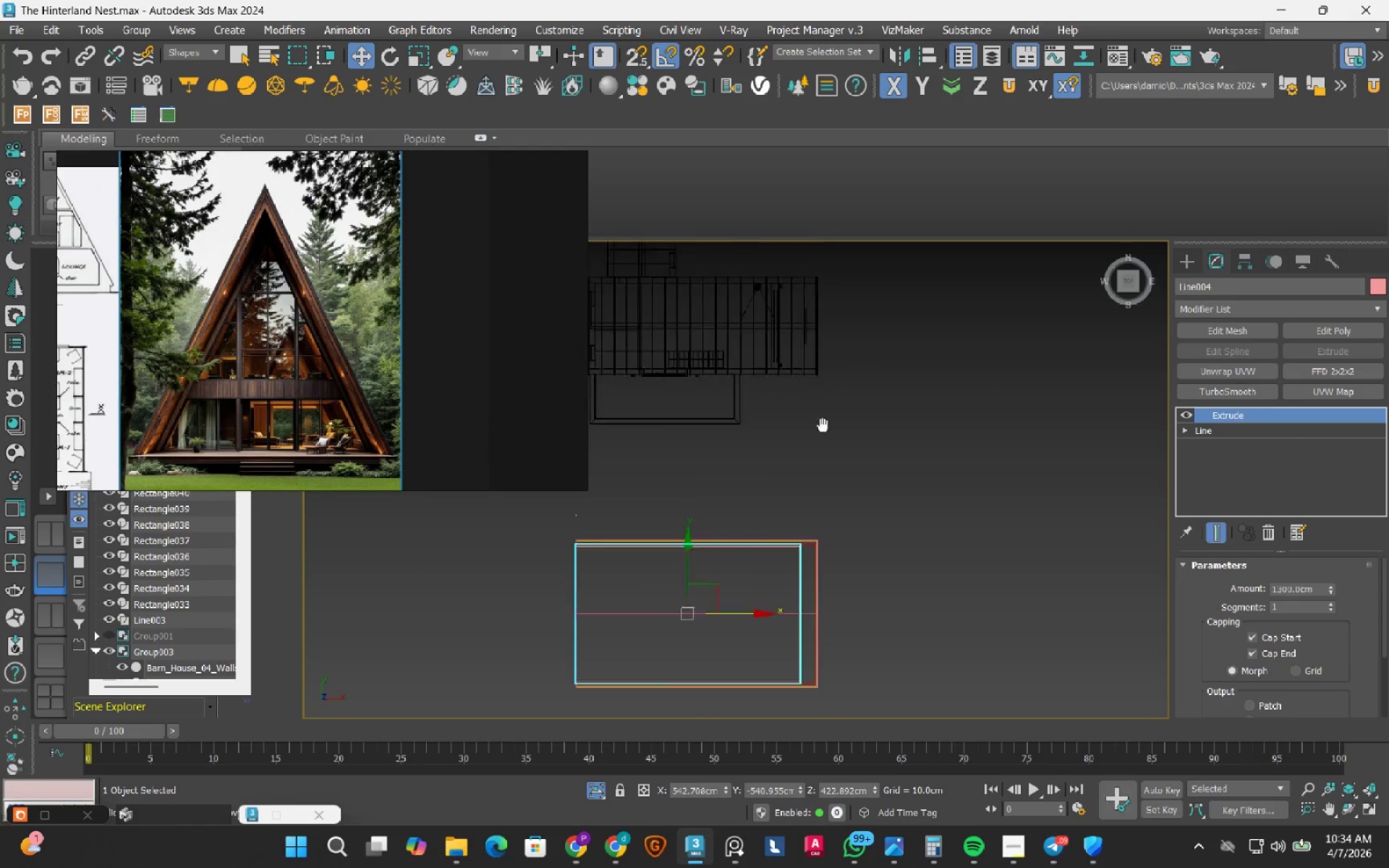 
hold_key(key=AltLeft, duration=1.12)
 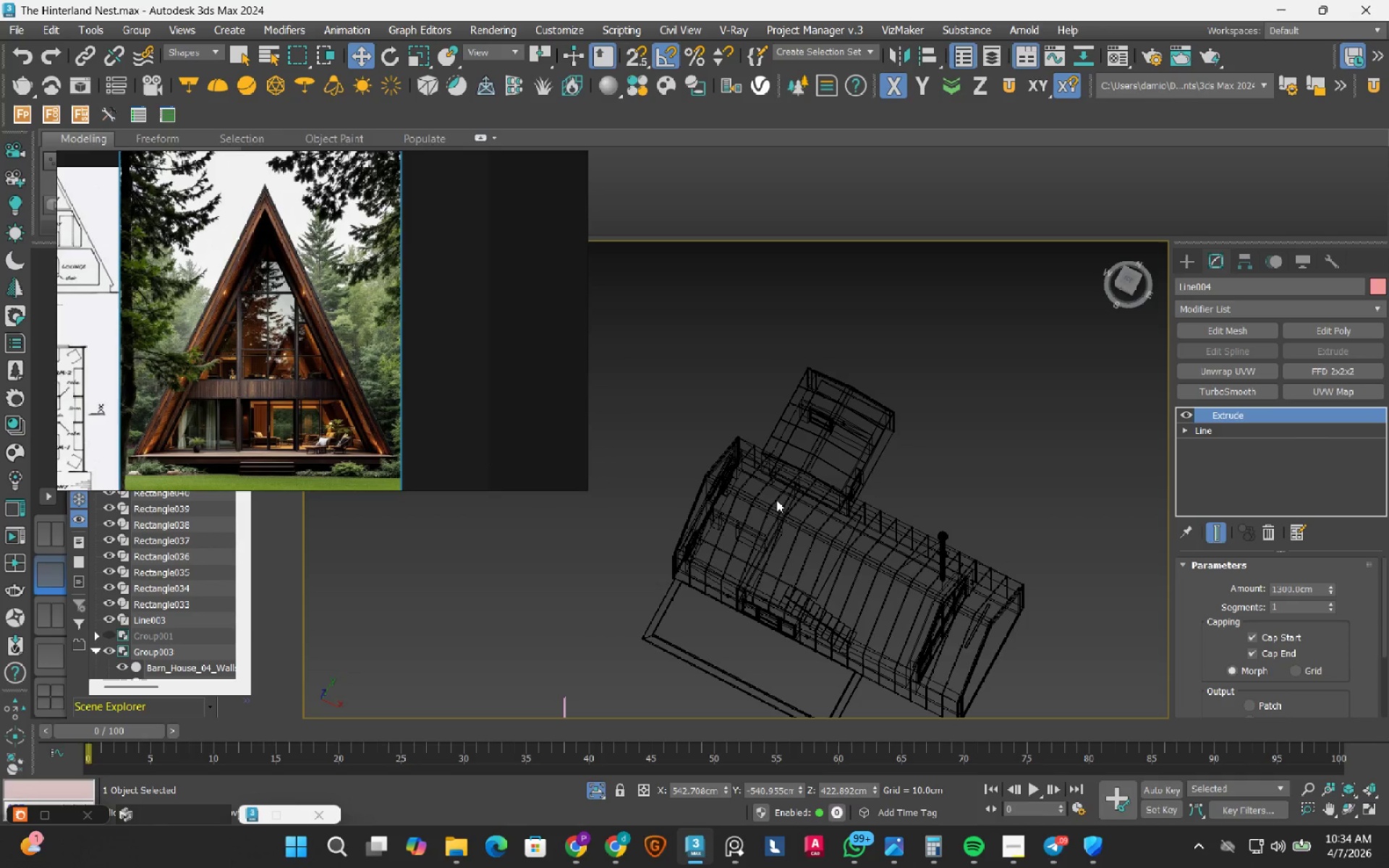 
scroll: coordinate [810, 488], scroll_direction: up, amount: 1.0
 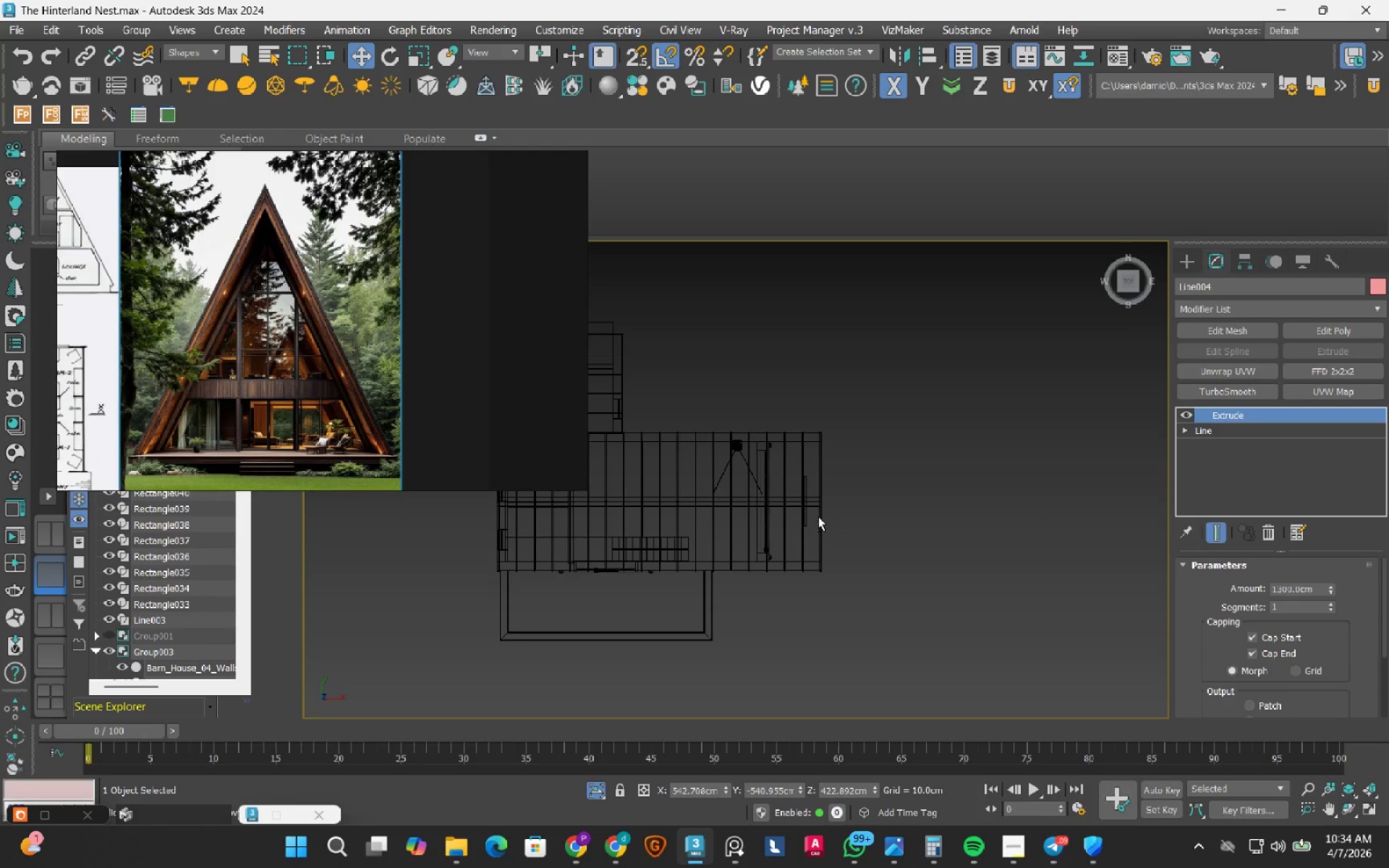 
key(T)
 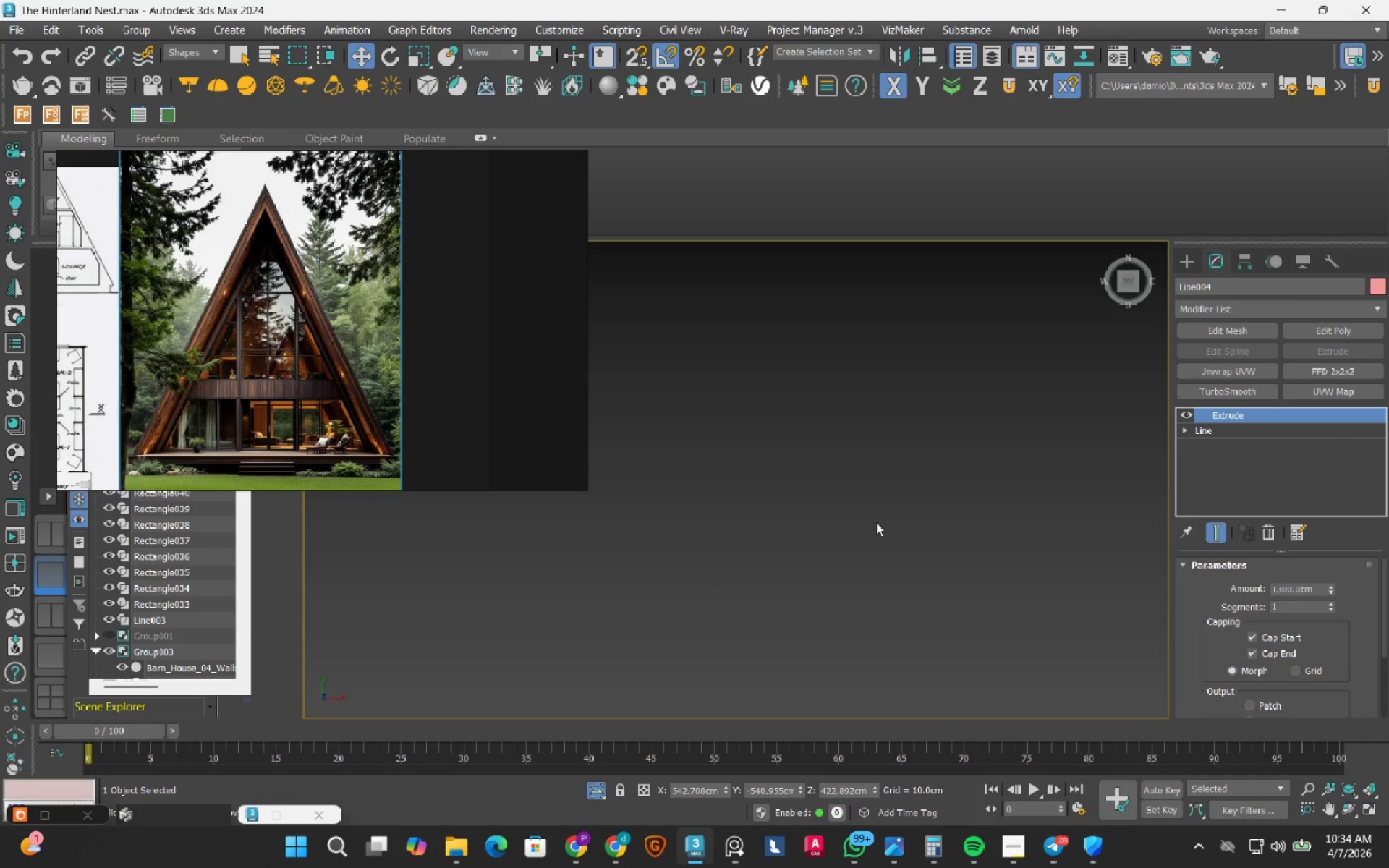 
key(Z)
 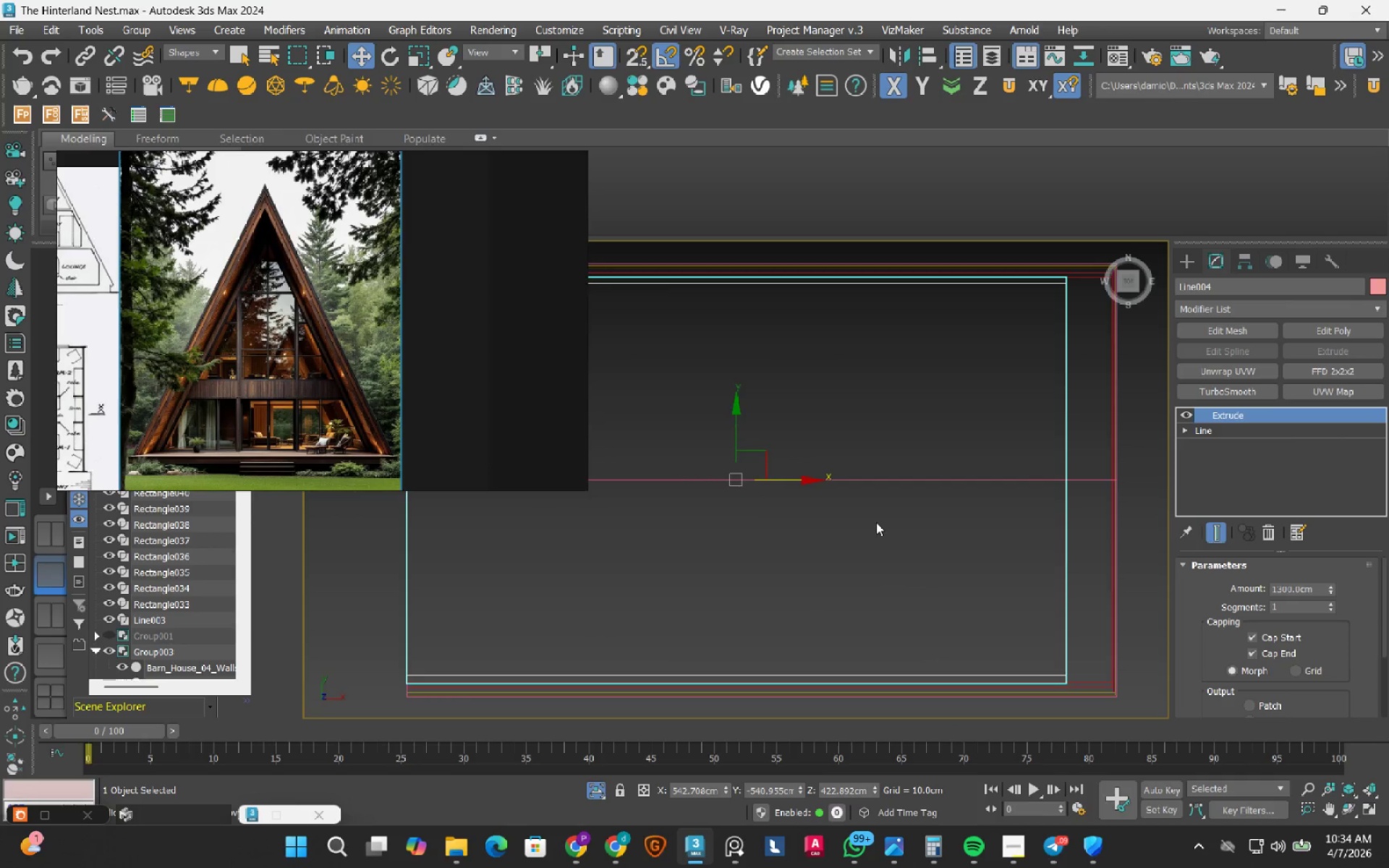 
scroll: coordinate [876, 522], scroll_direction: down, amount: 3.0
 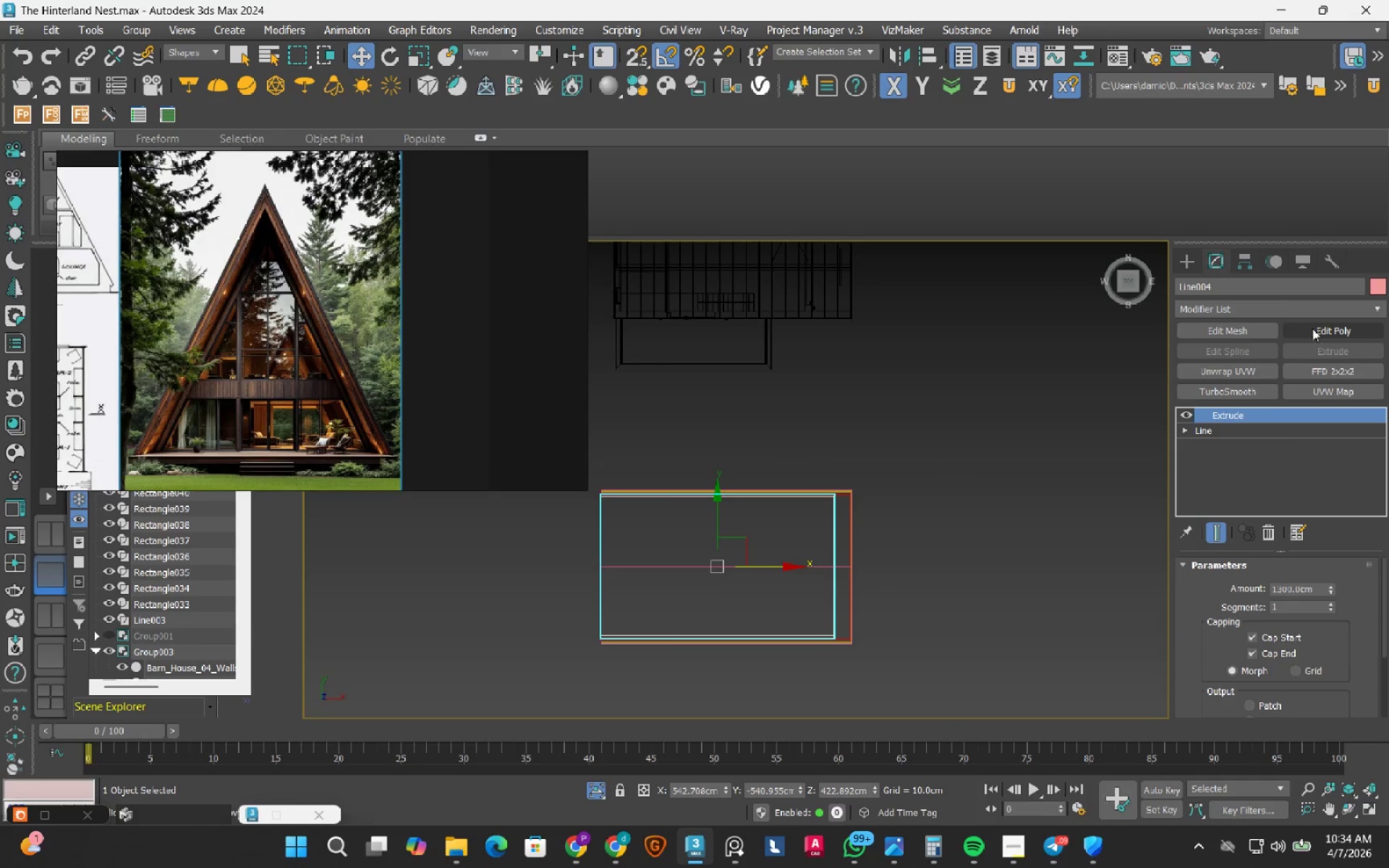 
left_click([1320, 326])
 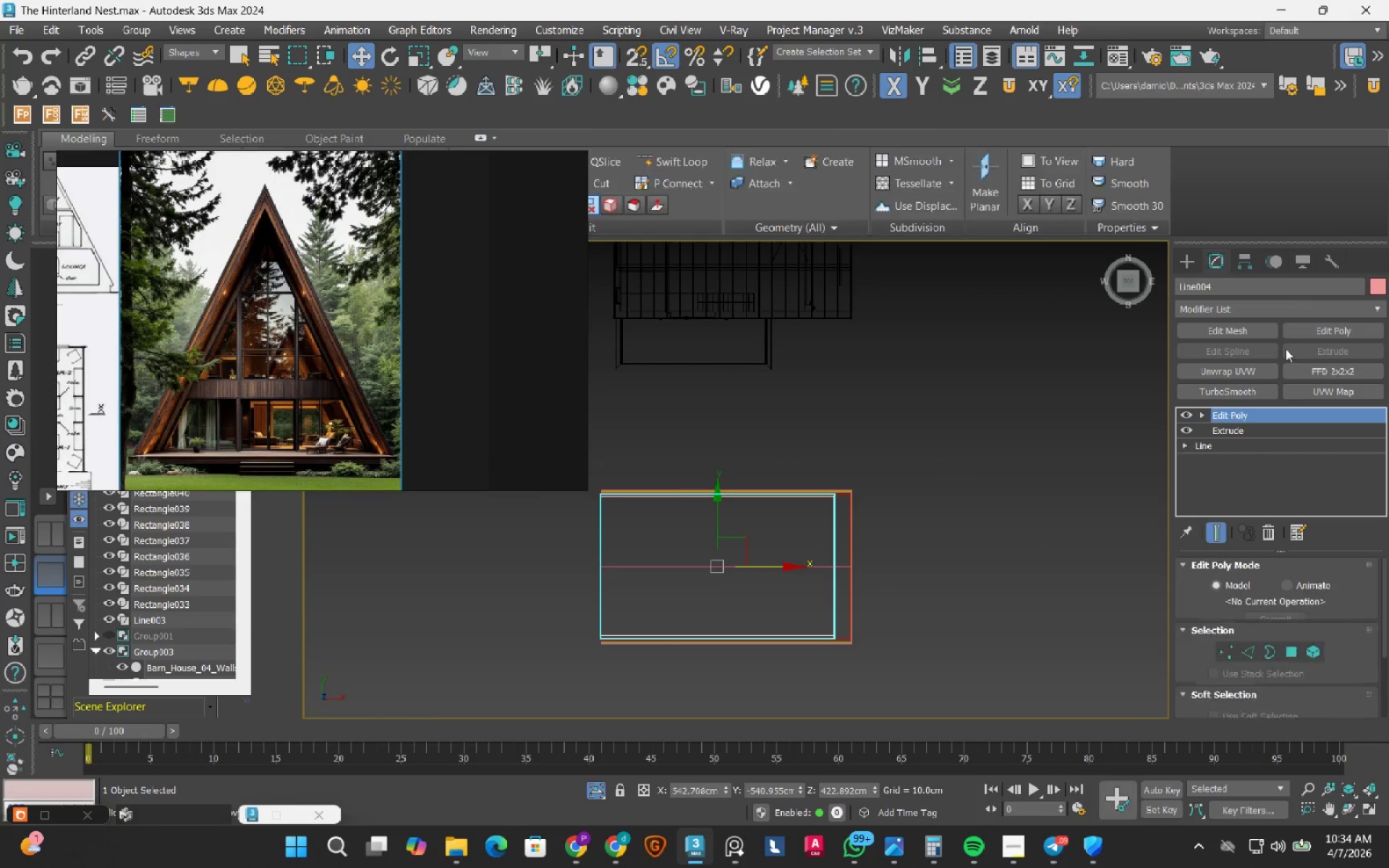 
key(1)
 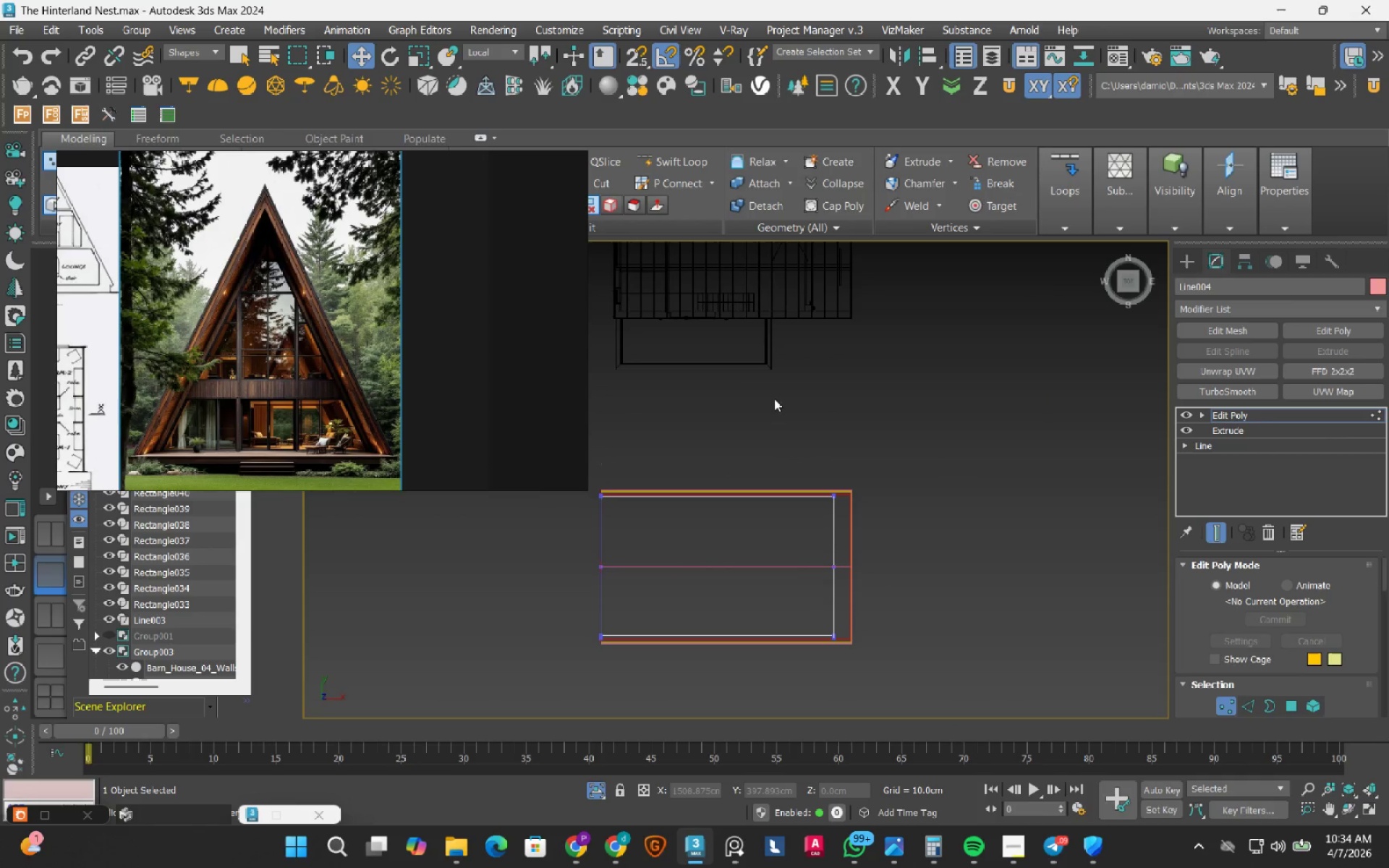 
left_click_drag(start_coordinate=[774, 399], to_coordinate=[853, 688])
 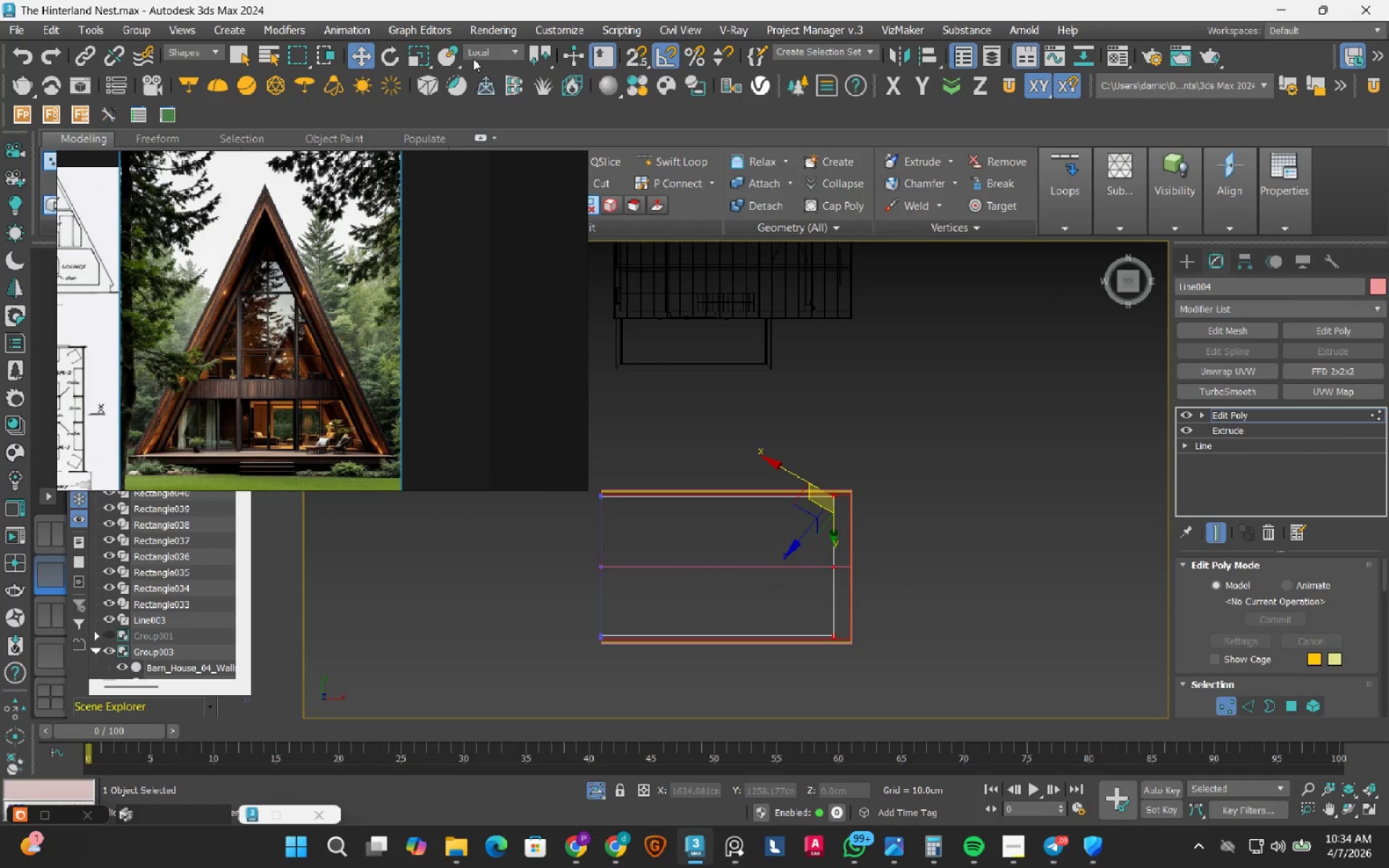 
left_click([474, 53])
 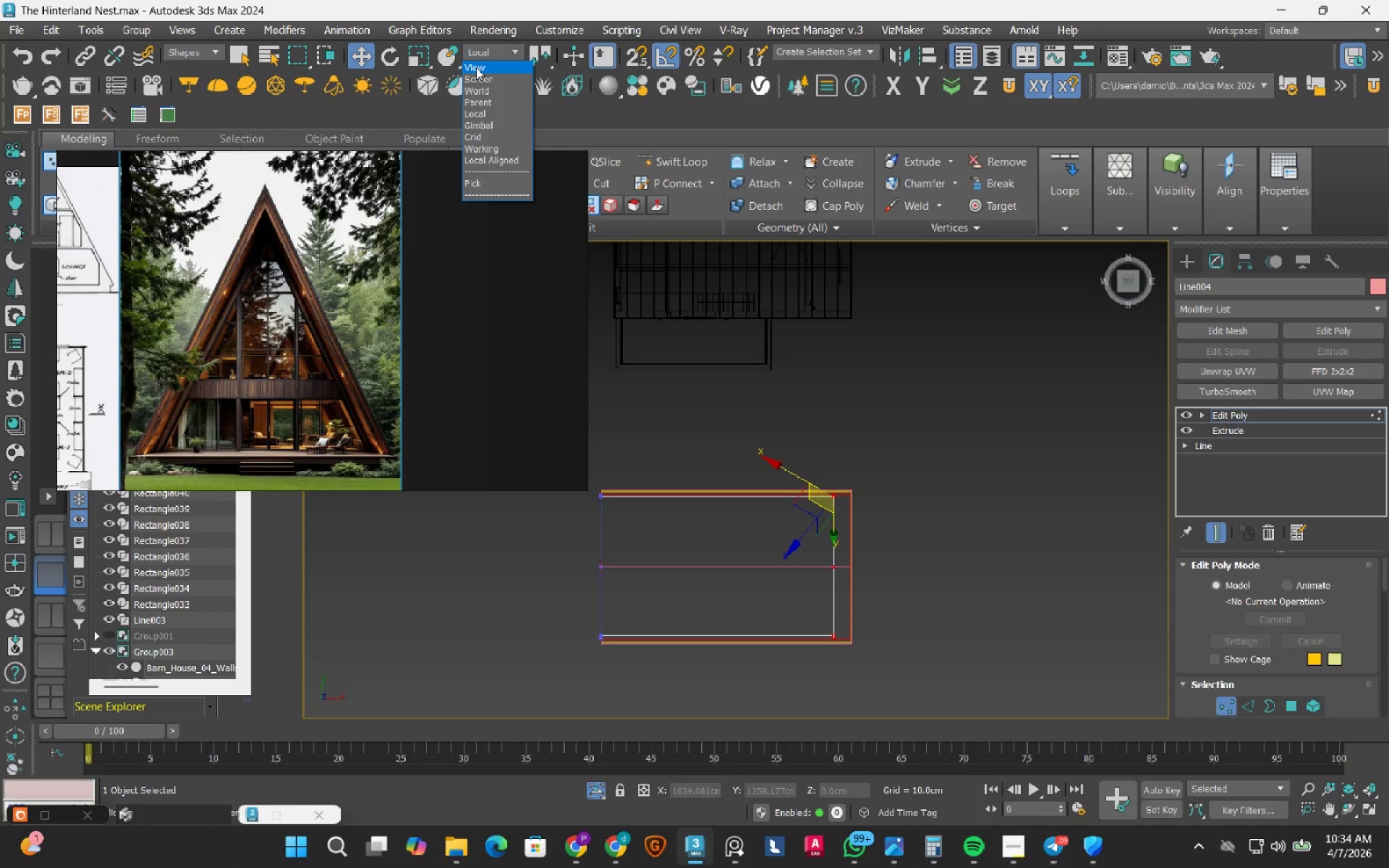 
left_click([476, 67])
 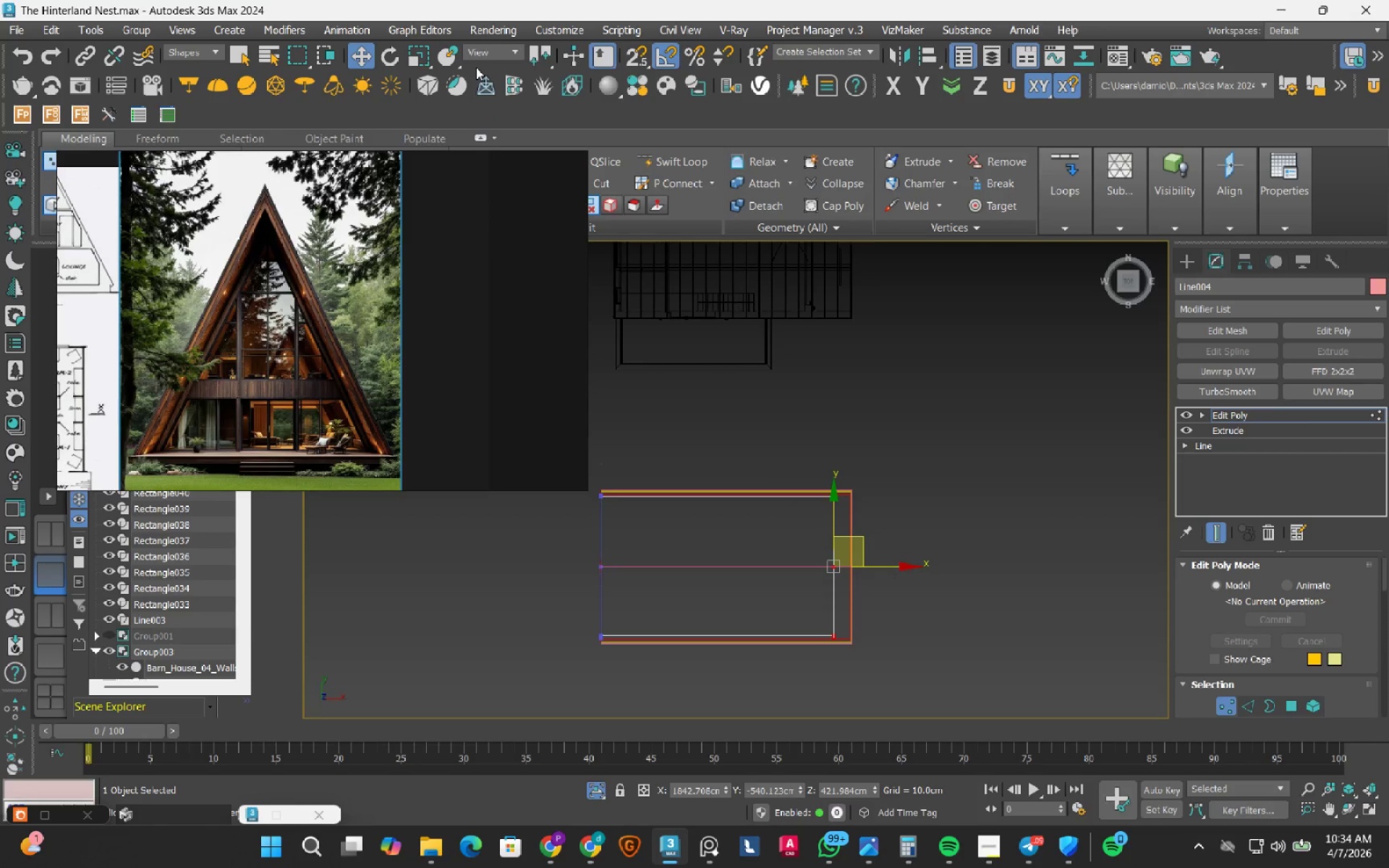 
wait(11.67)
 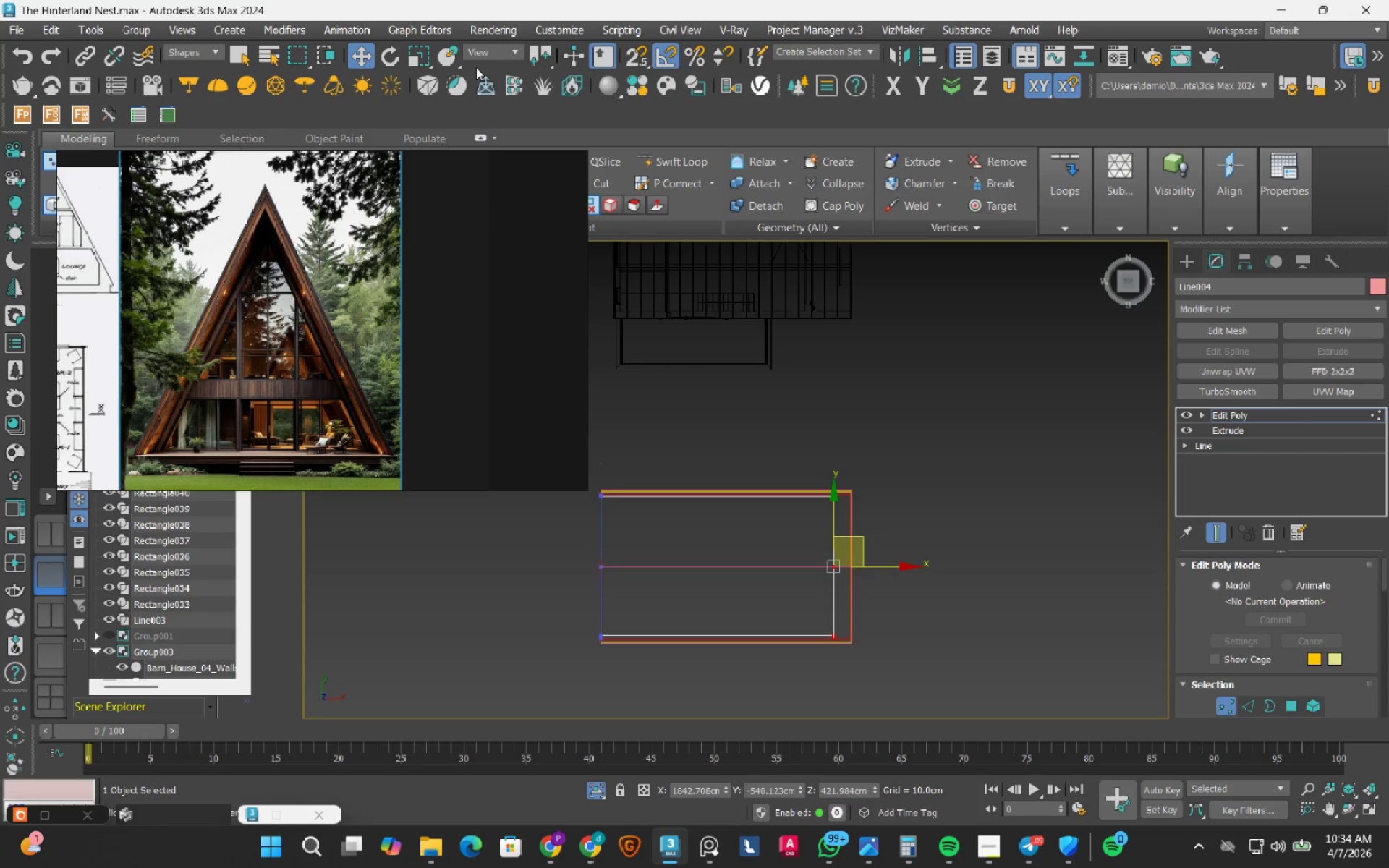 
left_click_drag(start_coordinate=[844, 642], to_coordinate=[717, 386])
 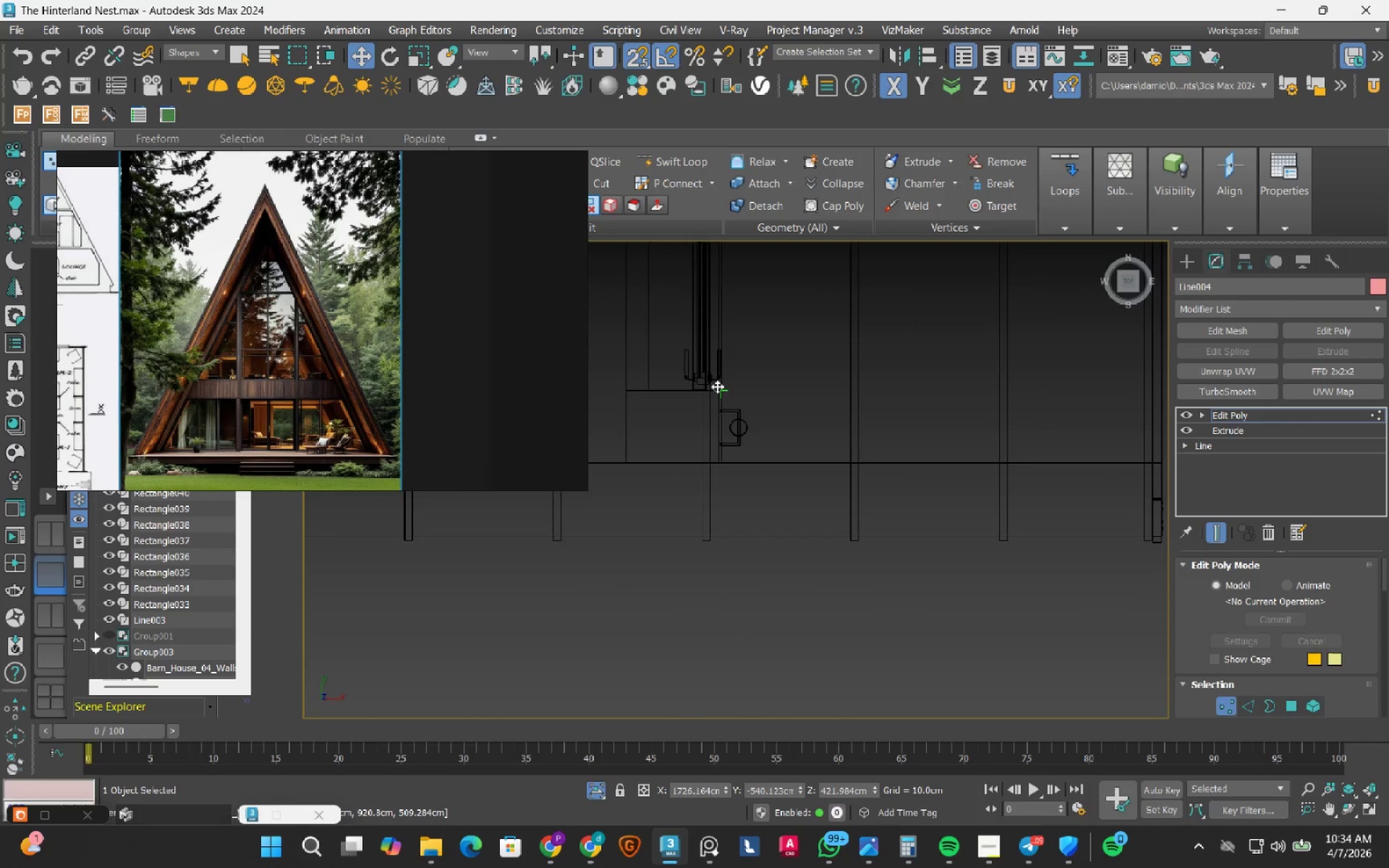 
key(S)
 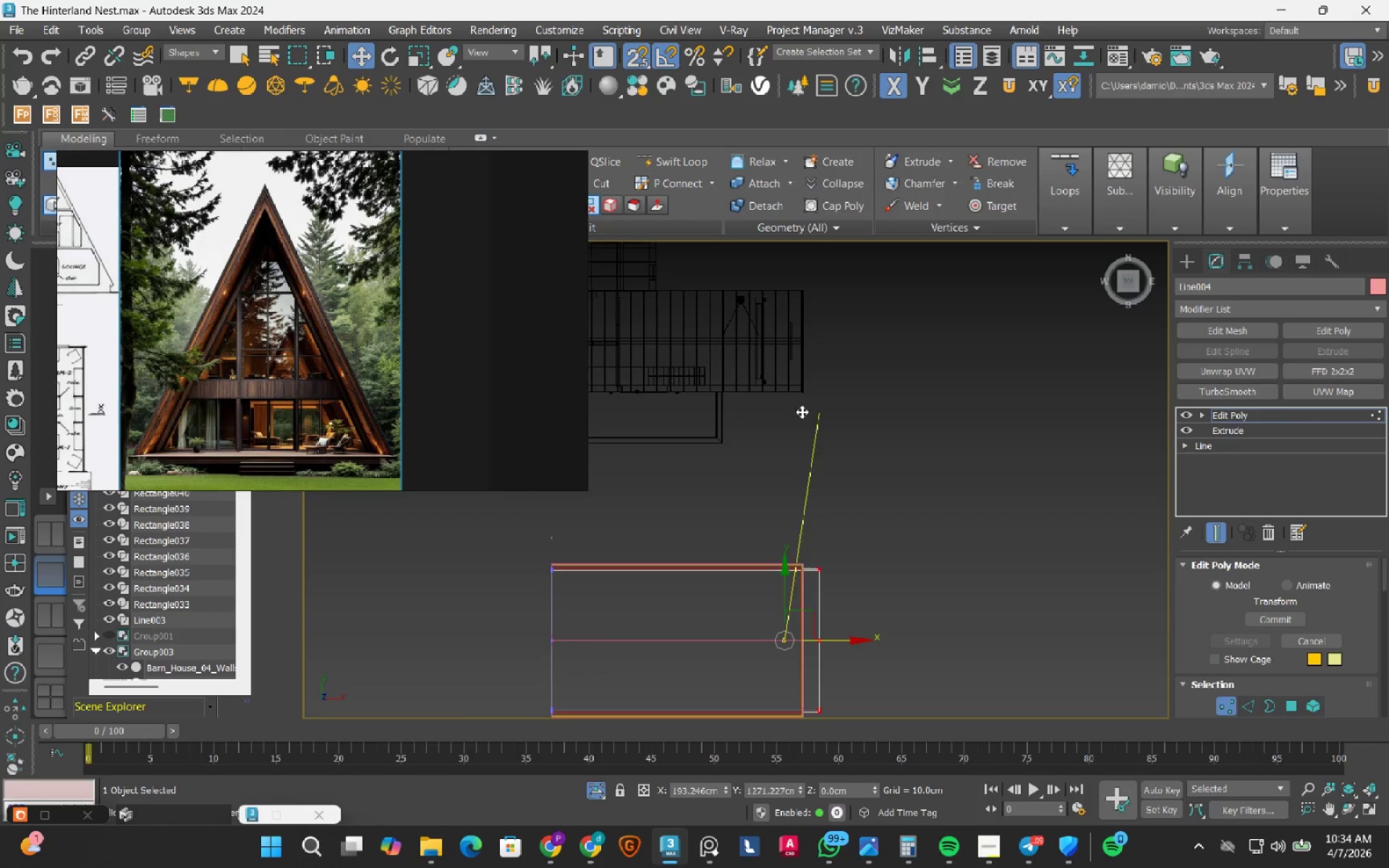 
scroll: coordinate [752, 514], scroll_direction: up, amount: 8.0
 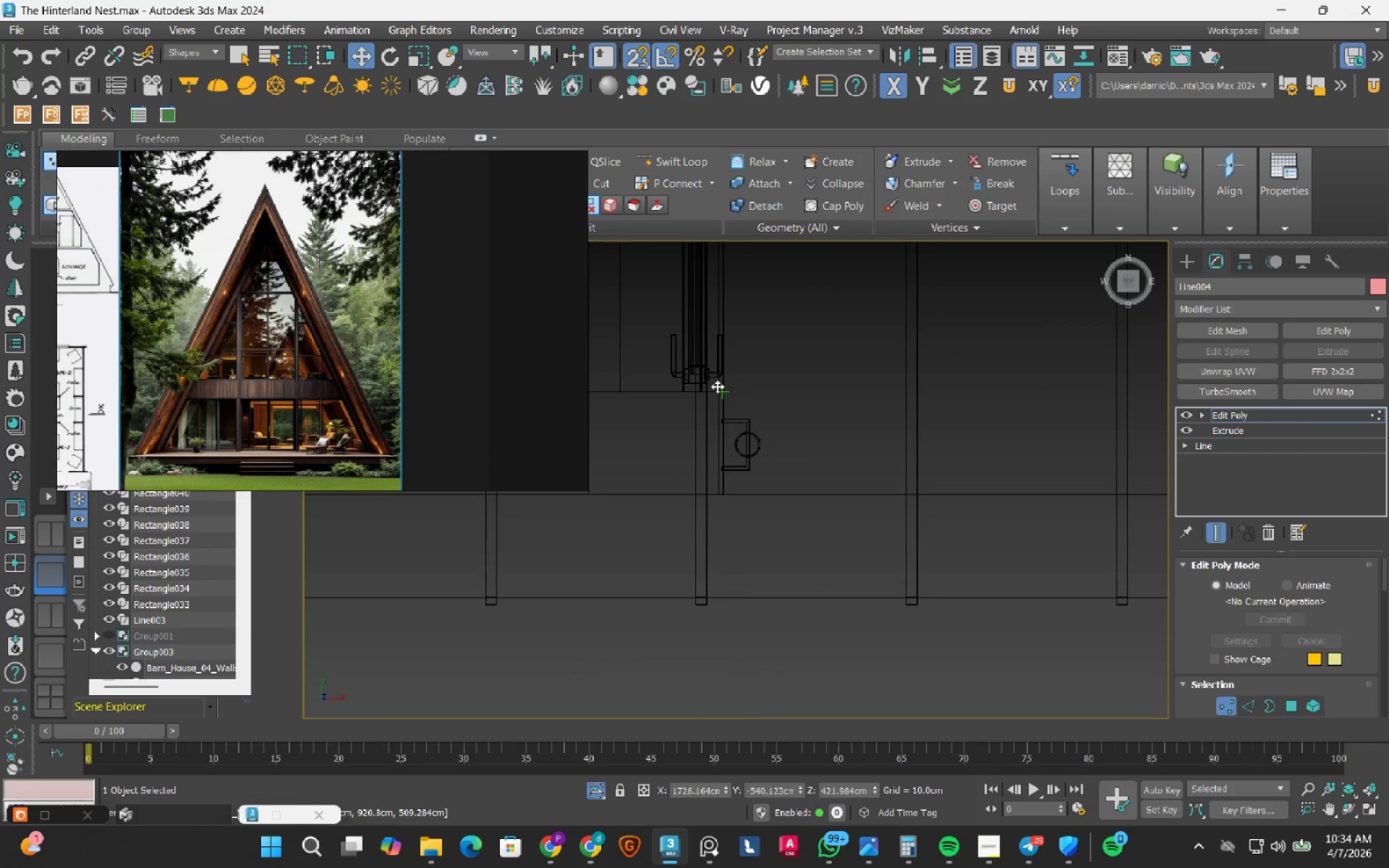 
scroll: coordinate [717, 386], scroll_direction: down, amount: 7.0
 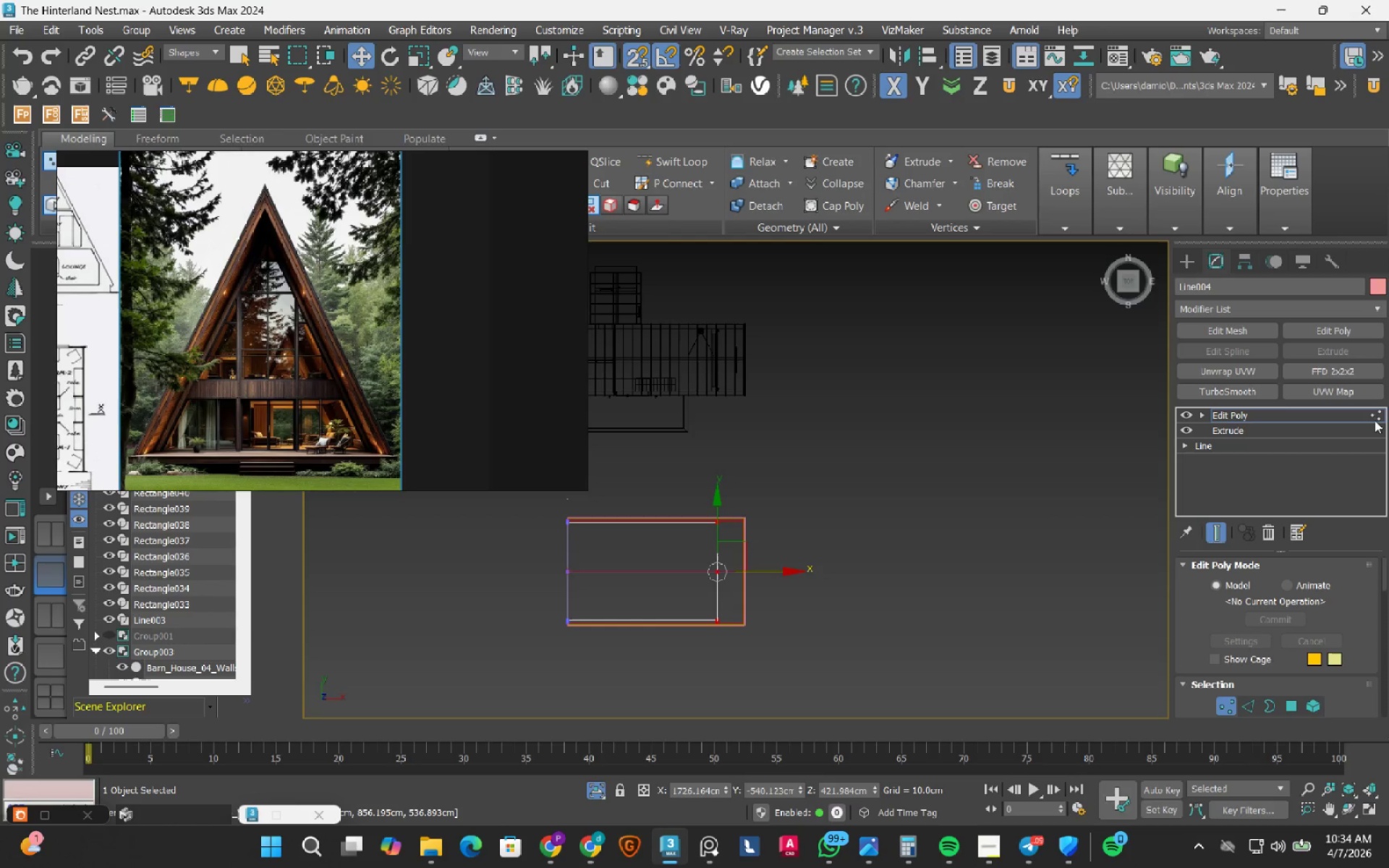 
left_click([1377, 410])
 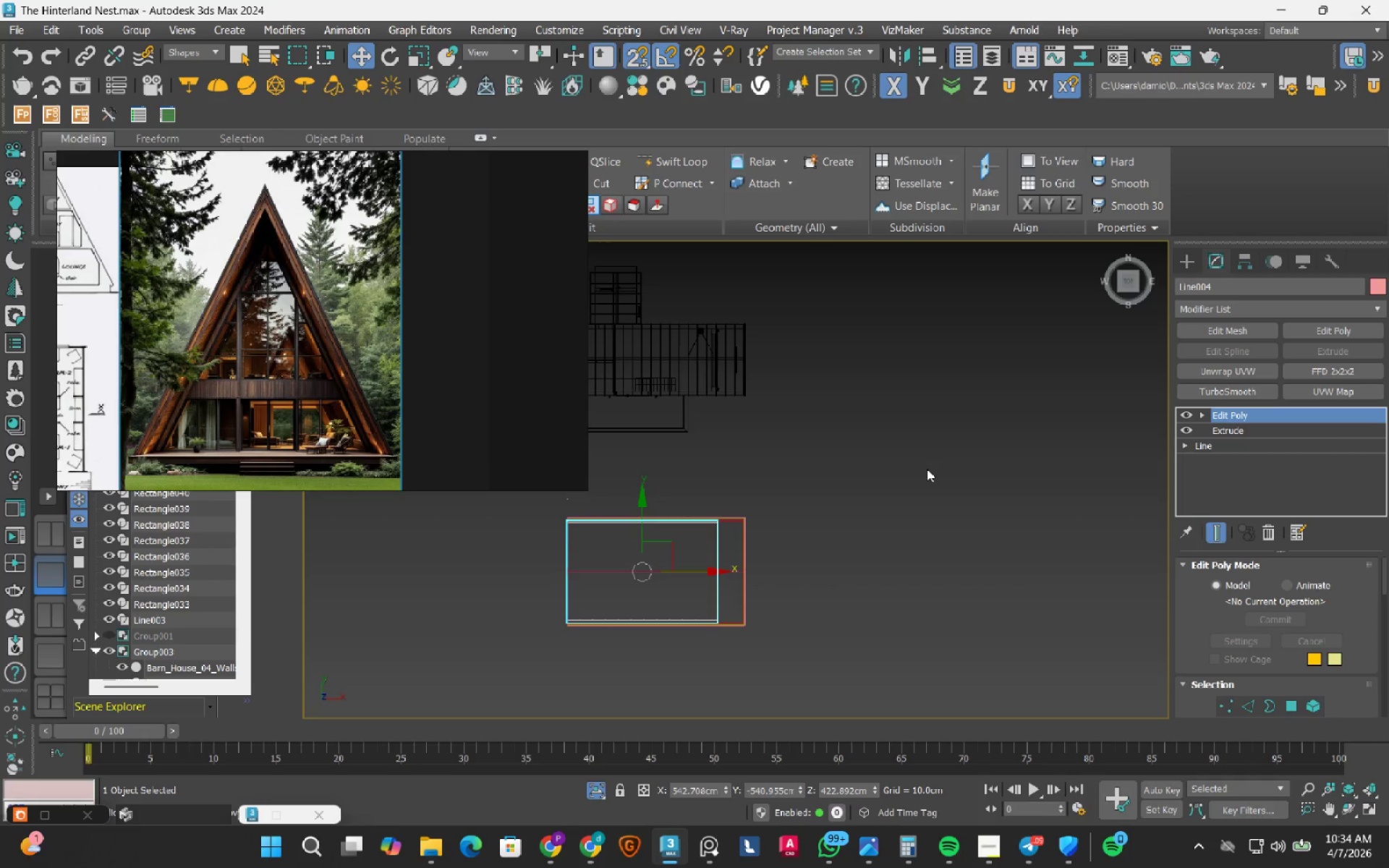 
key(S)
 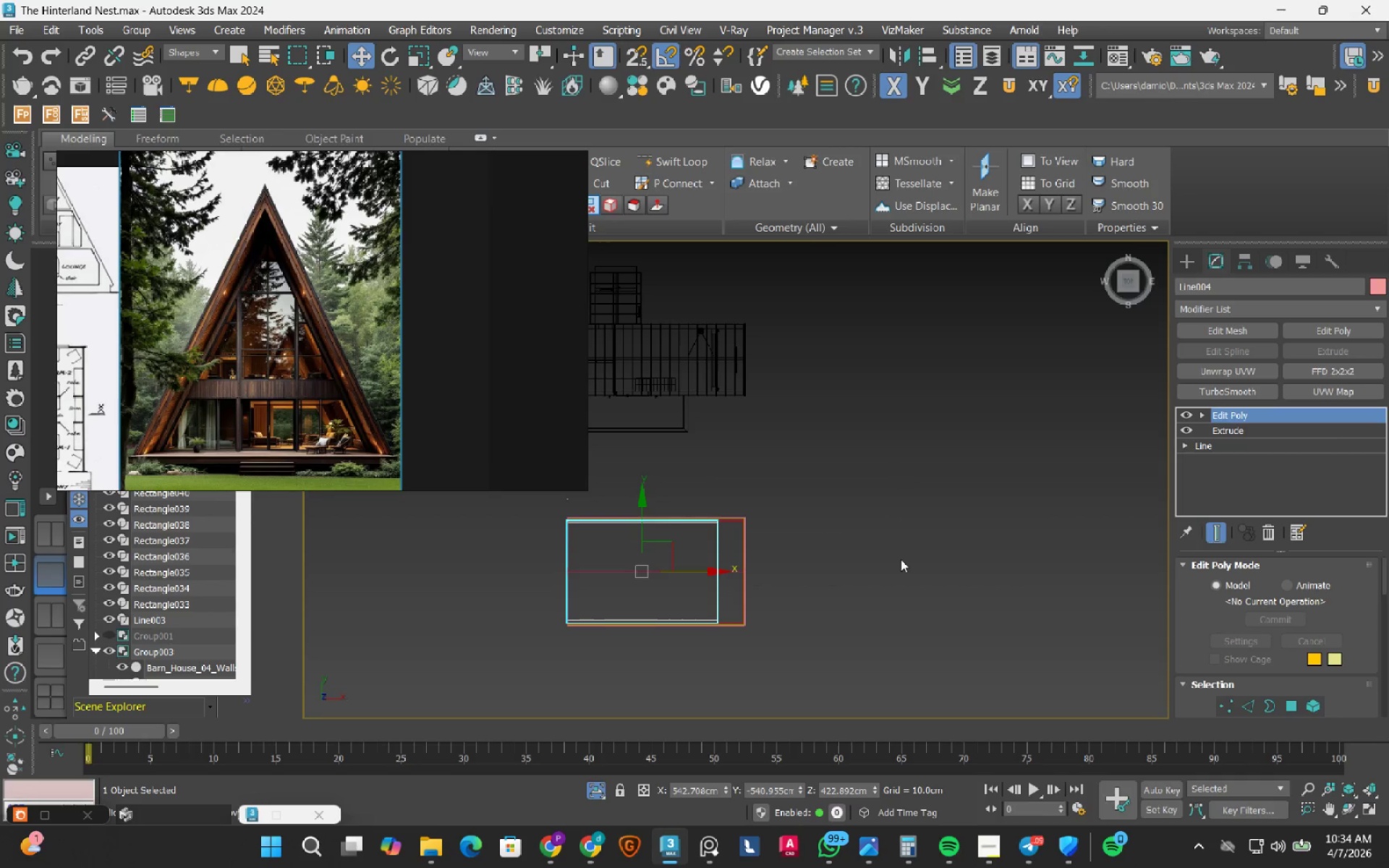 
hold_key(key=AltLeft, duration=1.08)
 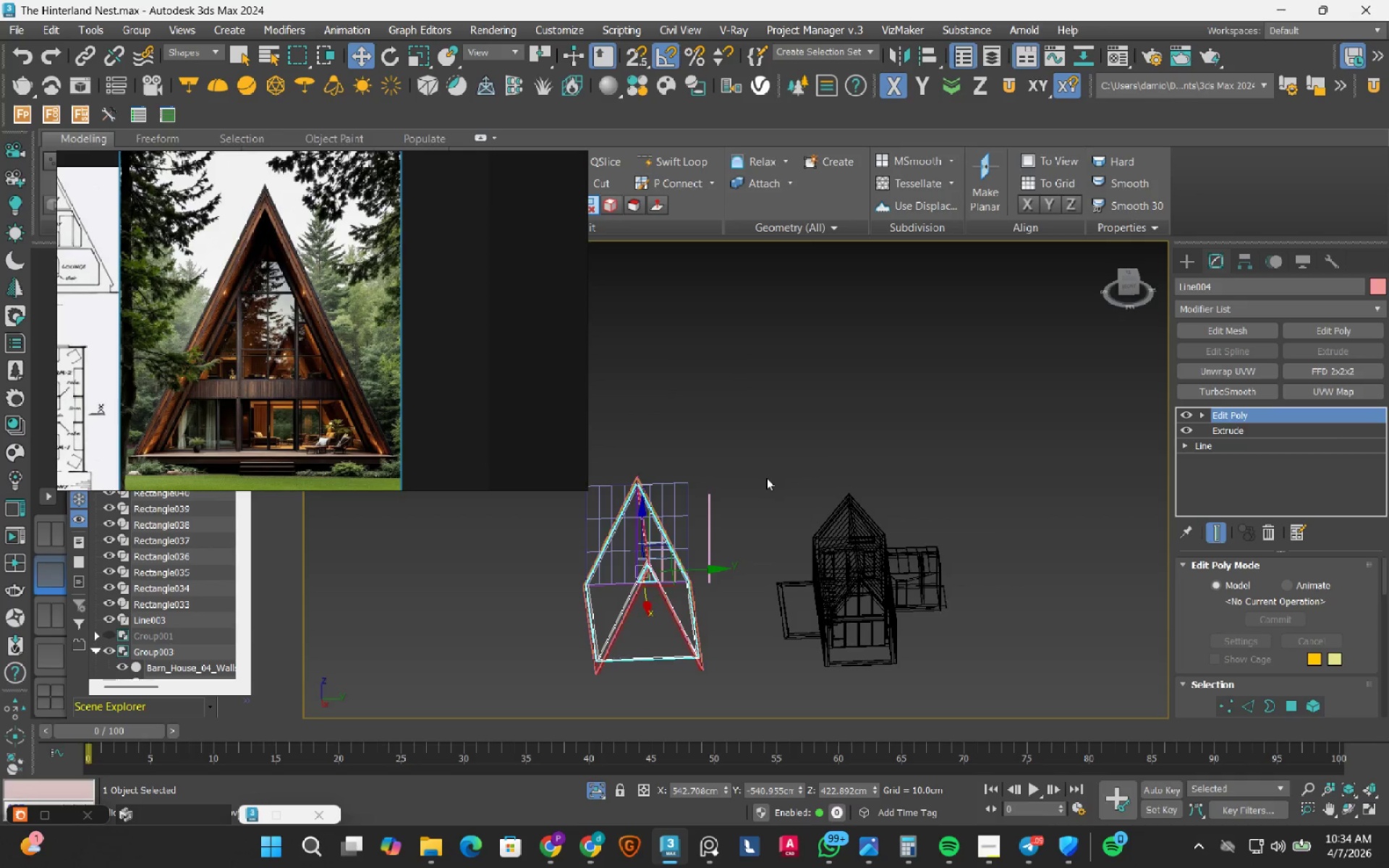 
key(F3)
 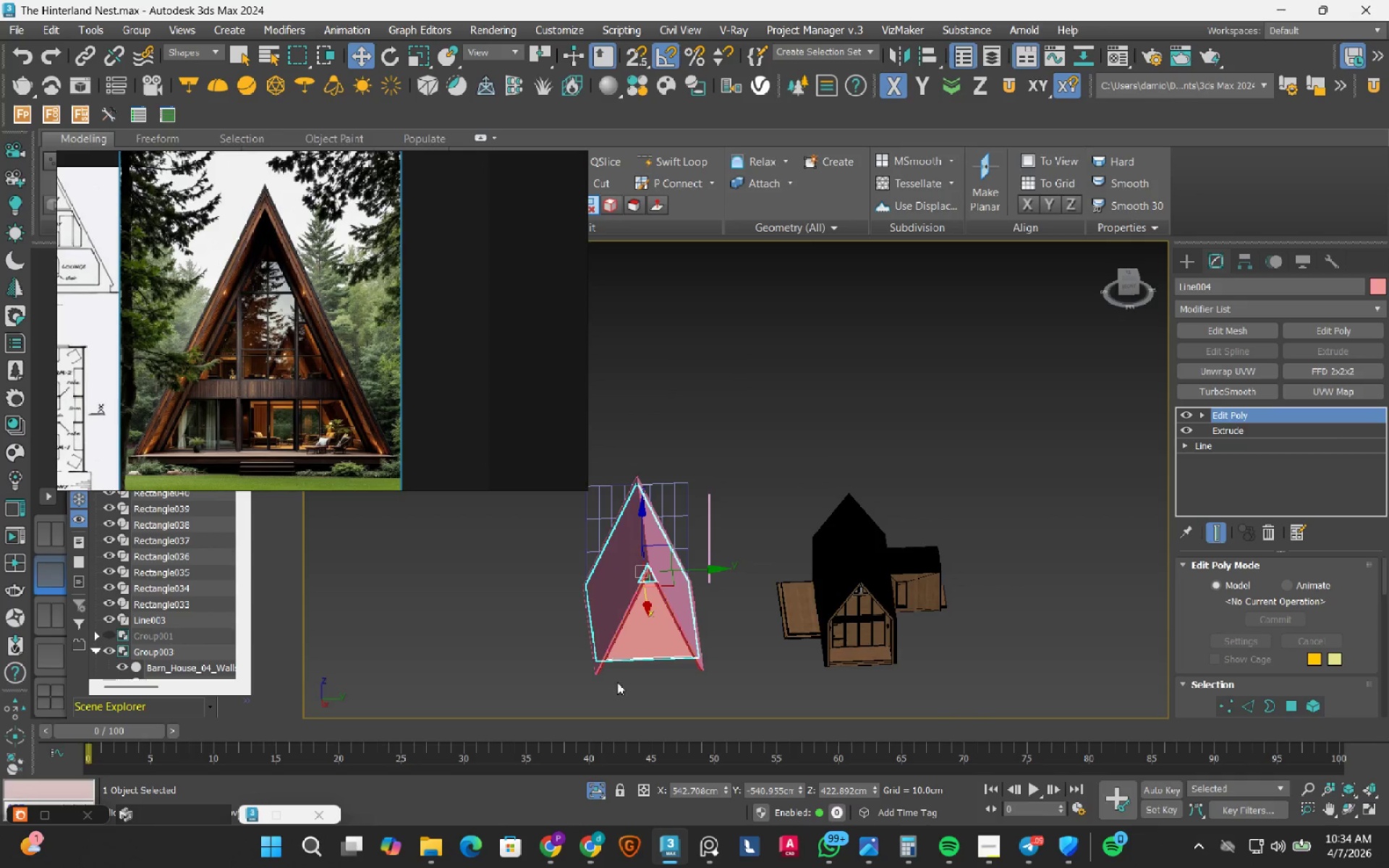 
hold_key(key=AltLeft, duration=0.77)
 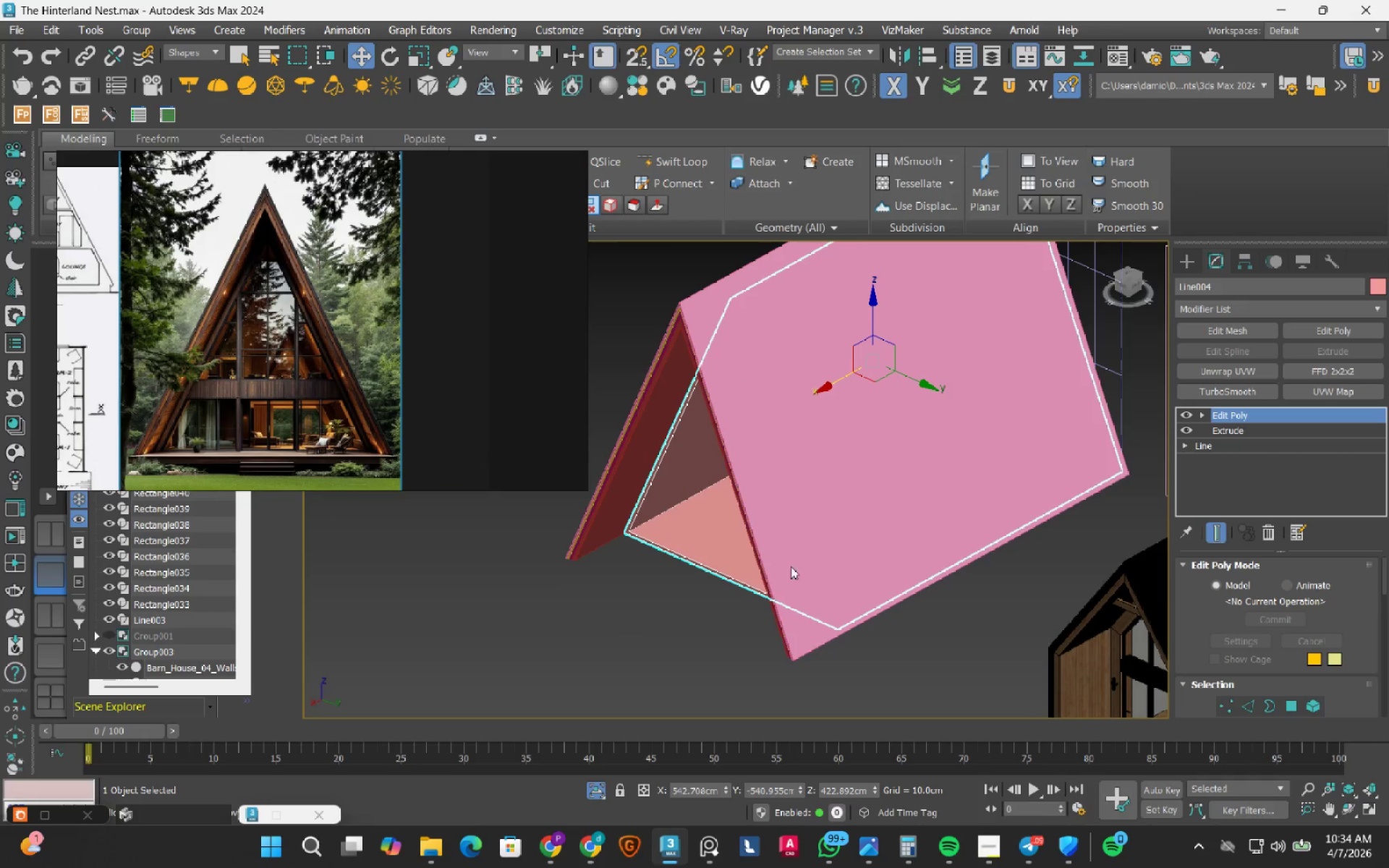 
scroll: coordinate [619, 696], scroll_direction: up, amount: 3.0
 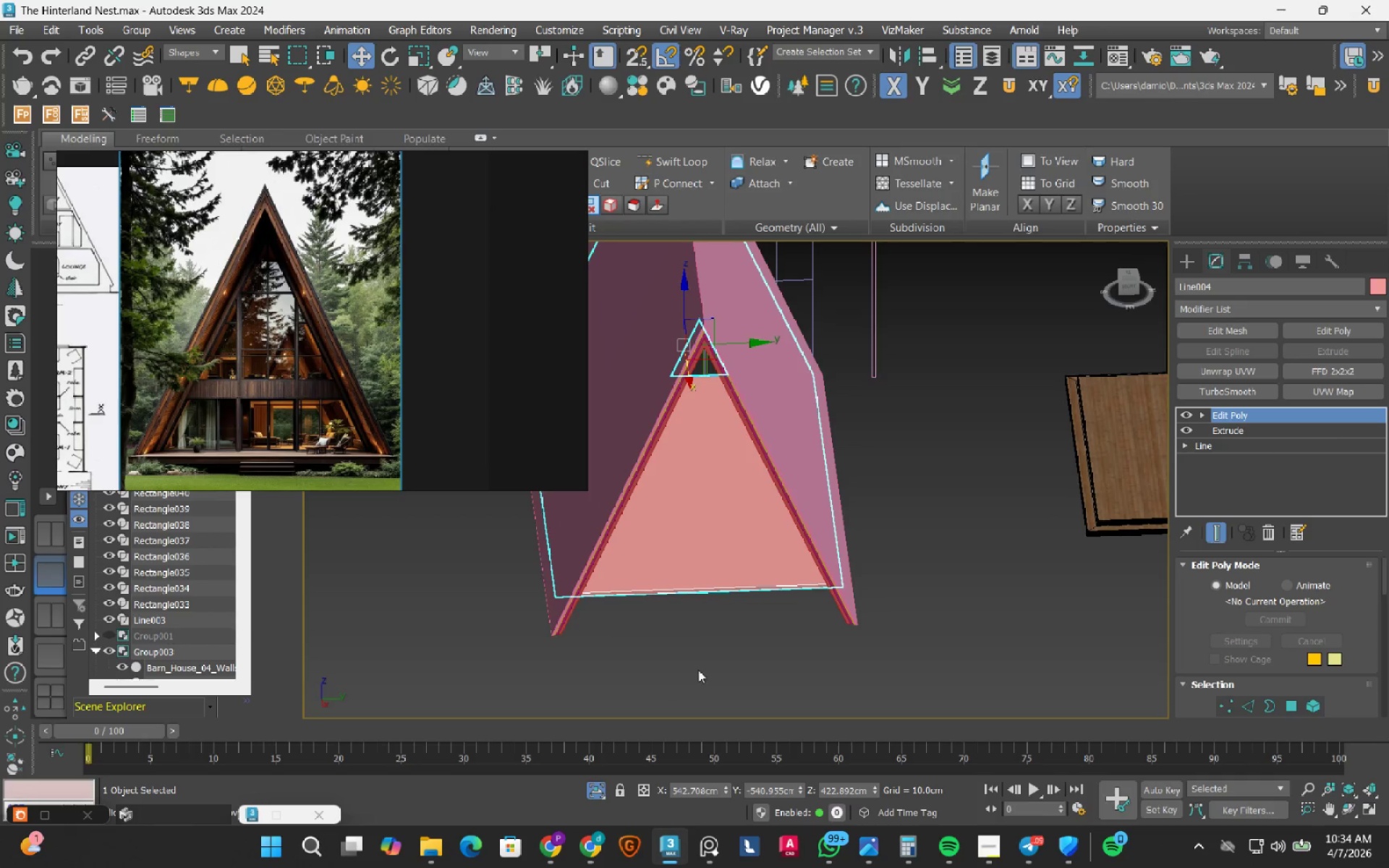 
hold_key(key=AltLeft, duration=0.73)
 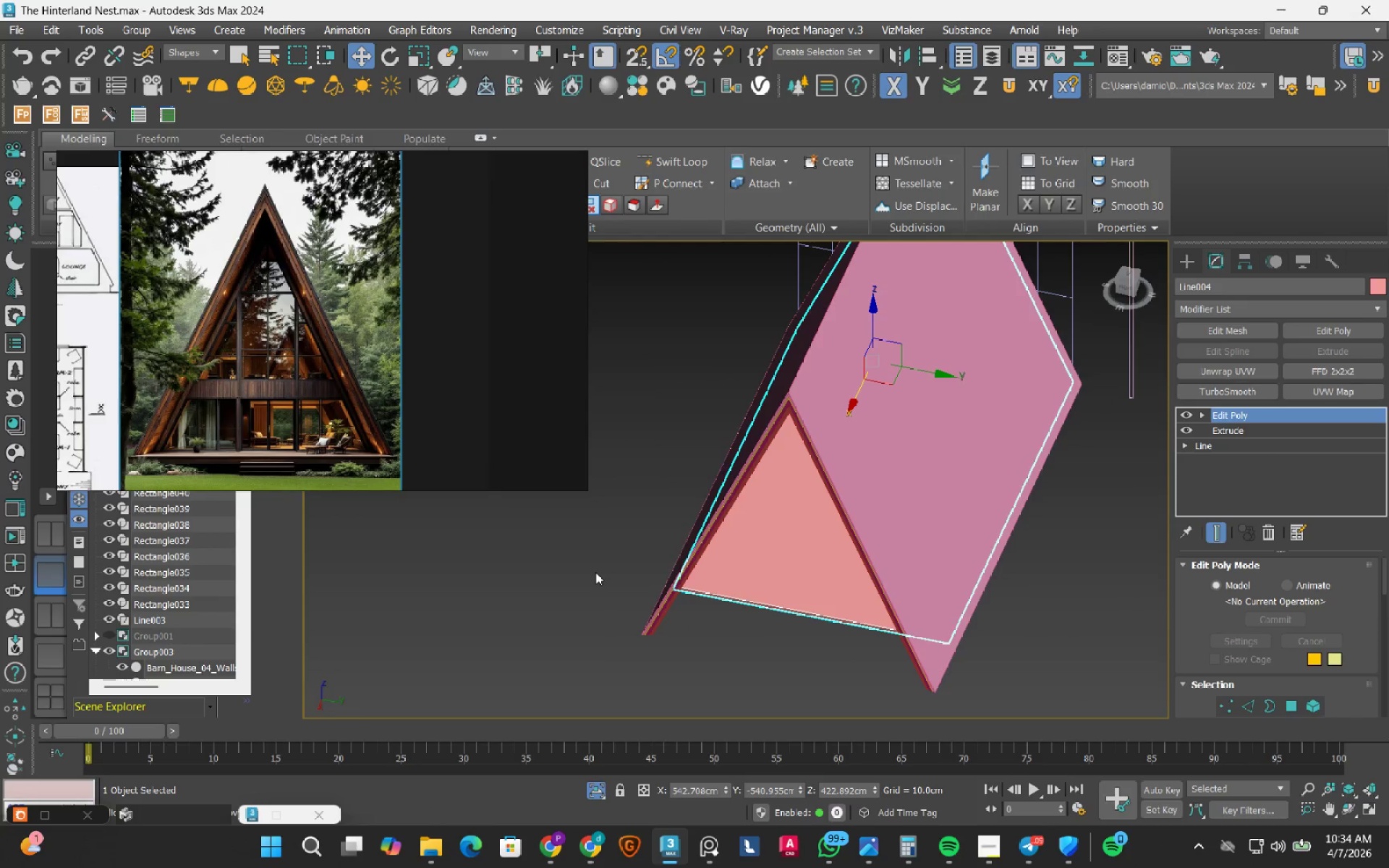 
scroll: coordinate [245, 401], scroll_direction: up, amount: 2.0
 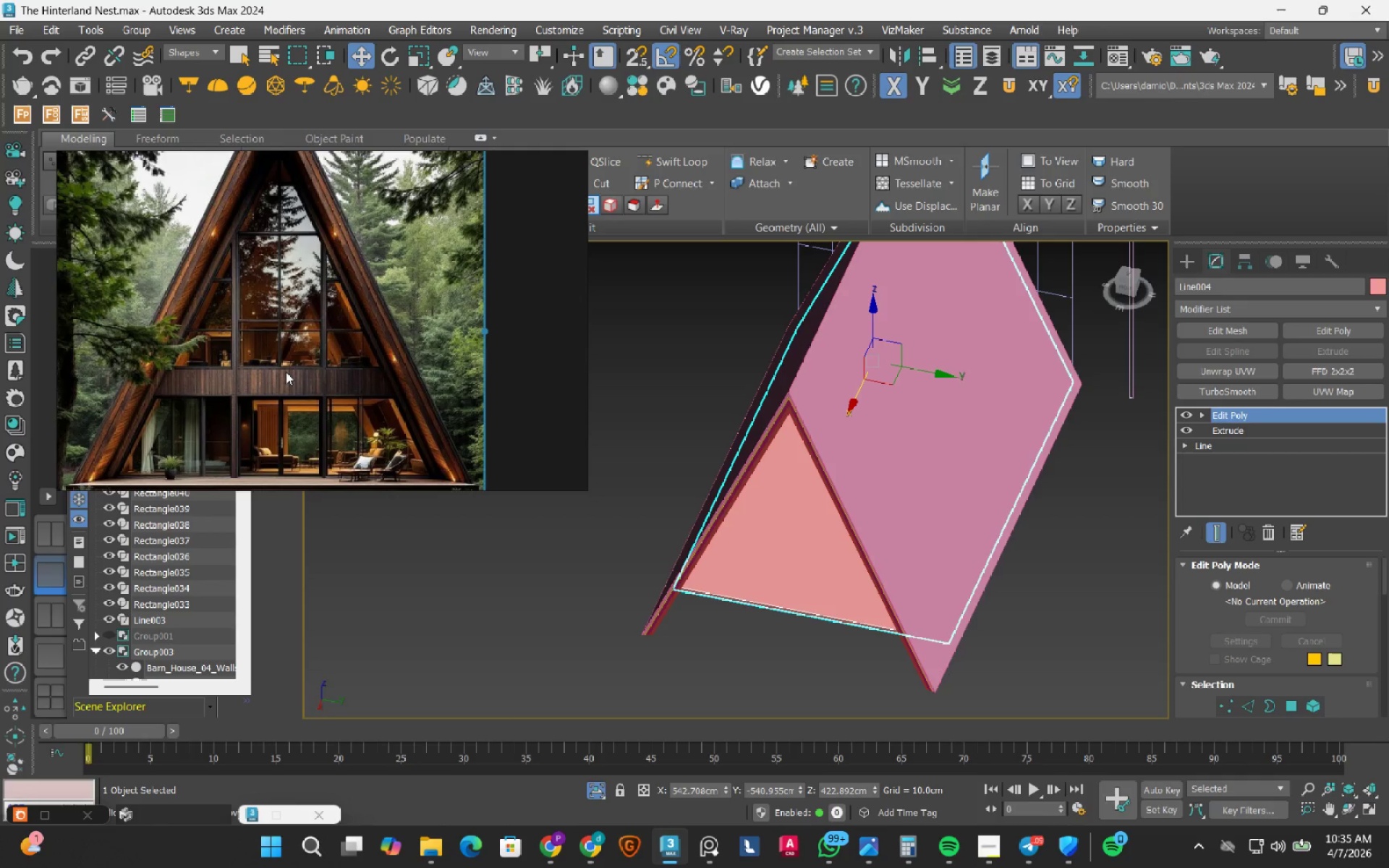 
wait(10.48)
 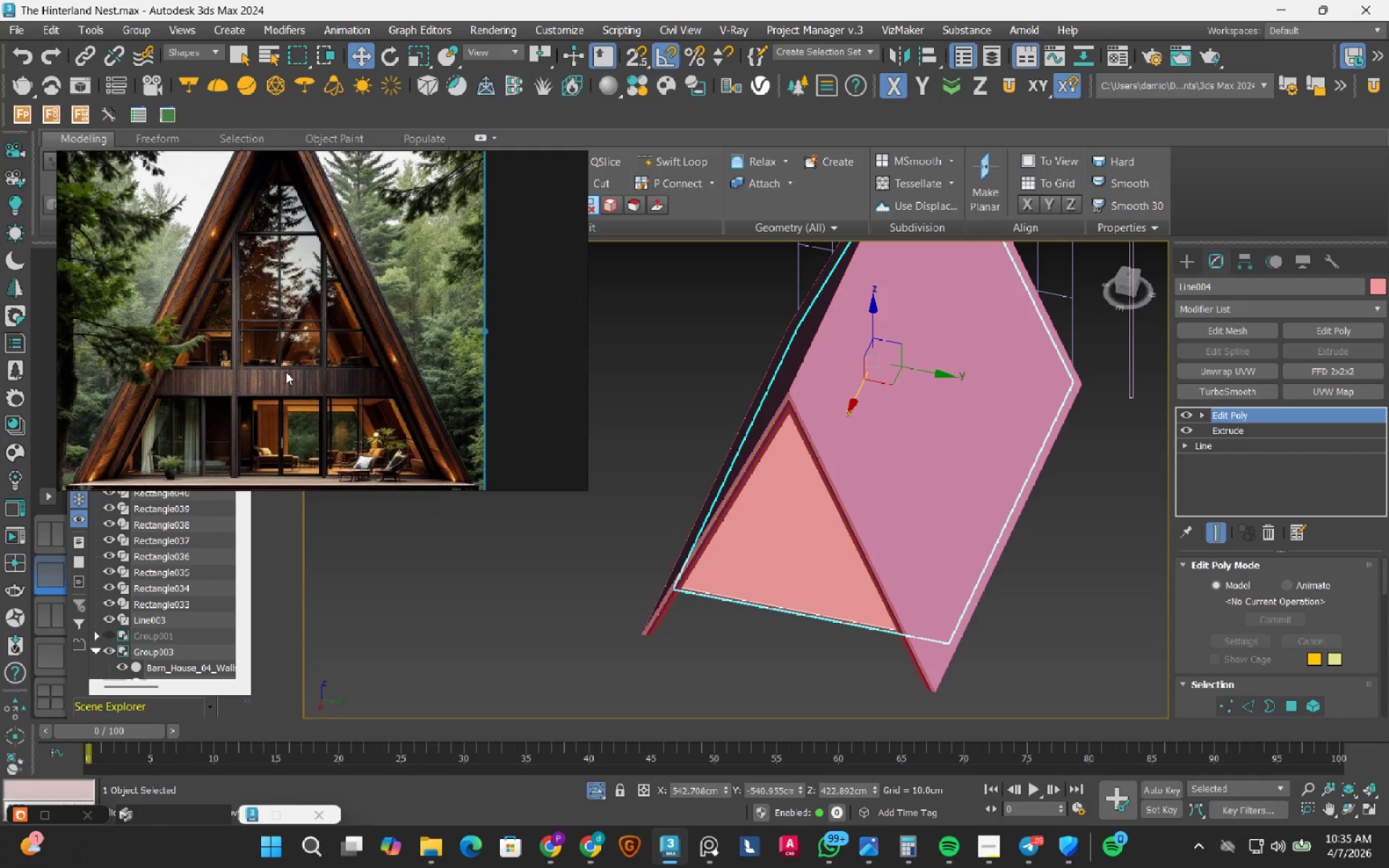 
left_click([1125, 286])
 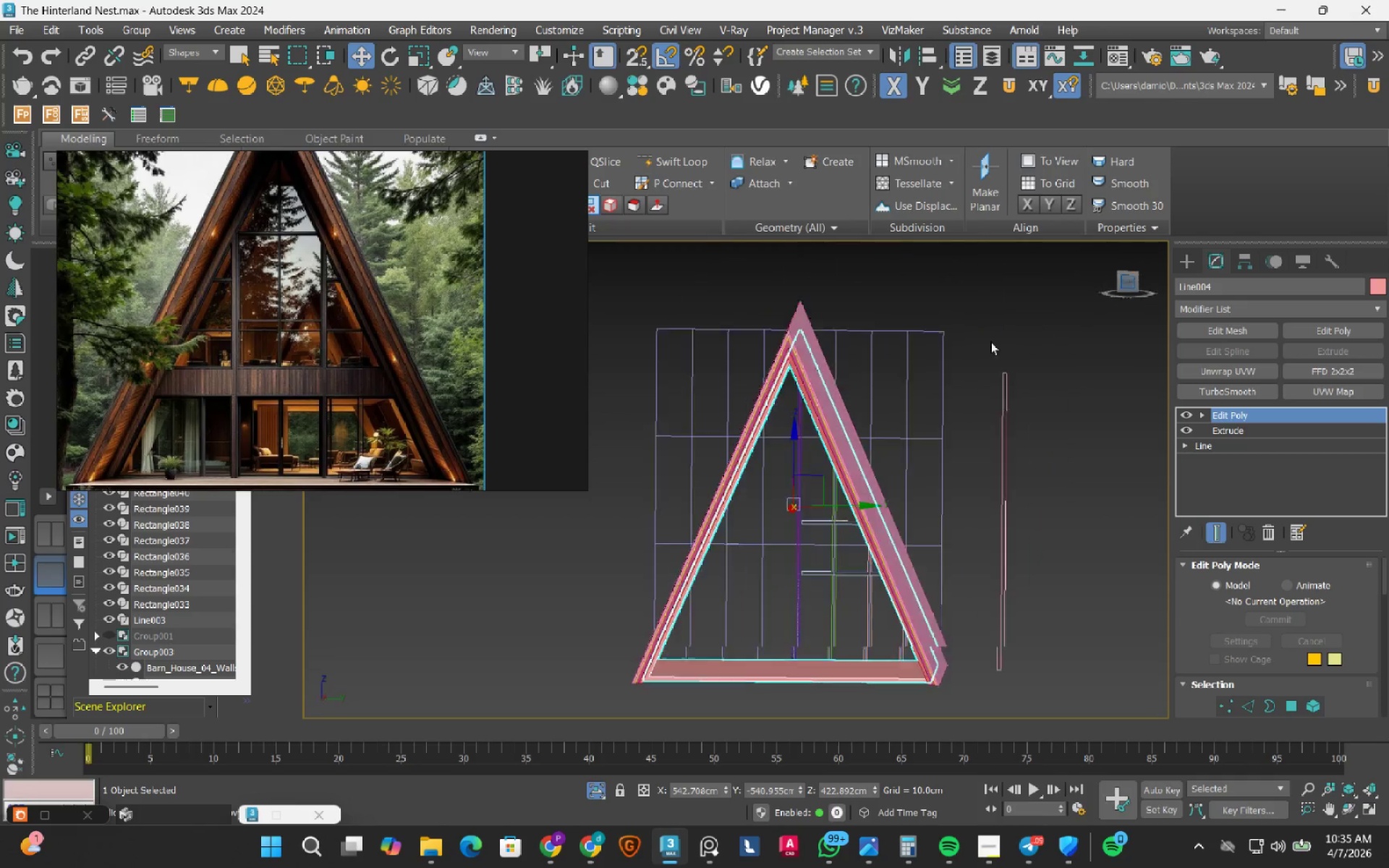 
mouse_move([887, 373])
 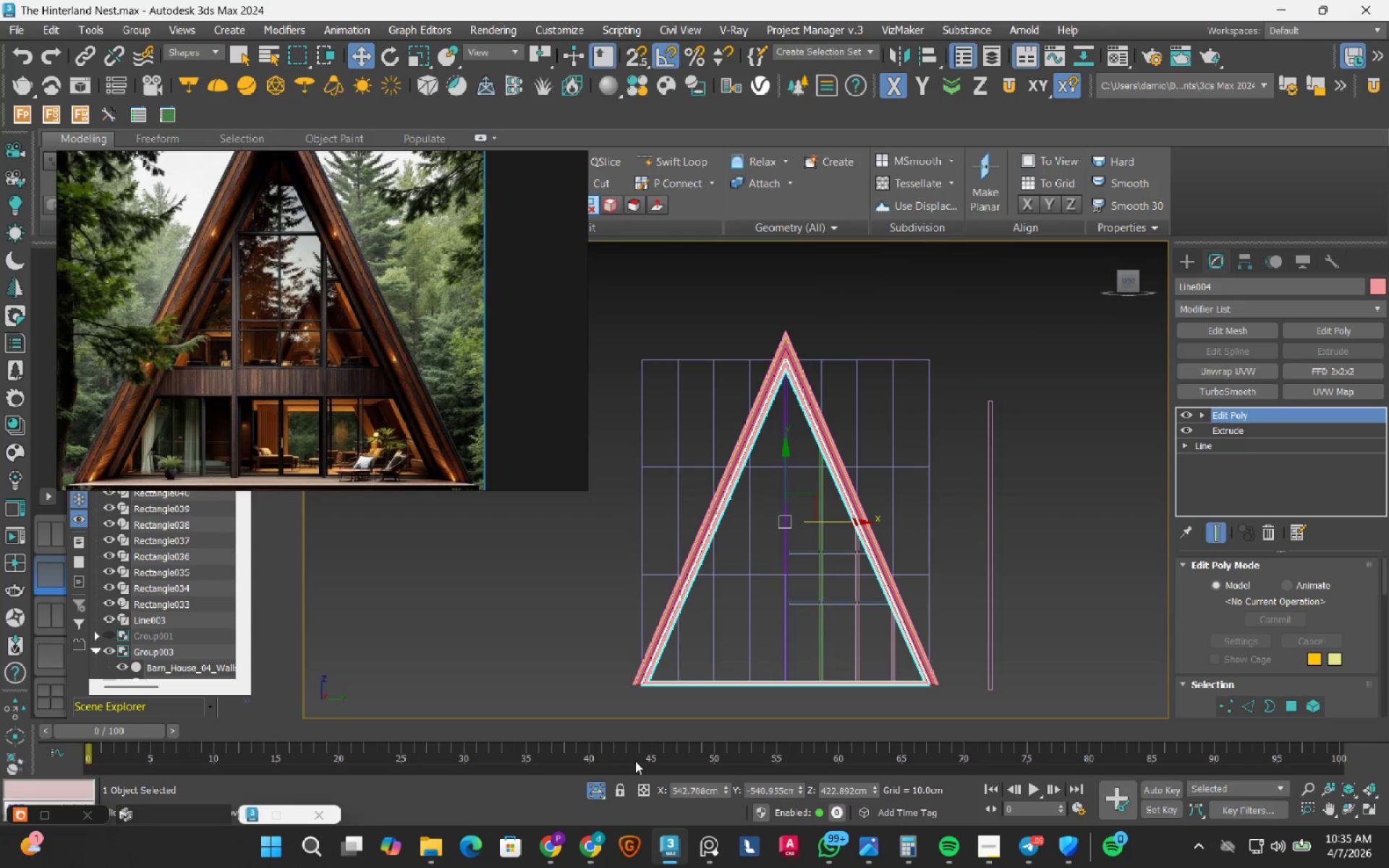 
scroll: coordinate [782, 444], scroll_direction: down, amount: 4.0
 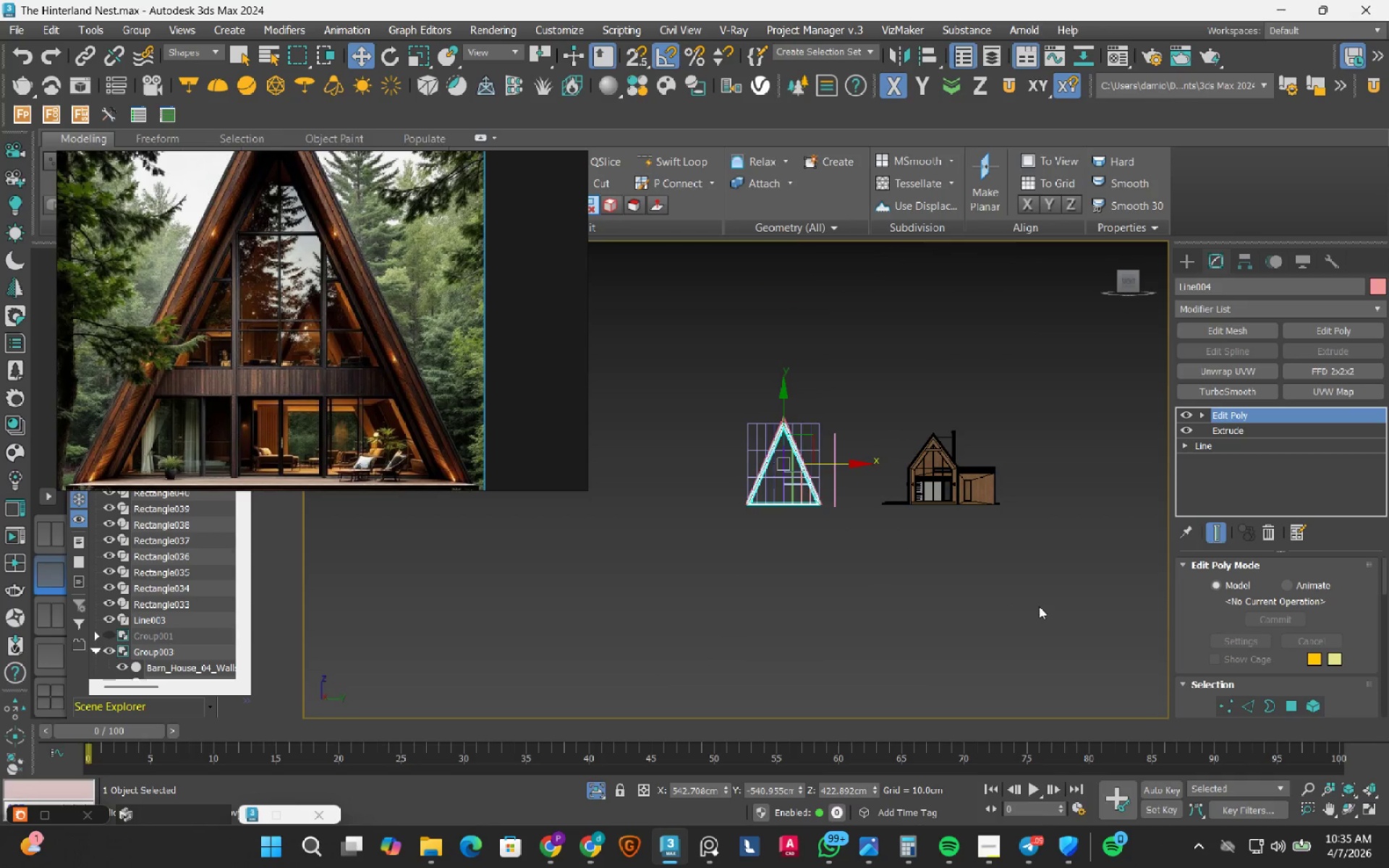 
left_click([1071, 592])
 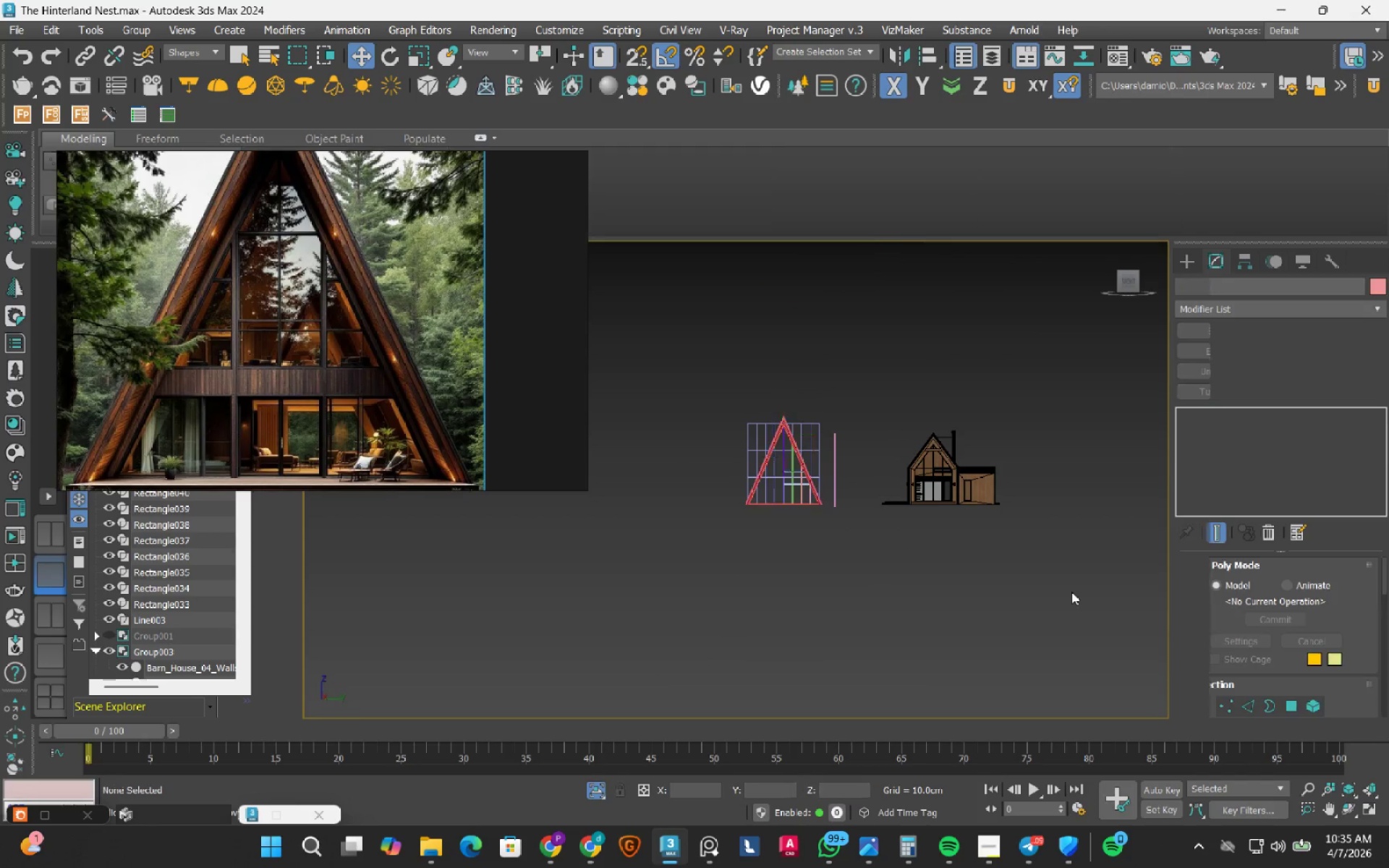 
left_click_drag(start_coordinate=[1069, 592], to_coordinate=[711, 375])
 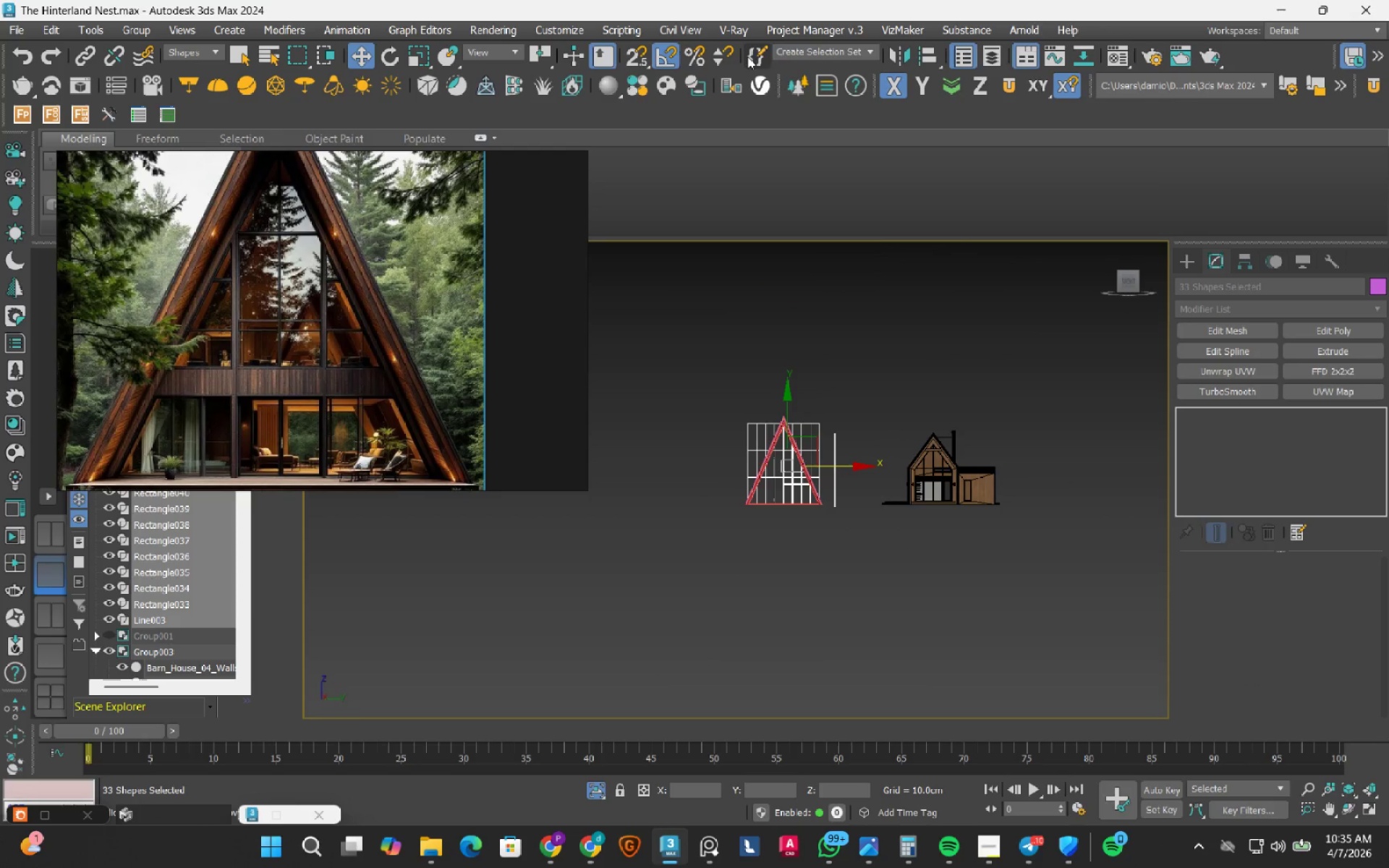 
left_click([759, 56])
 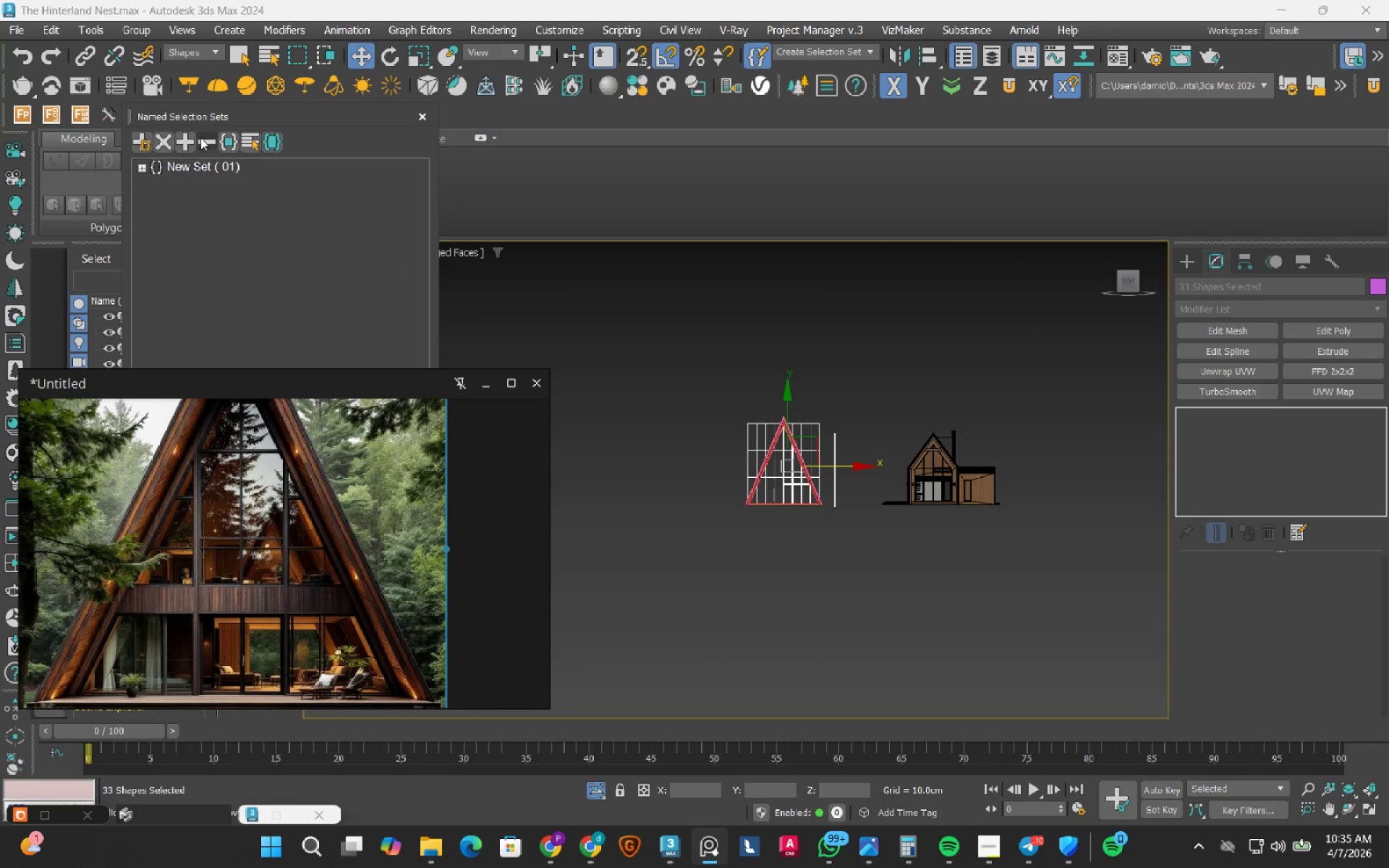 
left_click([144, 143])
 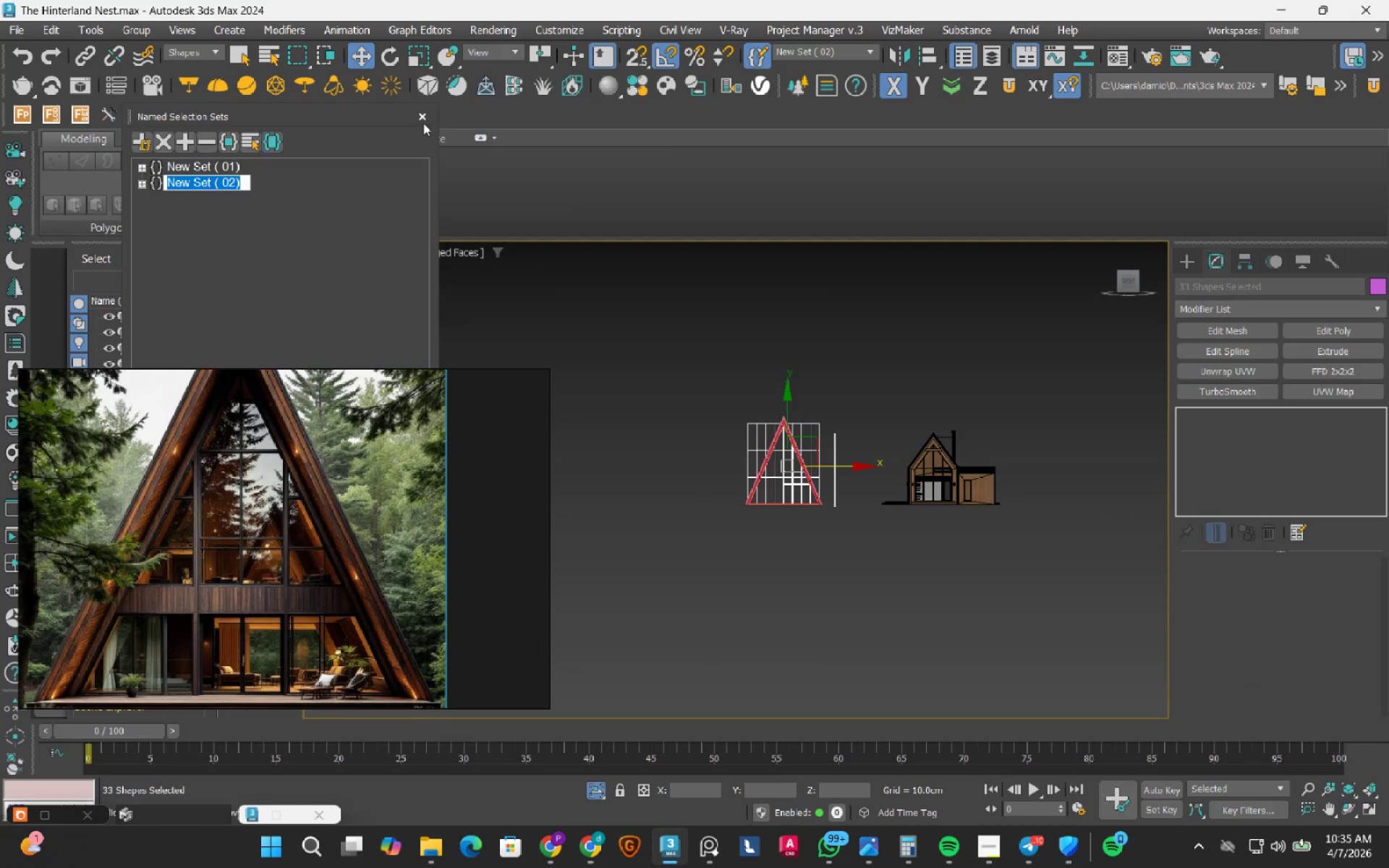 
left_click([423, 119])
 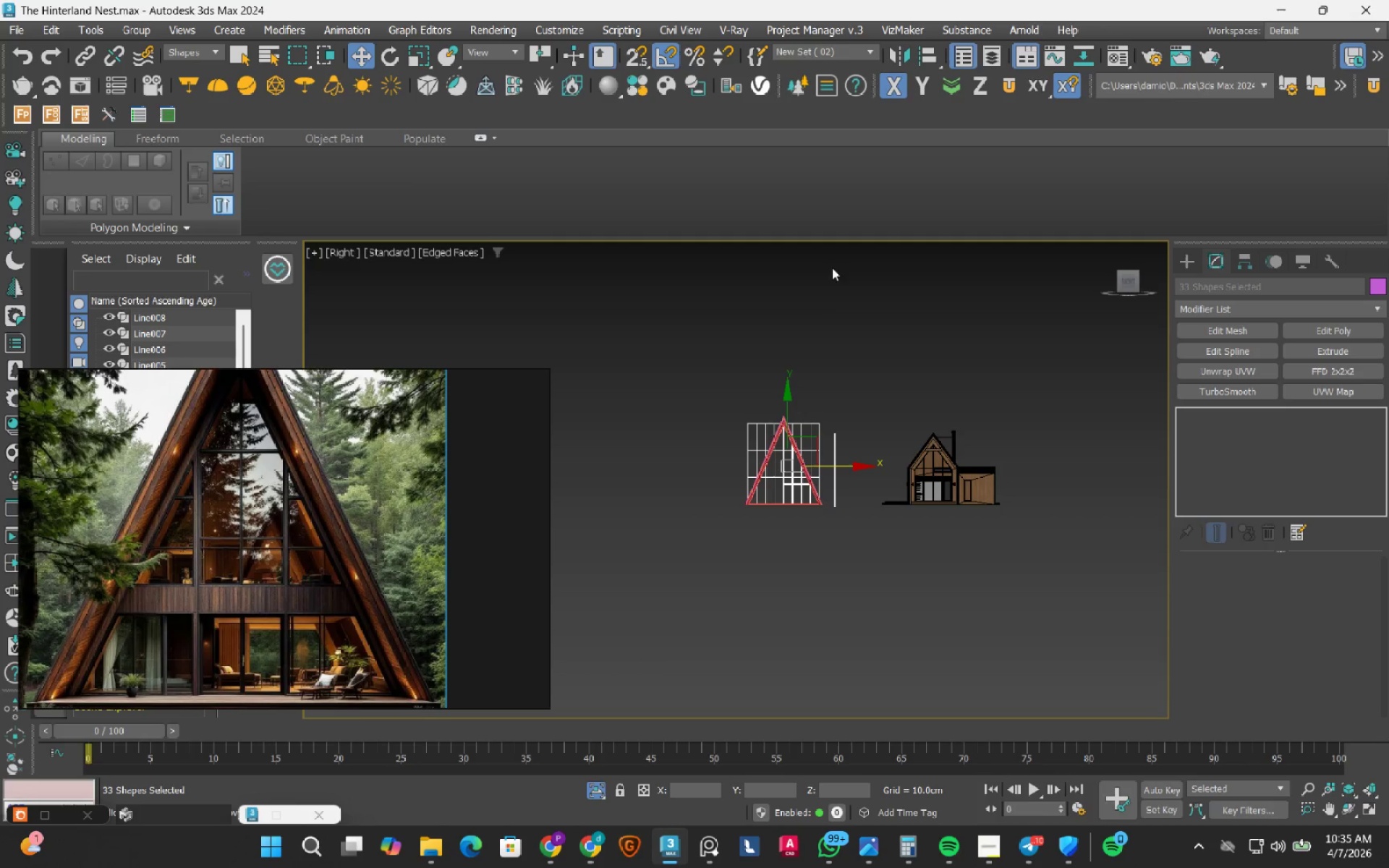 
left_click_drag(start_coordinate=[846, 346], to_coordinate=[851, 346])
 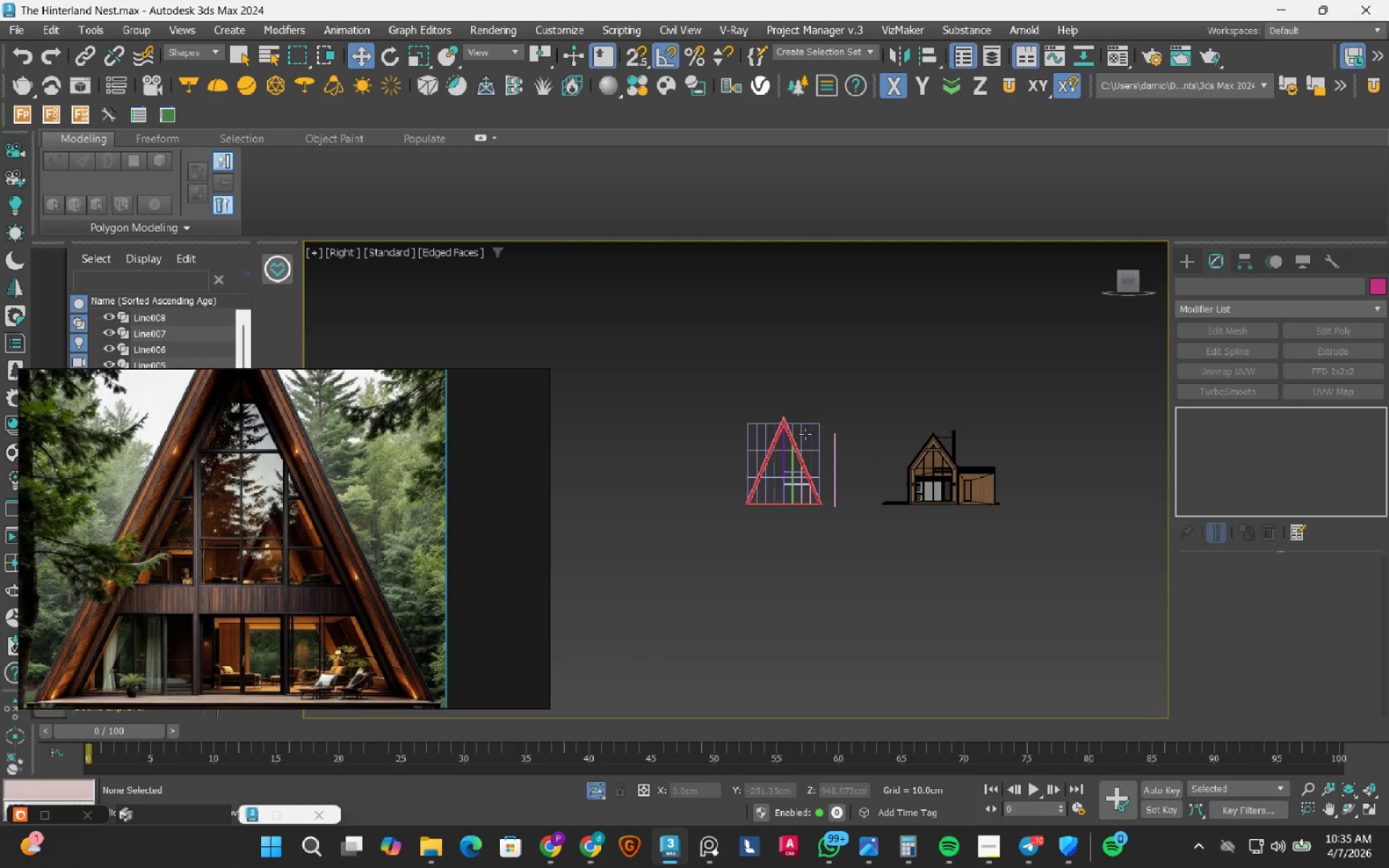 
scroll: coordinate [793, 443], scroll_direction: up, amount: 2.0
 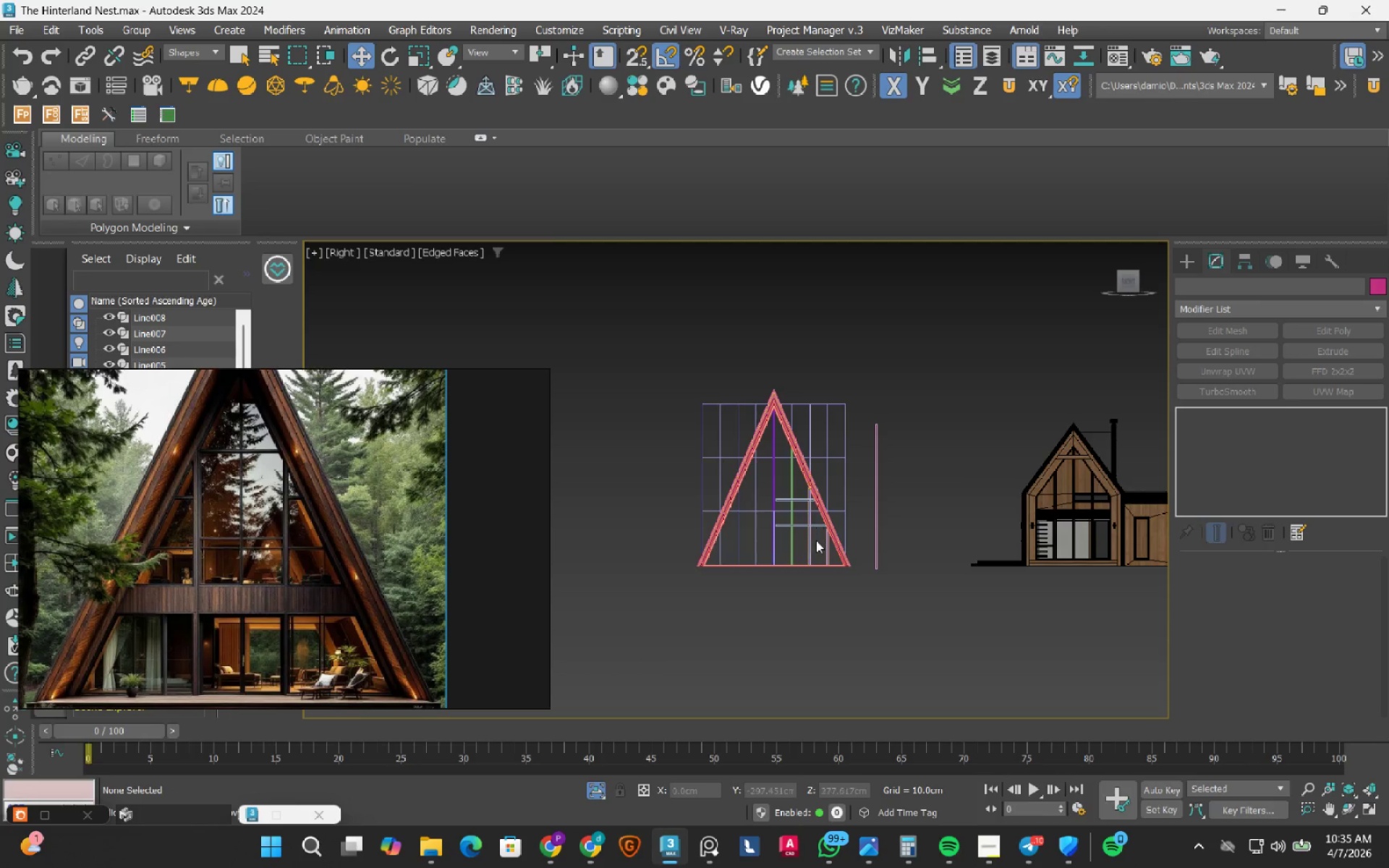 
hold_key(key=AltLeft, duration=0.48)
 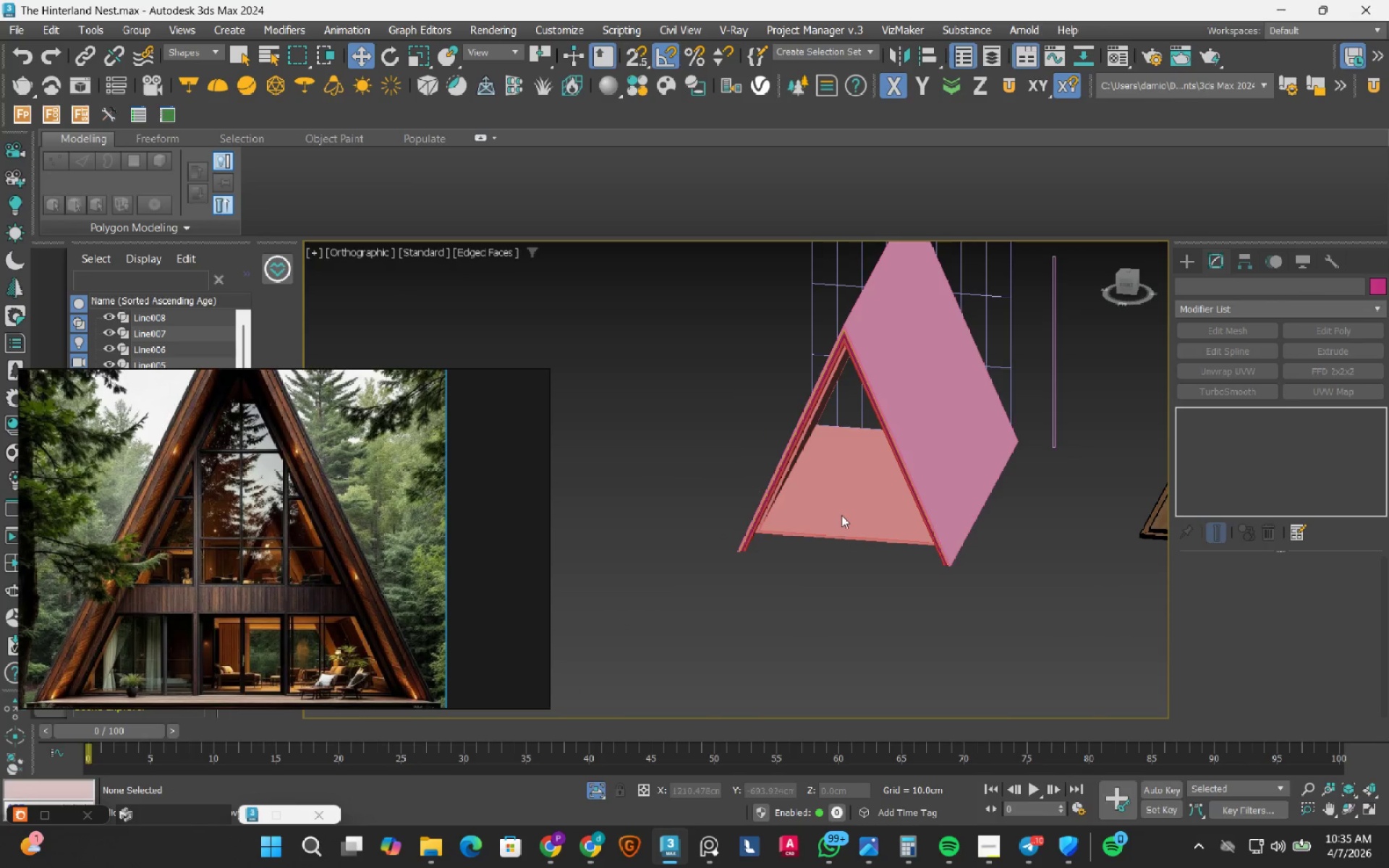 
scroll: coordinate [815, 547], scroll_direction: up, amount: 1.0
 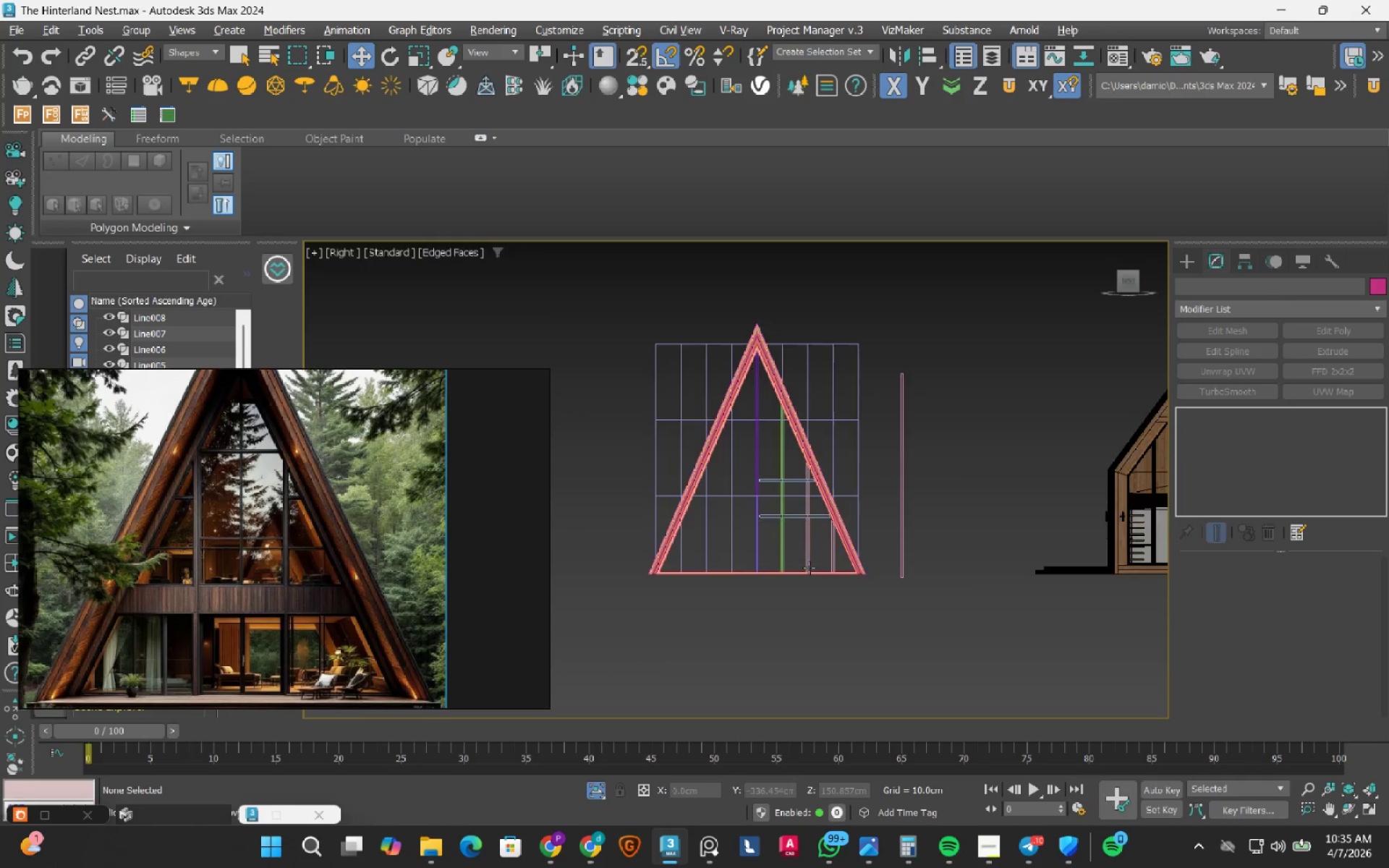 
left_click([841, 515])
 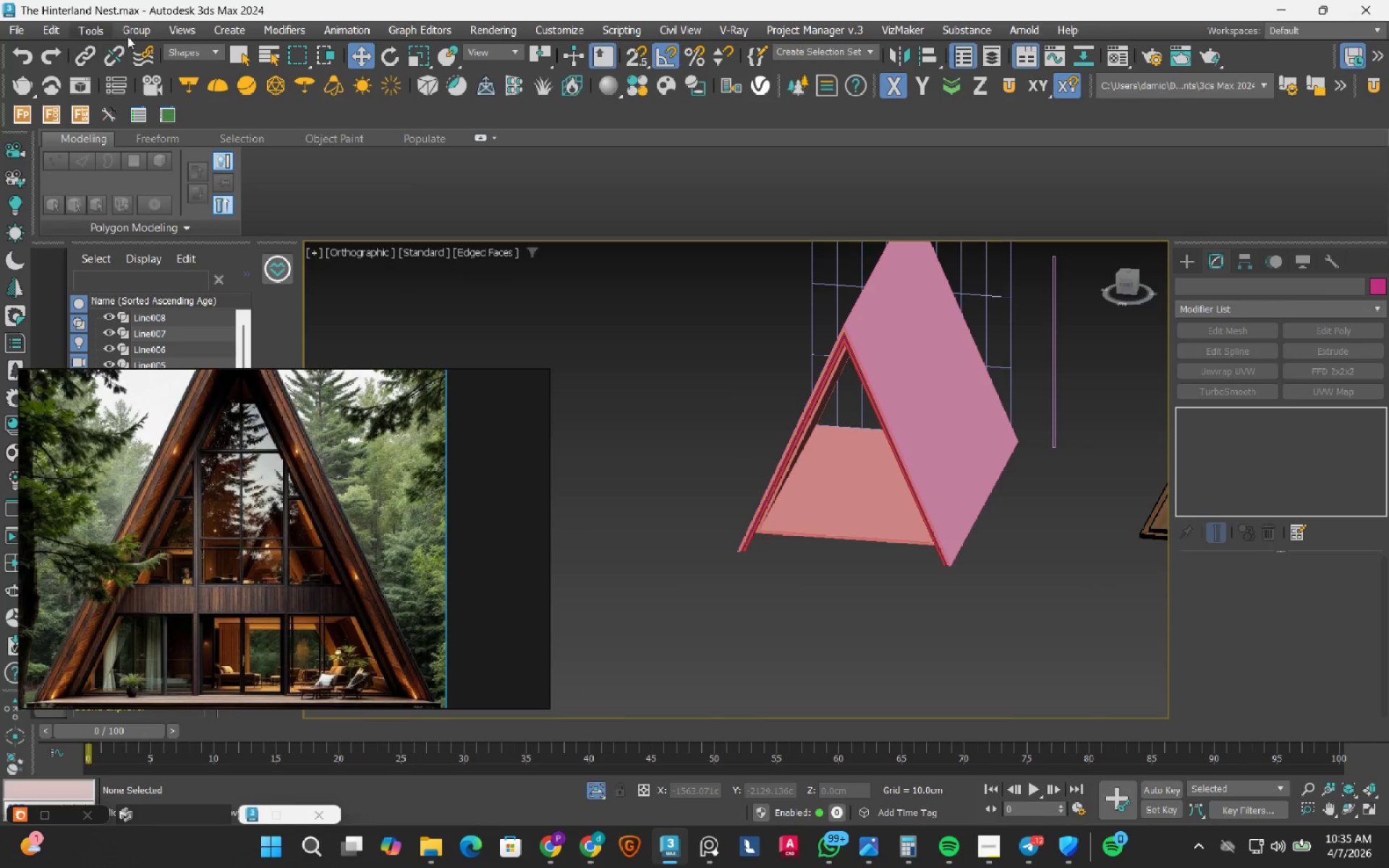 
left_click([187, 56])
 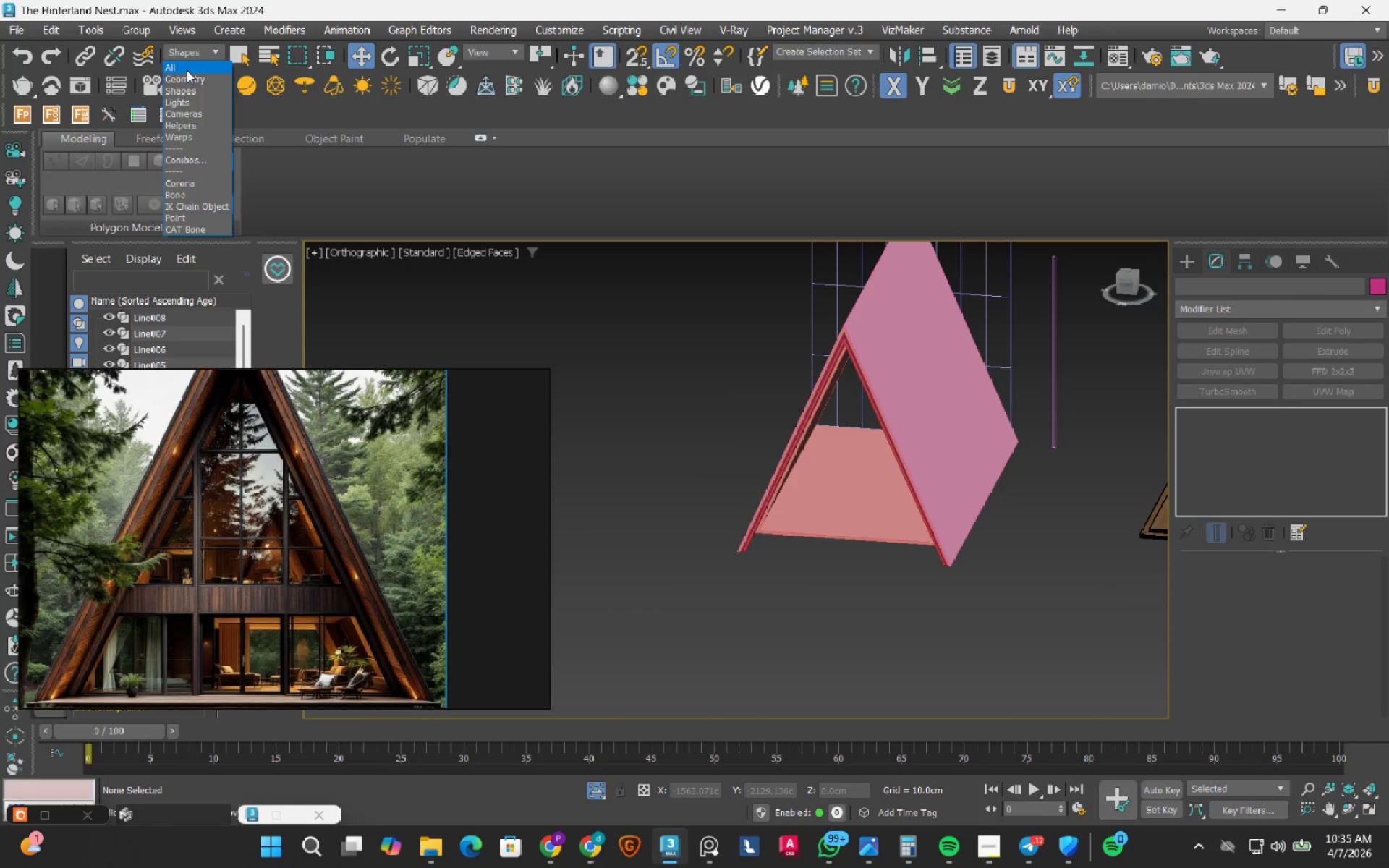 
left_click([187, 70])
 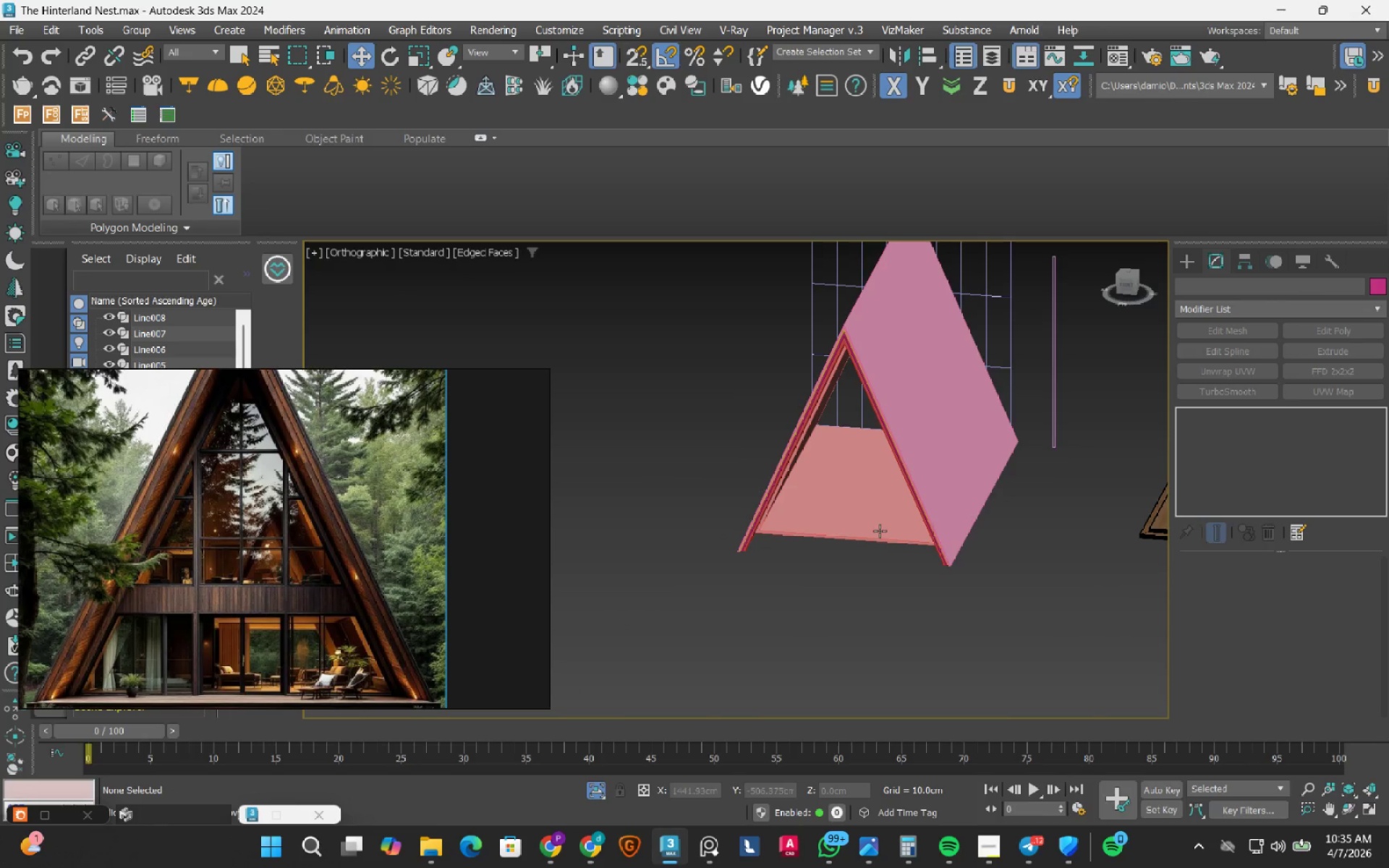 
left_click([881, 525])
 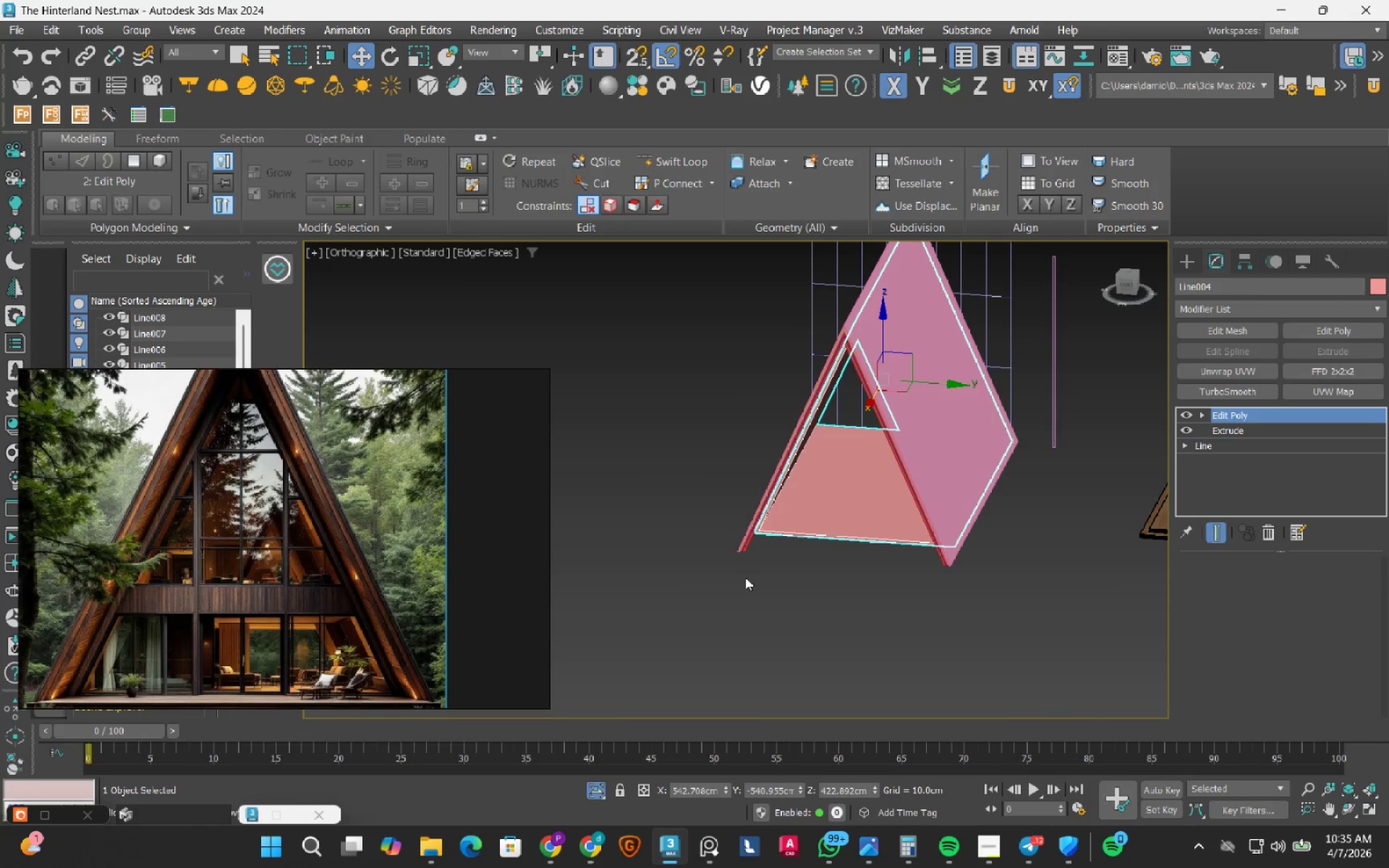 
scroll: coordinate [745, 577], scroll_direction: down, amount: 3.0
 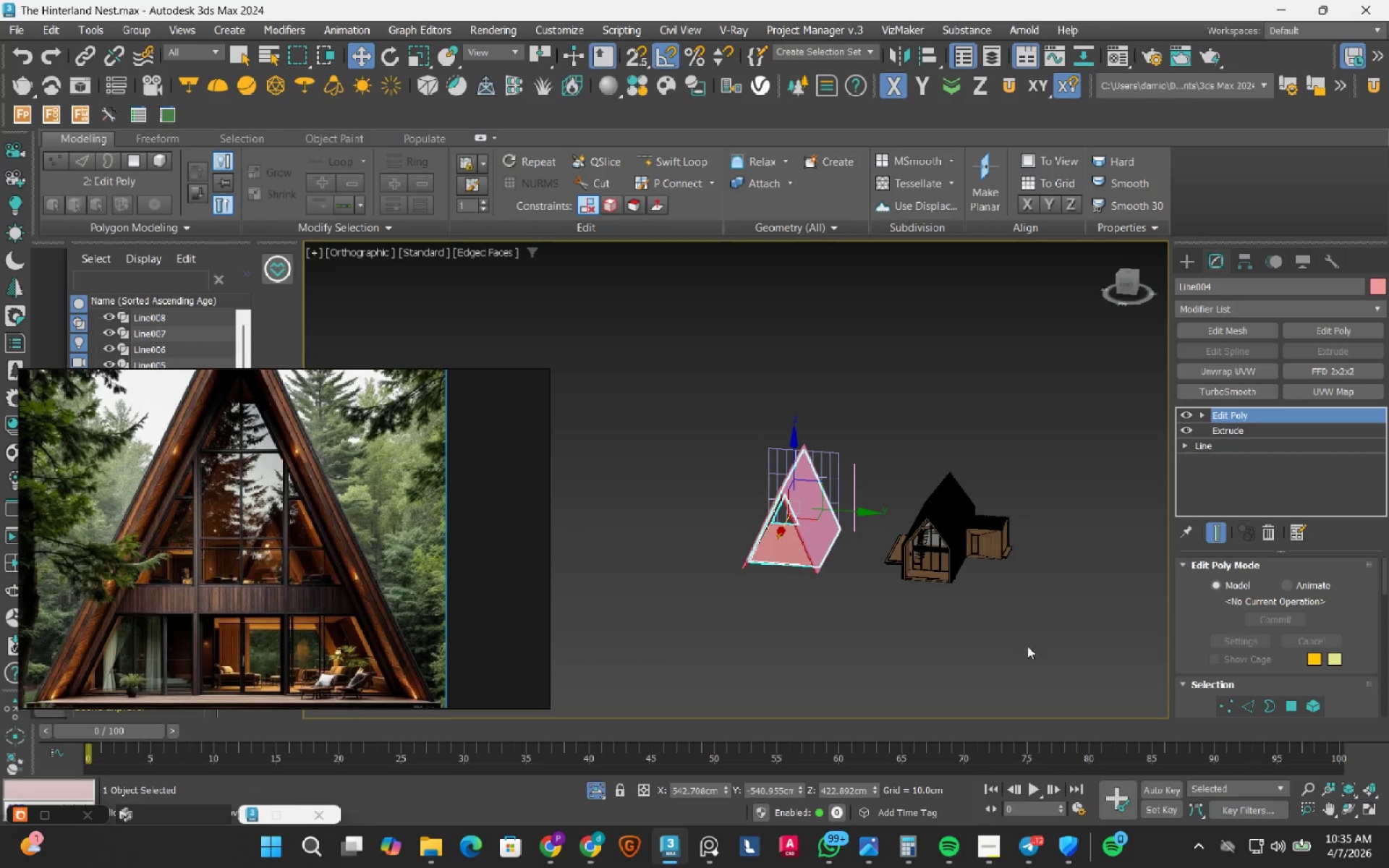 
left_click_drag(start_coordinate=[1045, 652], to_coordinate=[671, 356])
 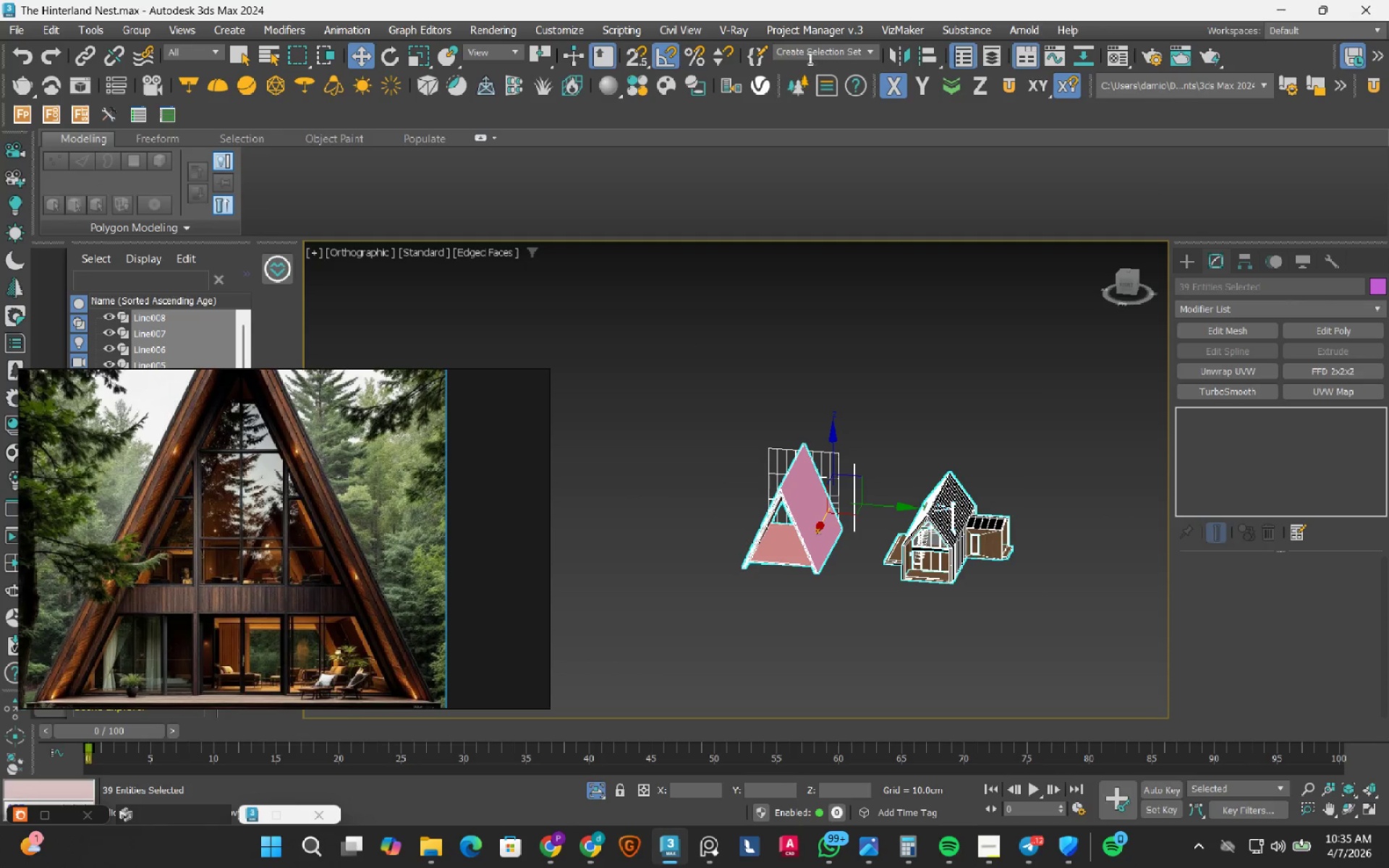 
left_click([755, 56])
 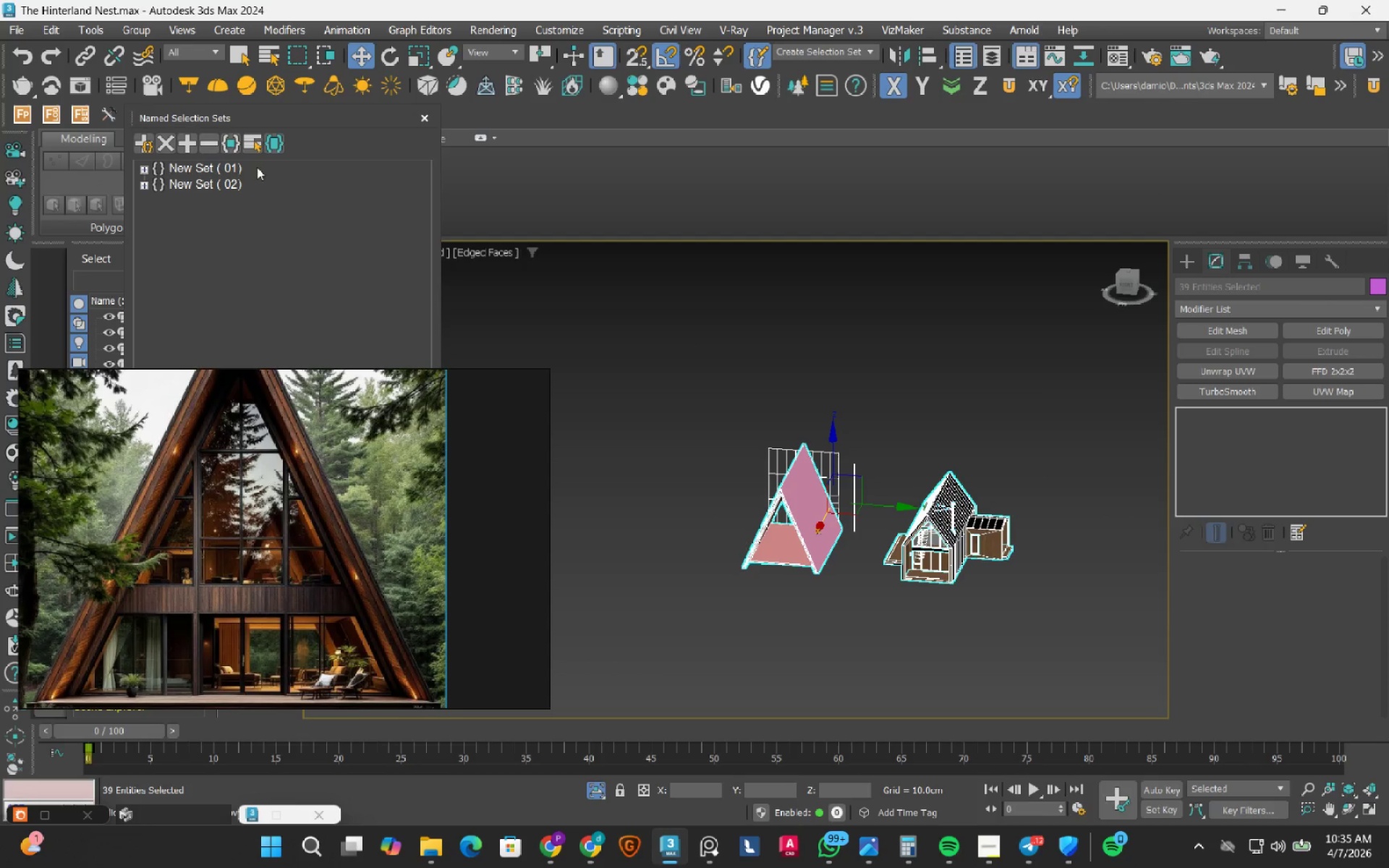 
left_click([235, 182])
 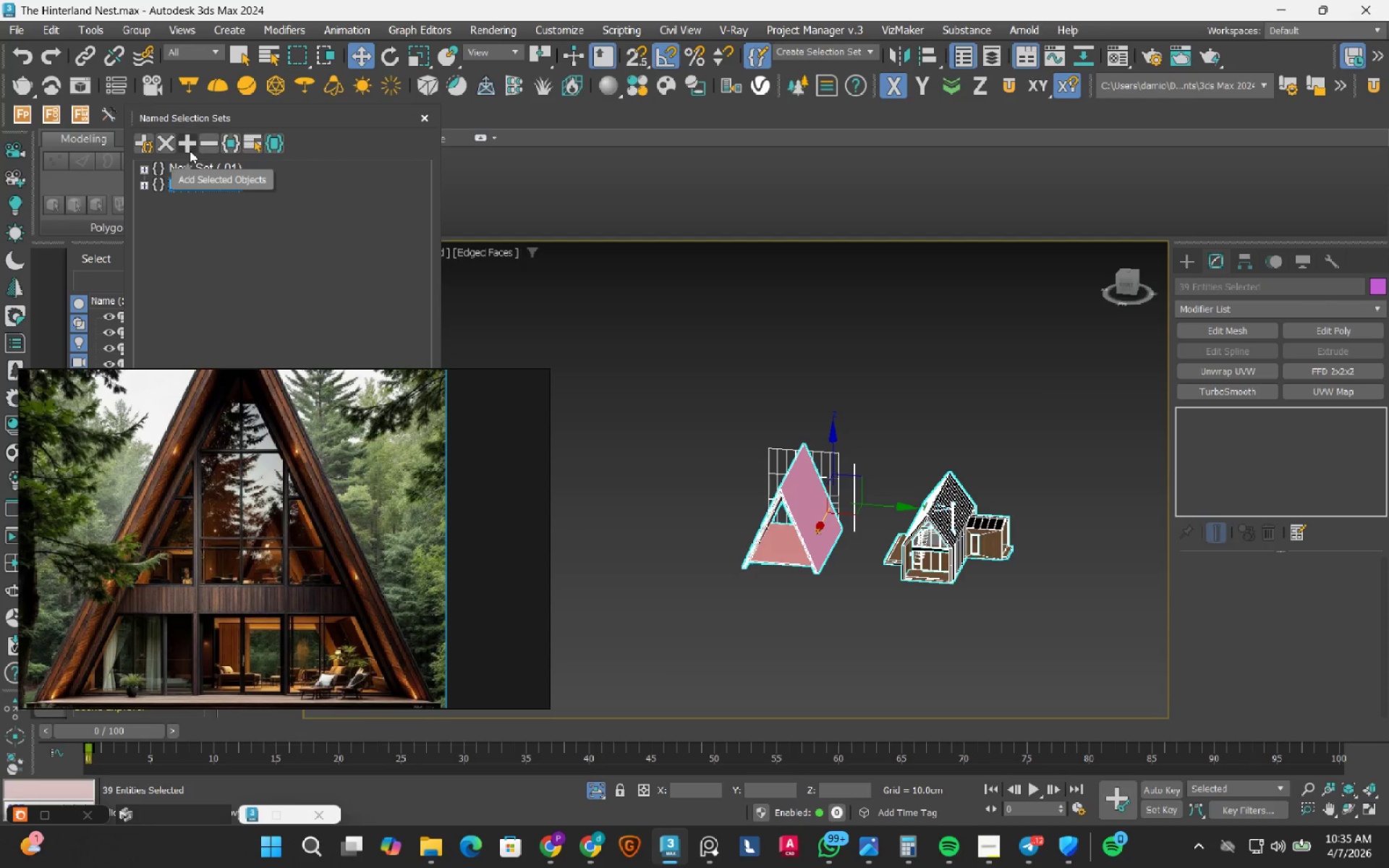 
left_click([166, 140])
 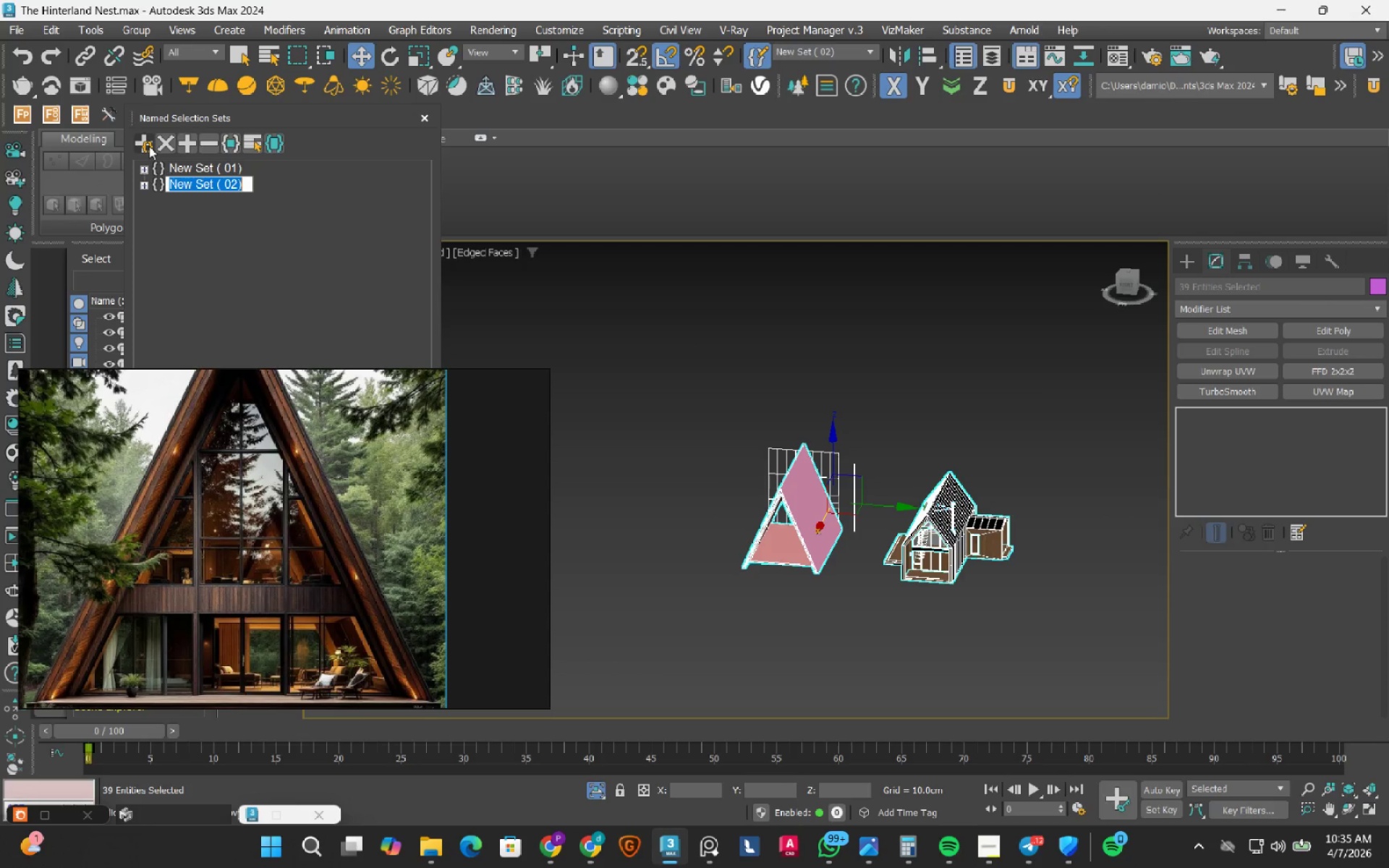 
left_click([303, 242])
 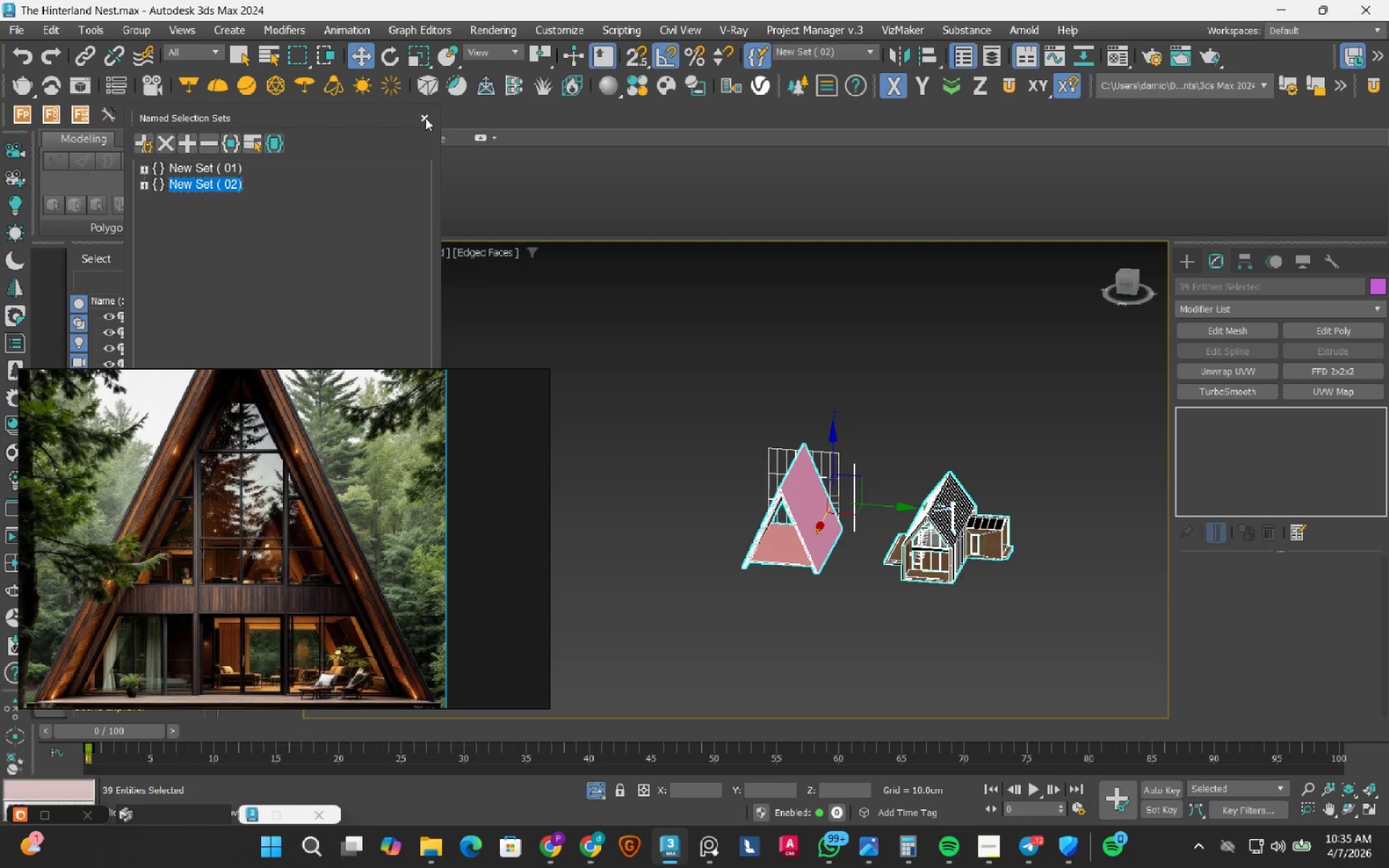 
left_click([425, 118])
 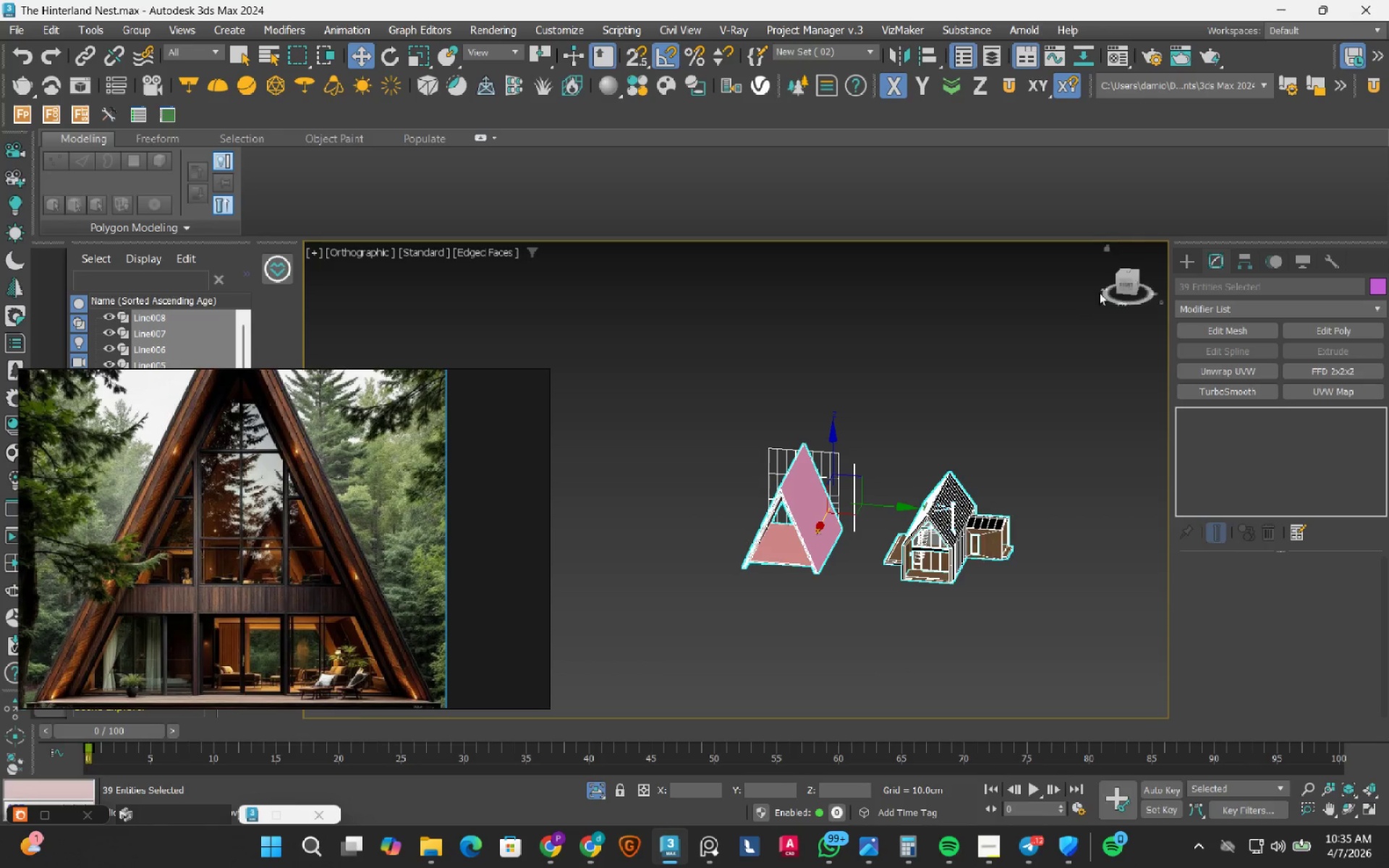 
left_click([1125, 284])
 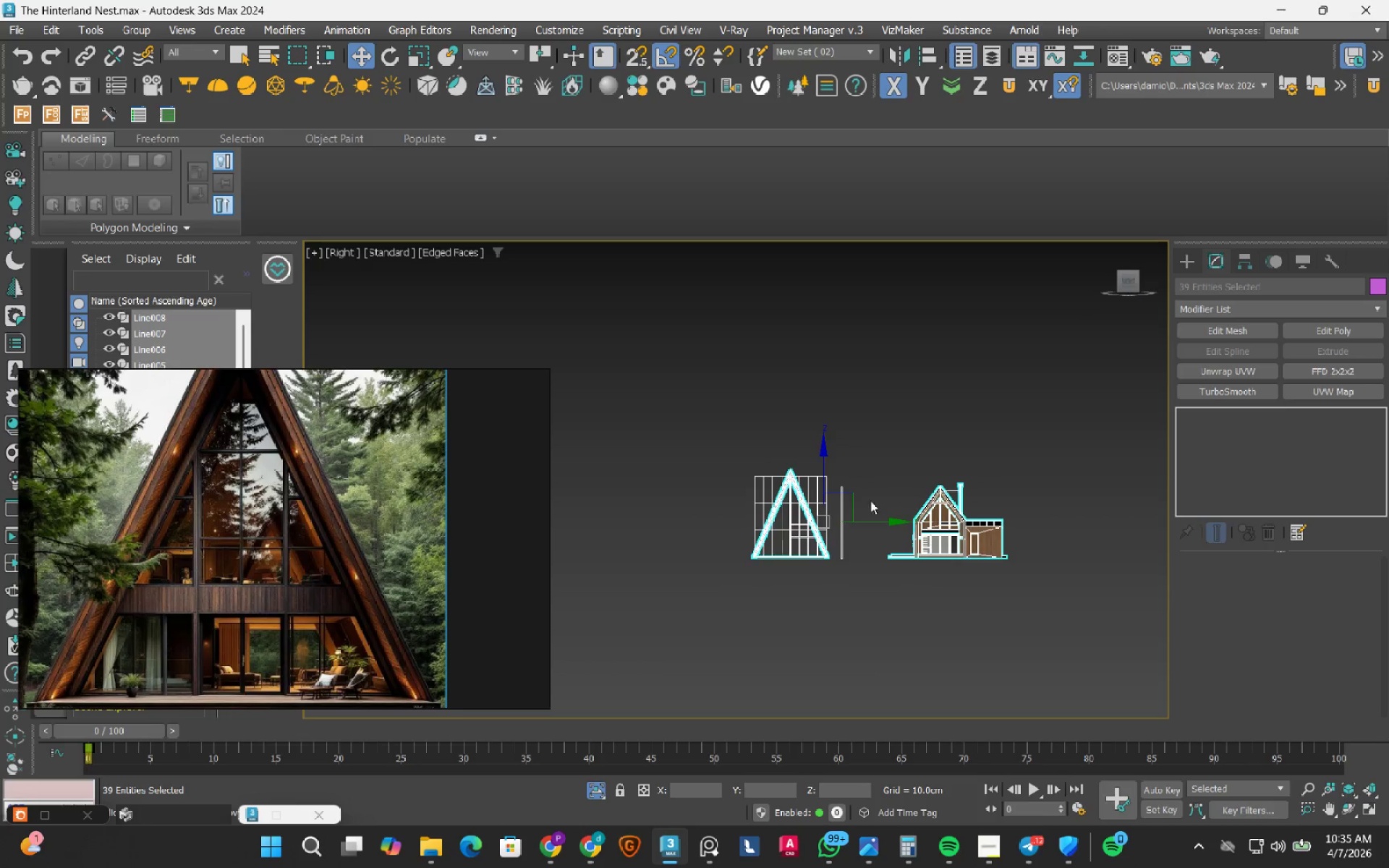 
scroll: coordinate [778, 582], scroll_direction: up, amount: 5.0
 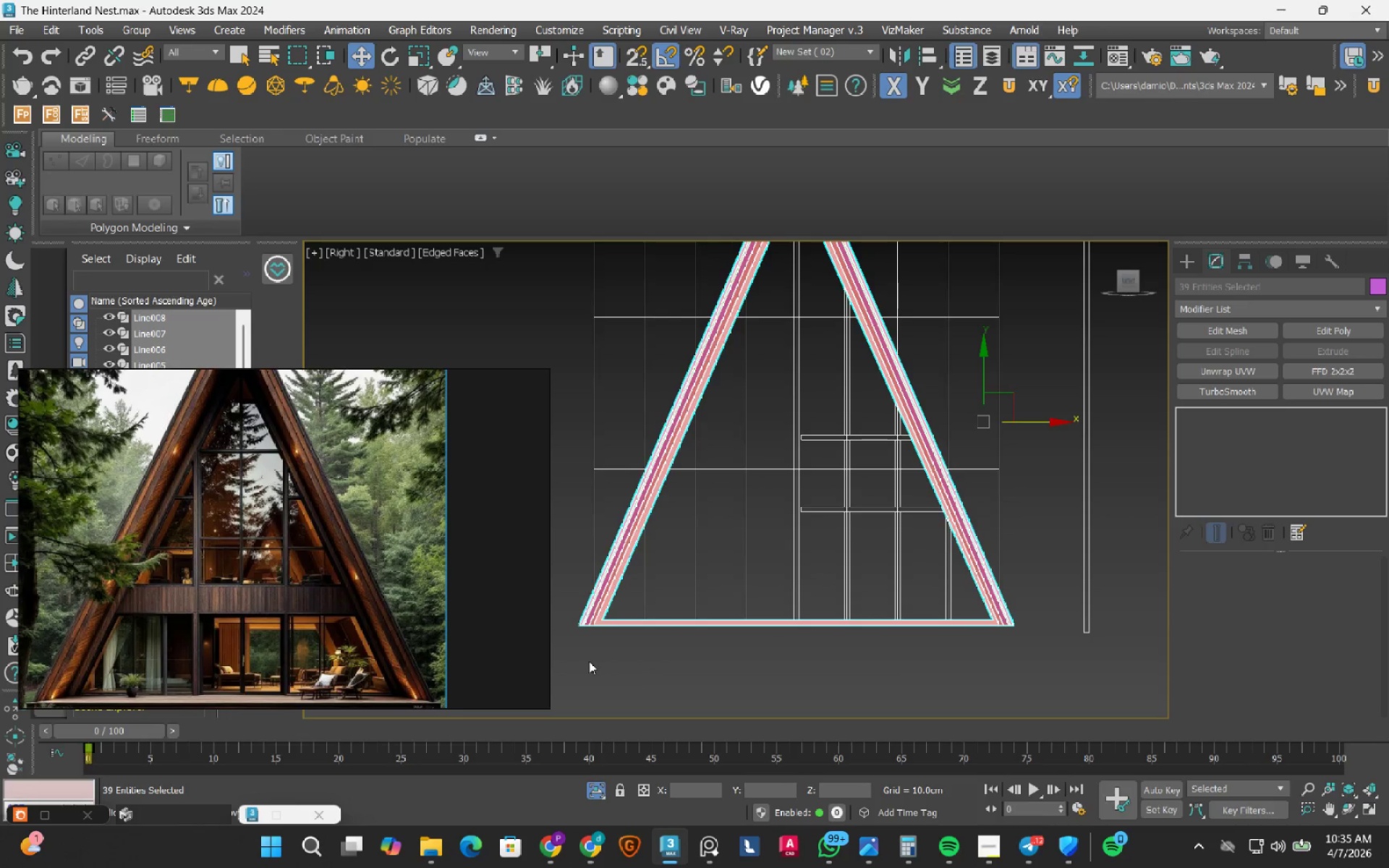 
left_click([589, 661])
 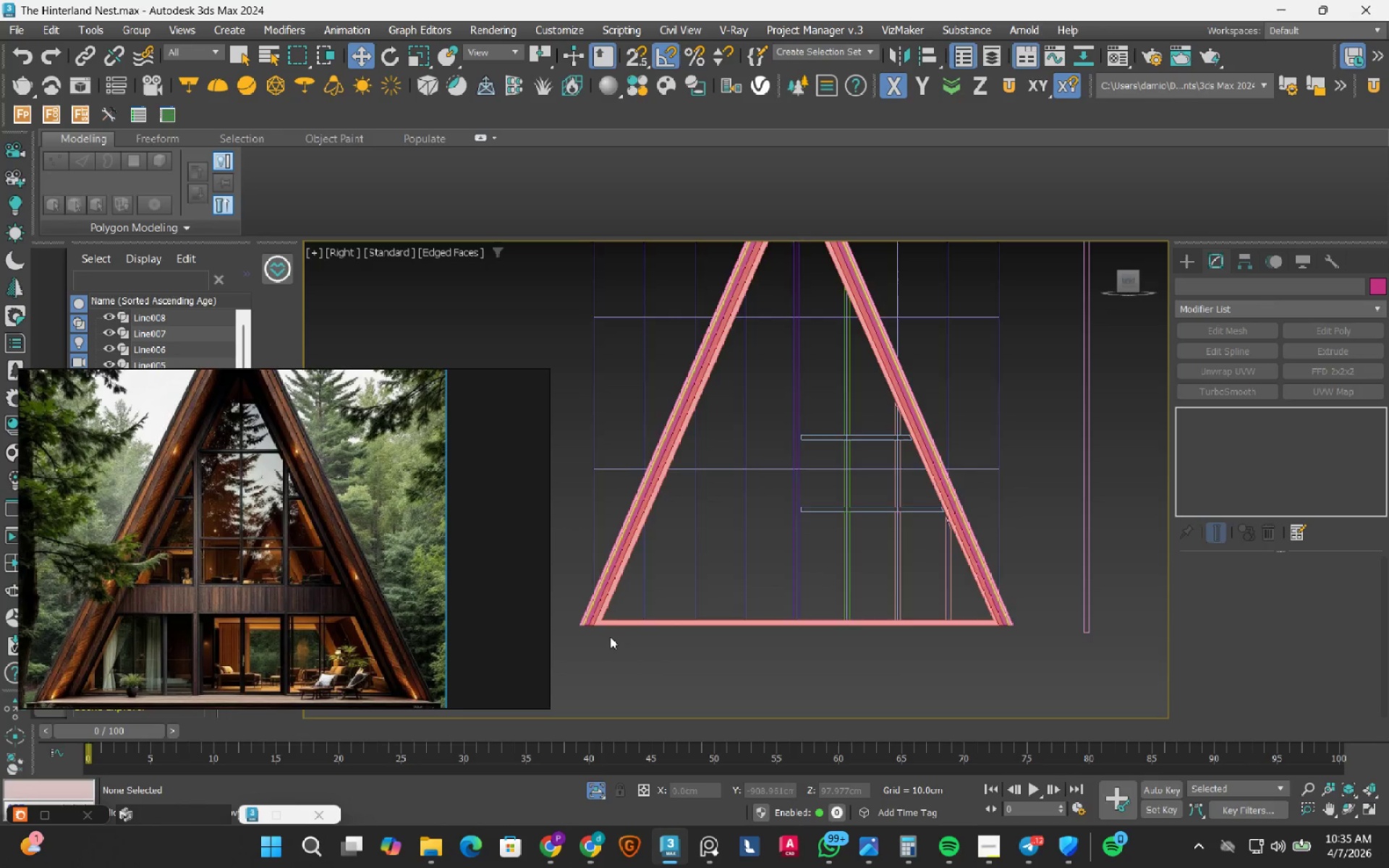 
scroll: coordinate [611, 635], scroll_direction: up, amount: 4.0
 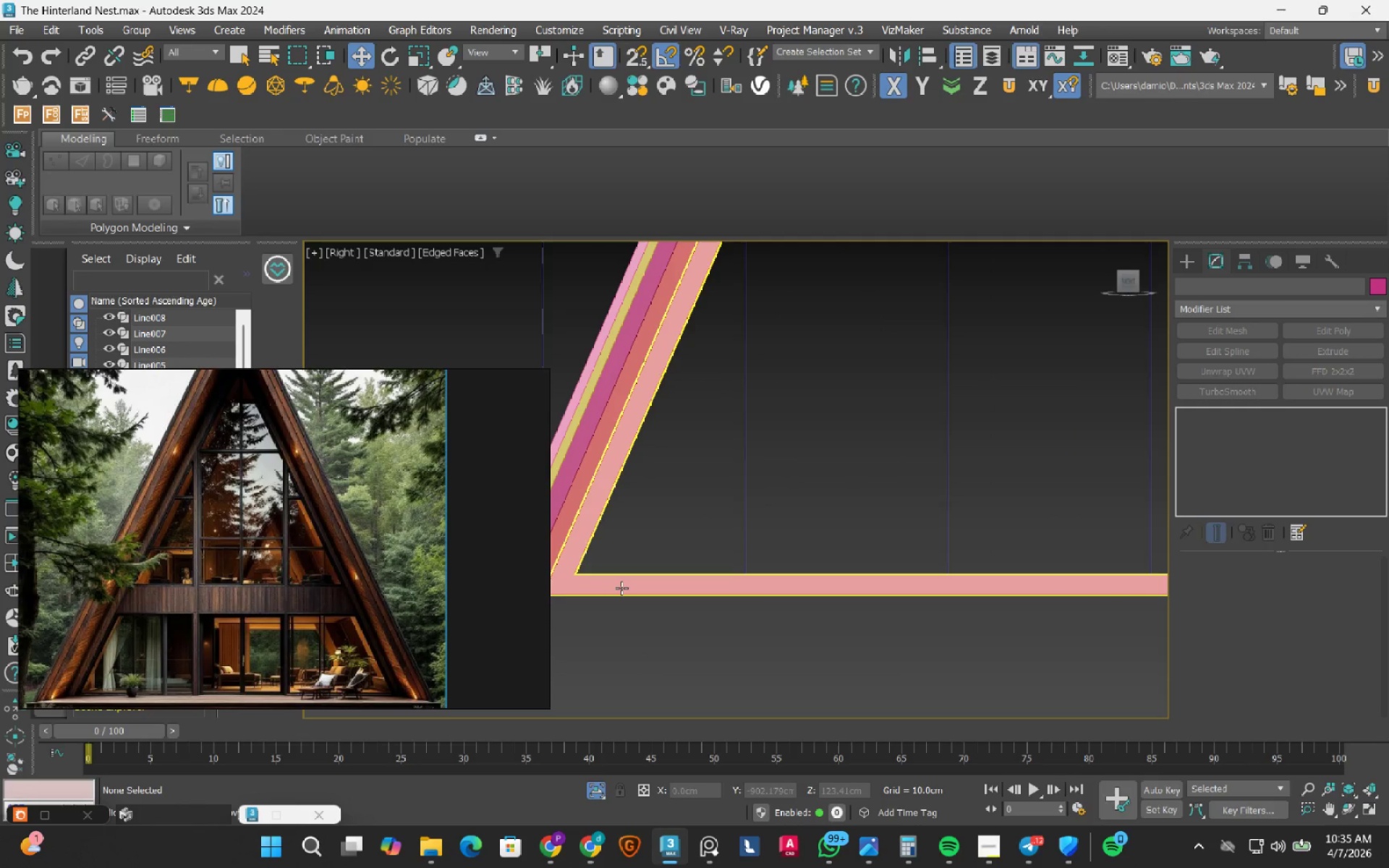 
left_click([621, 588])
 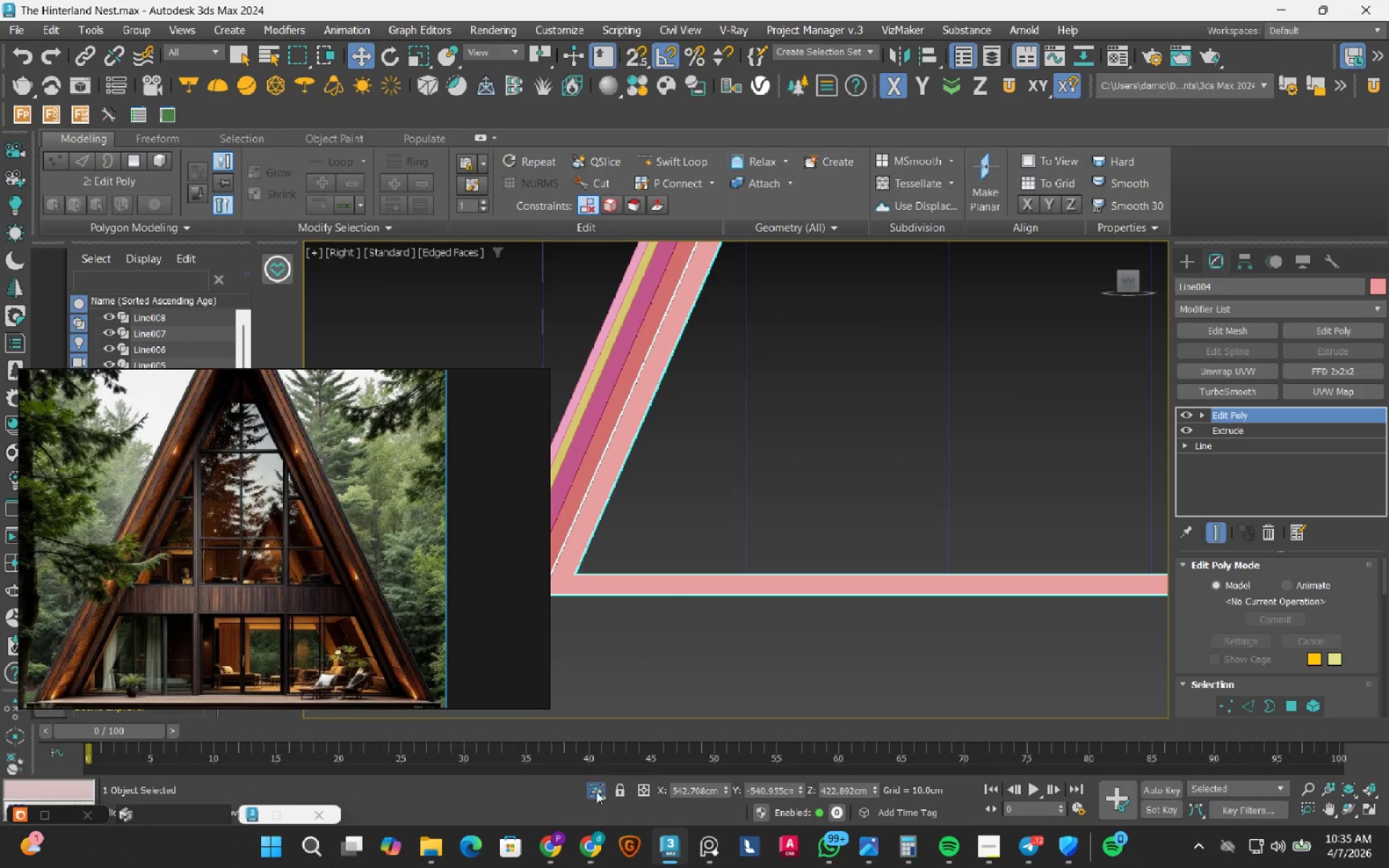 
left_click([595, 790])
 